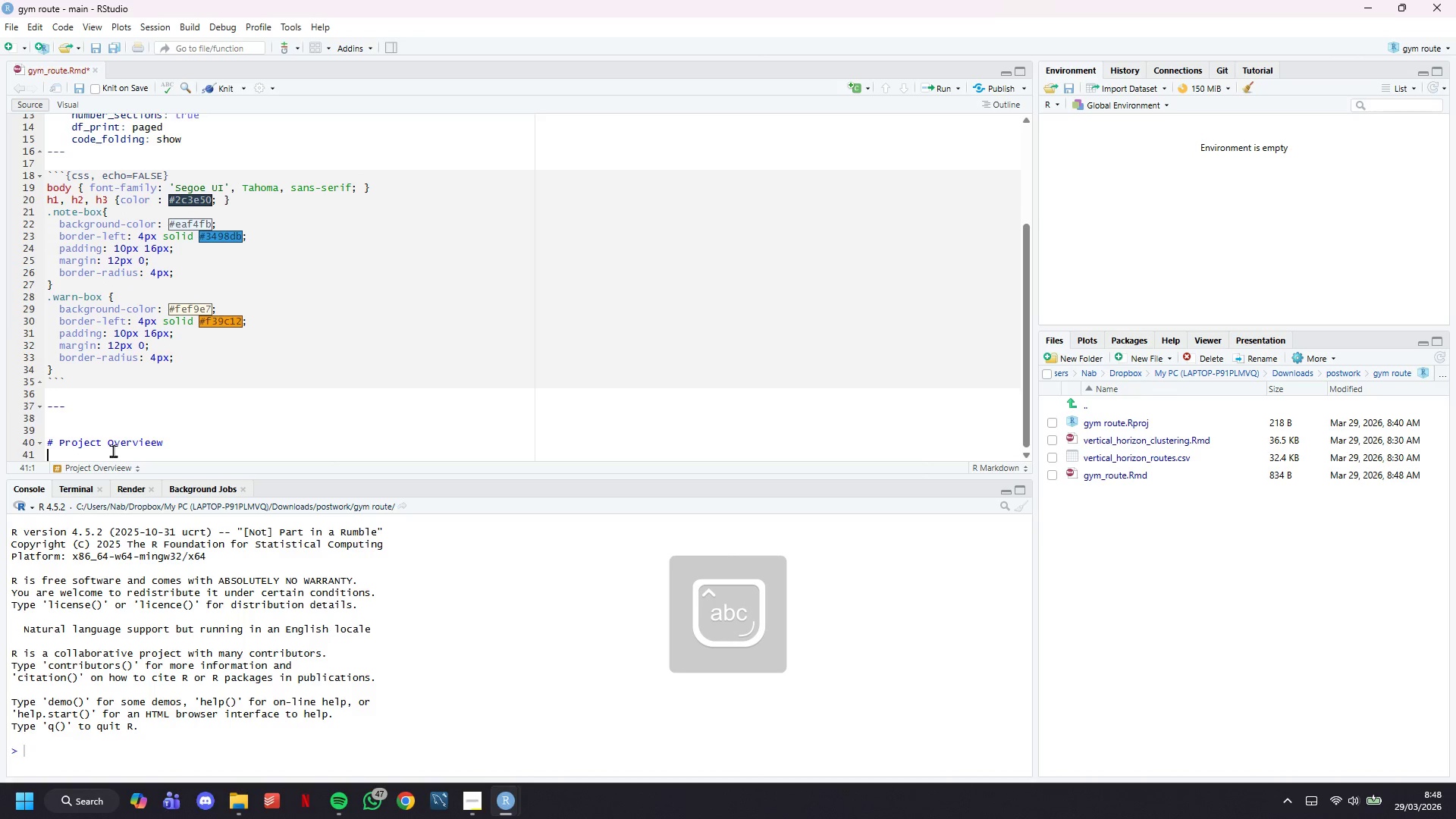 
key(Enter)
 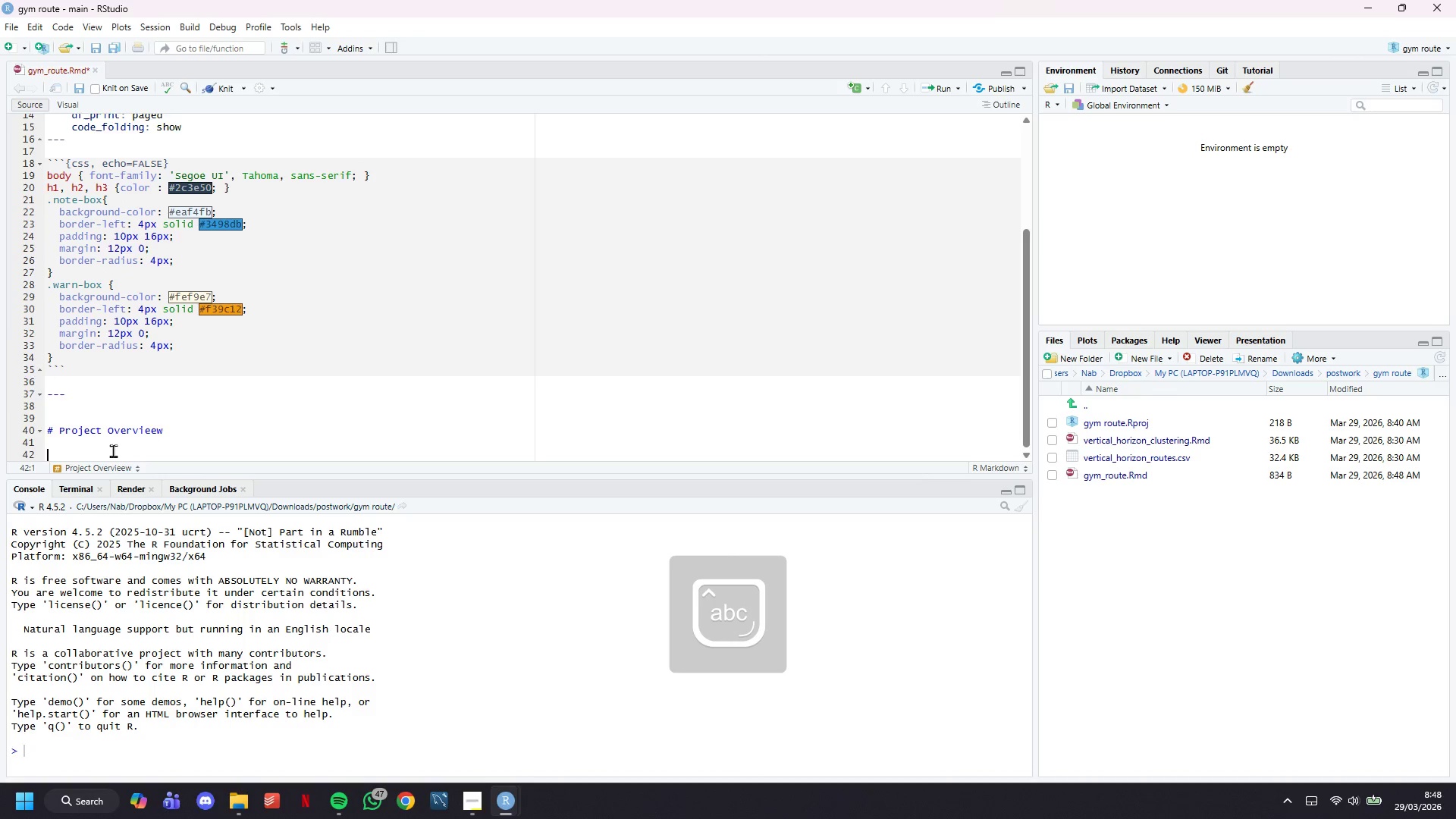 
key(Enter)
 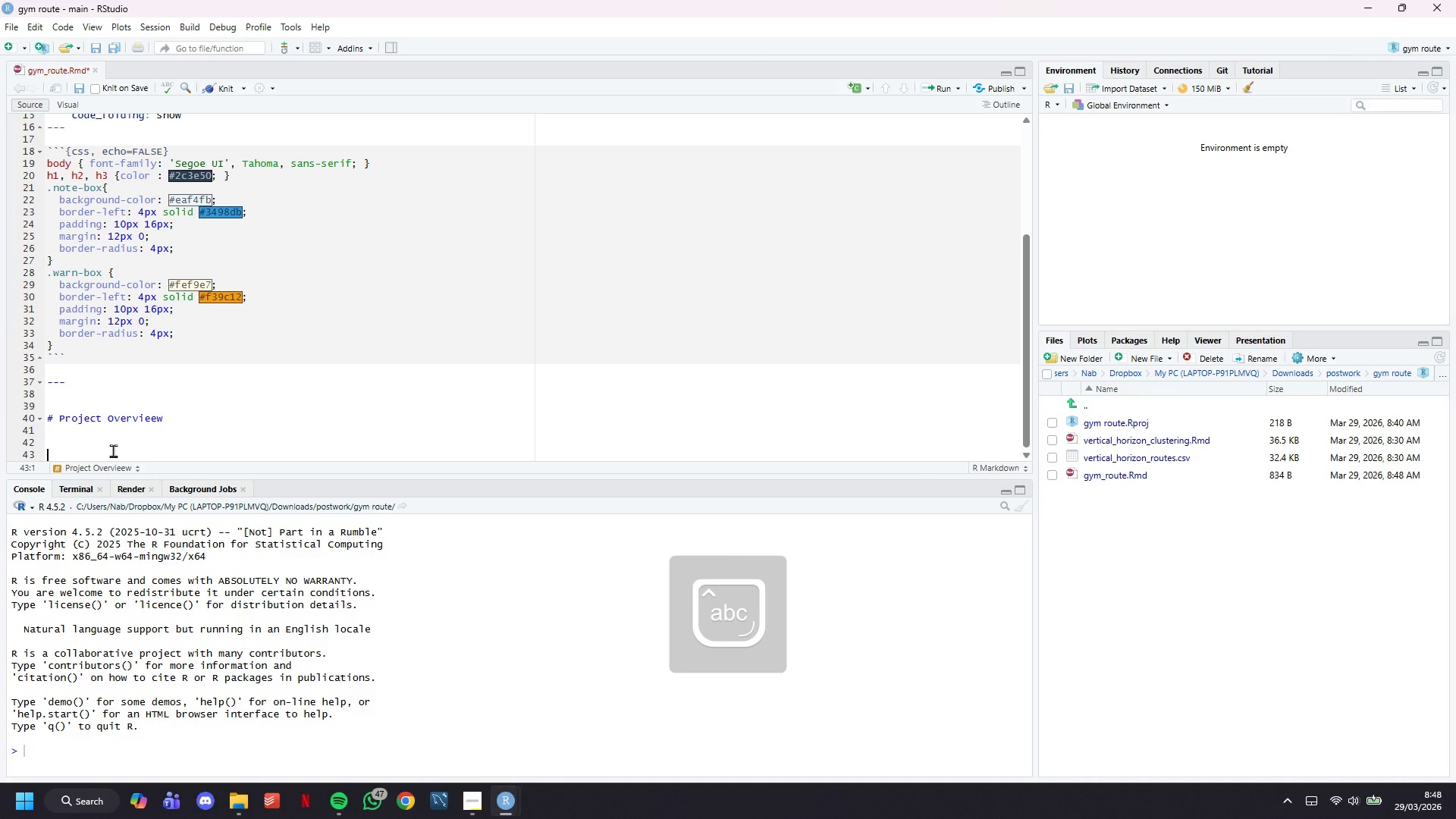 
key(ArrowUp)
 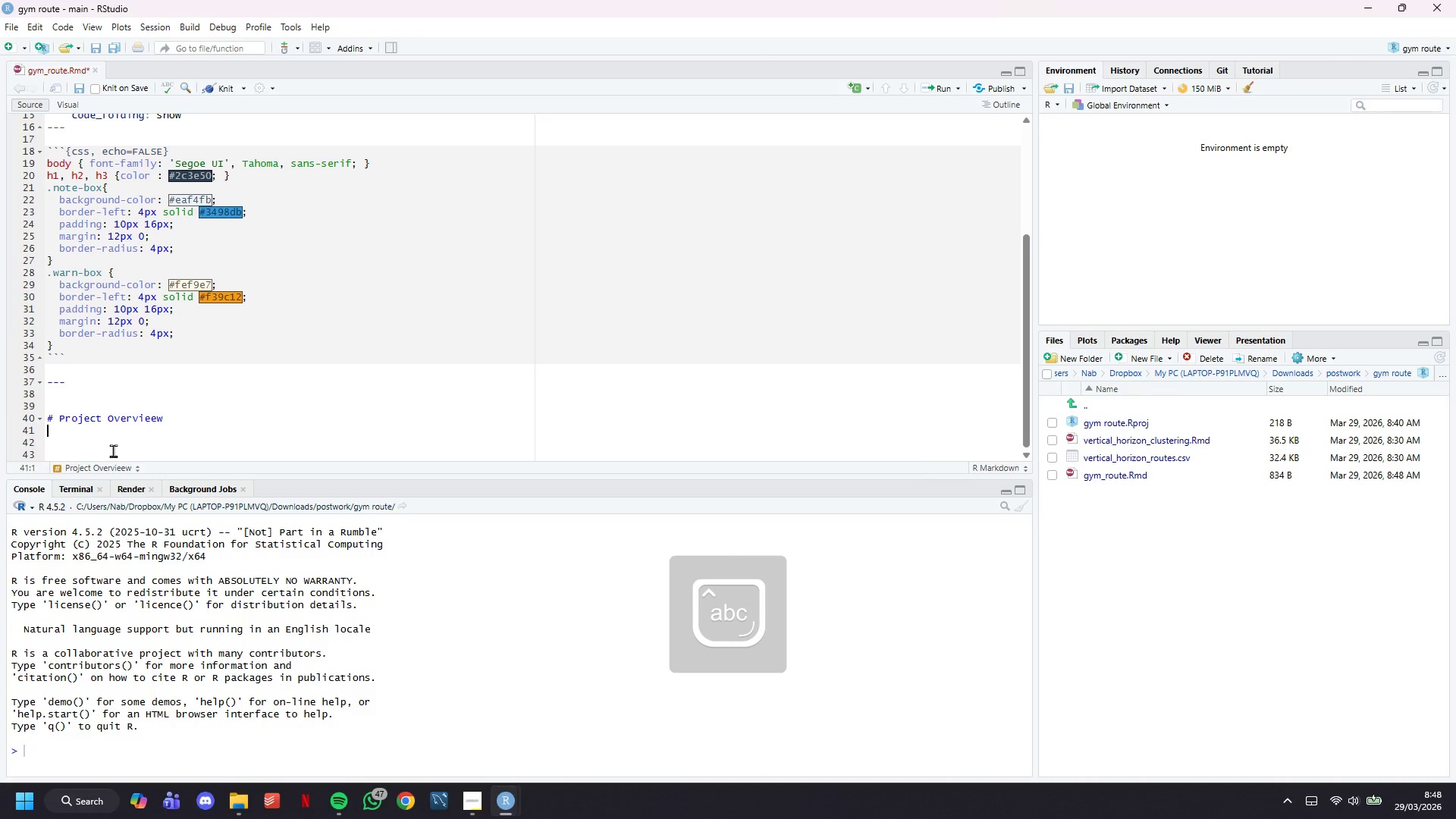 
key(ArrowUp)
 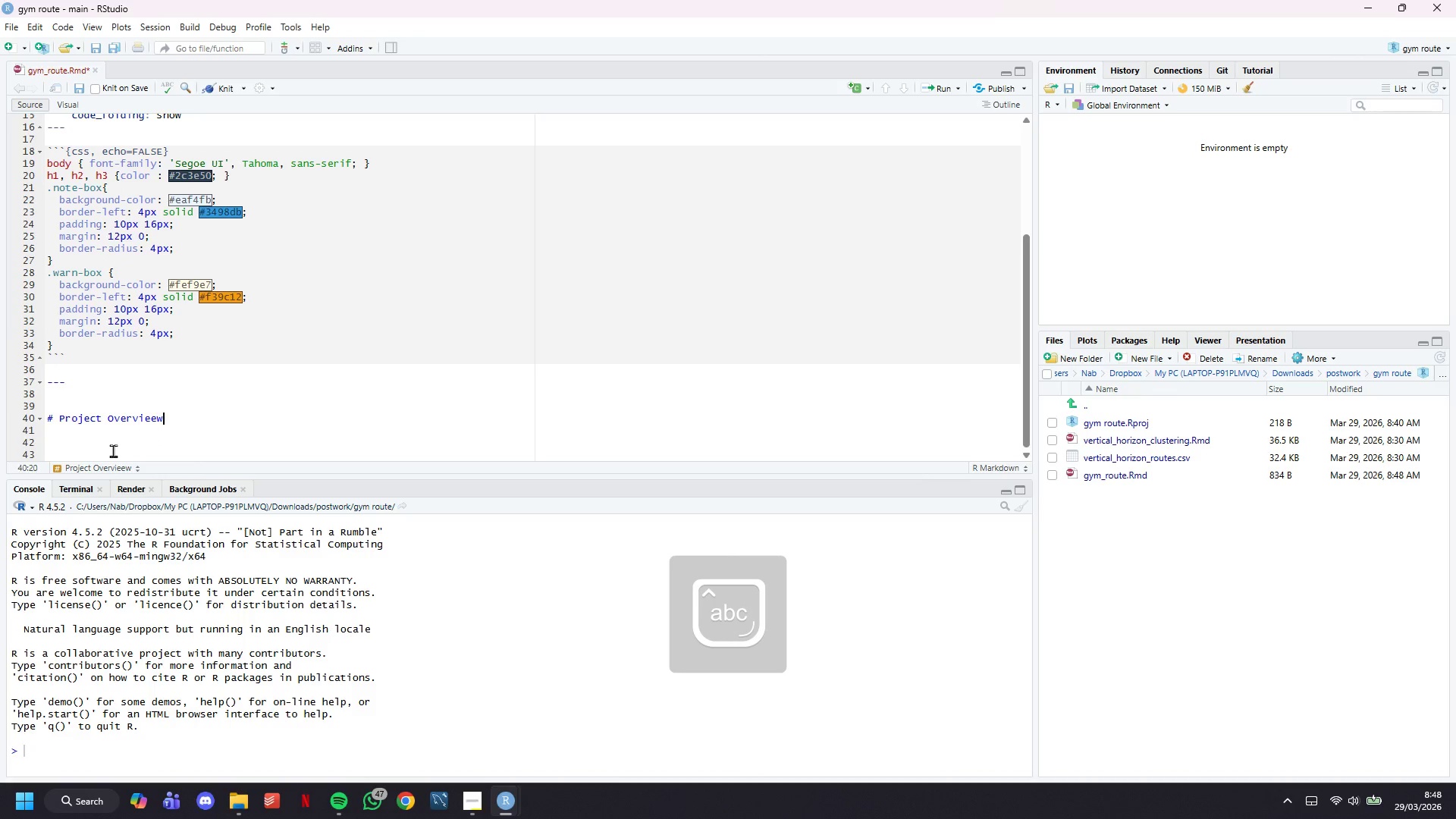 
key(ArrowLeft)
 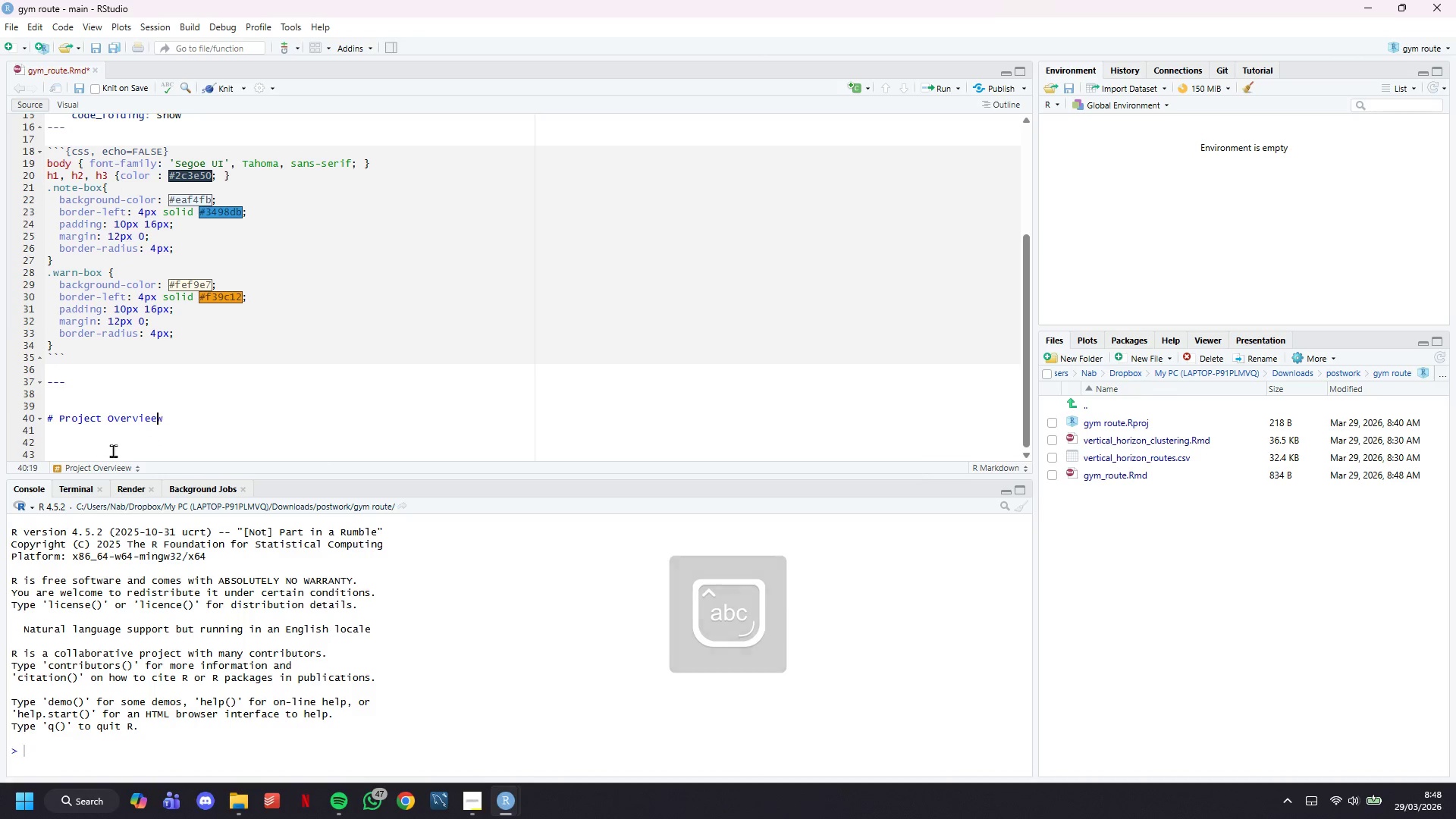 
key(ArrowLeft)
 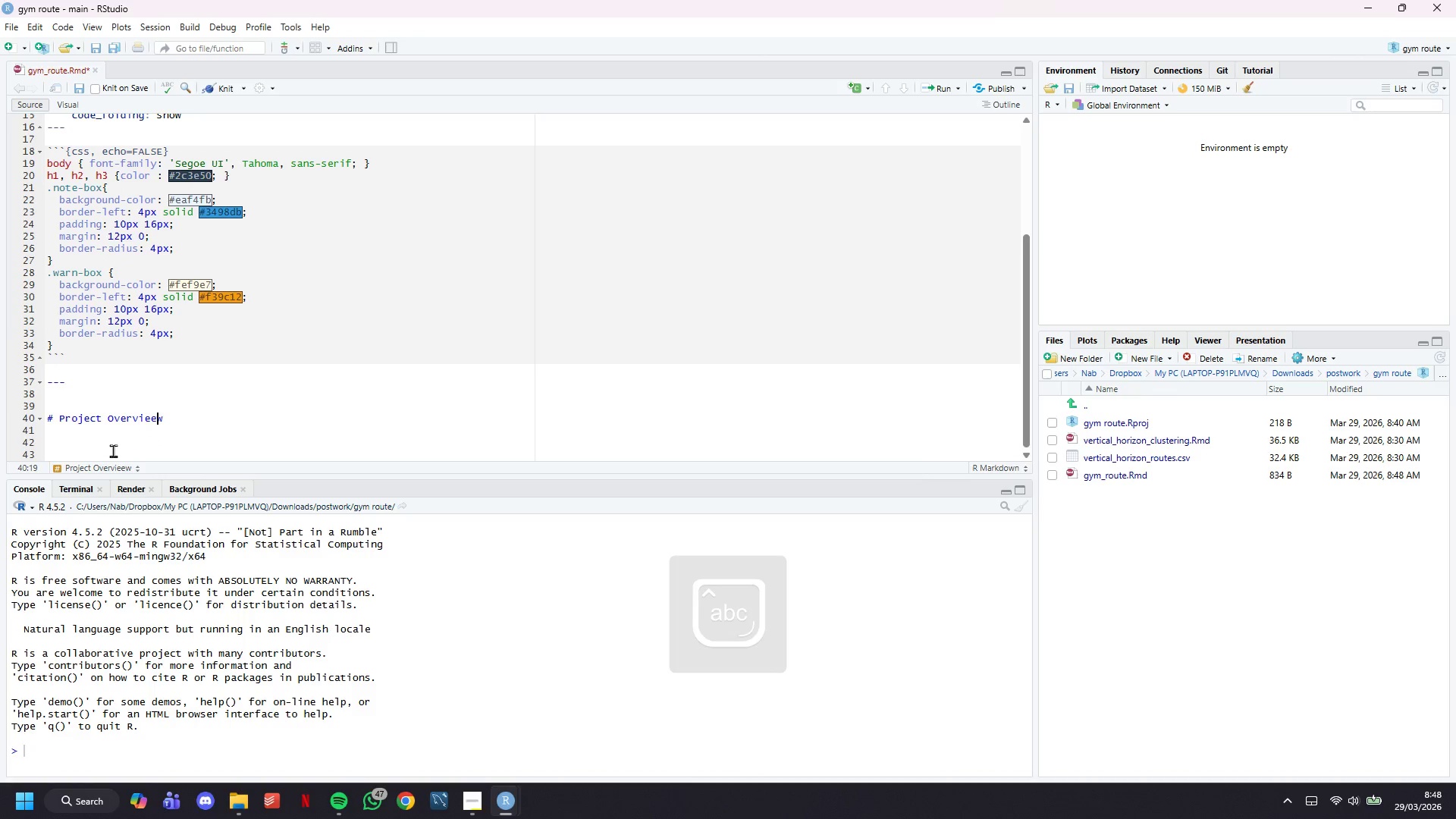 
key(Backspace)
 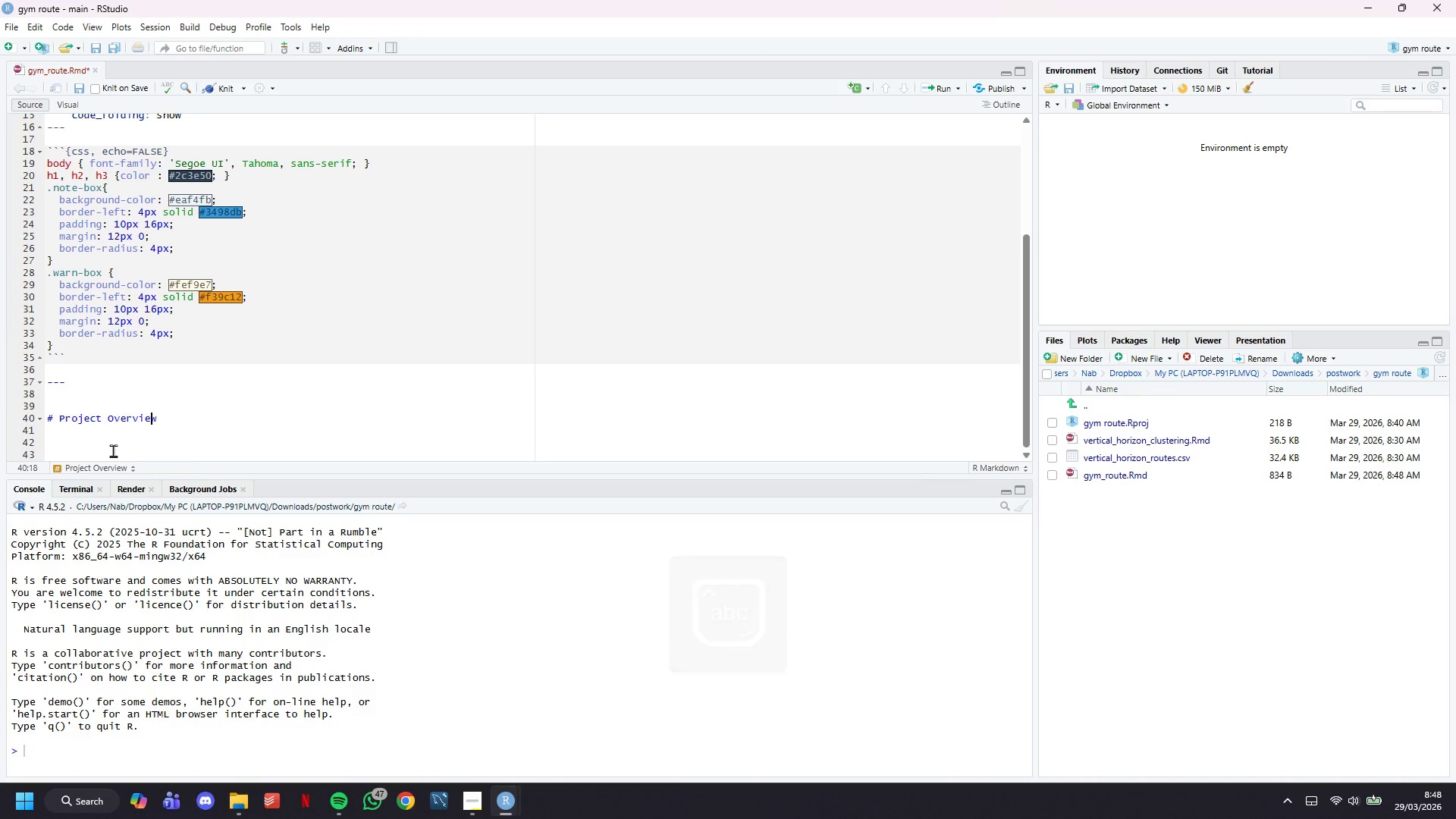 
key(ArrowUp)
 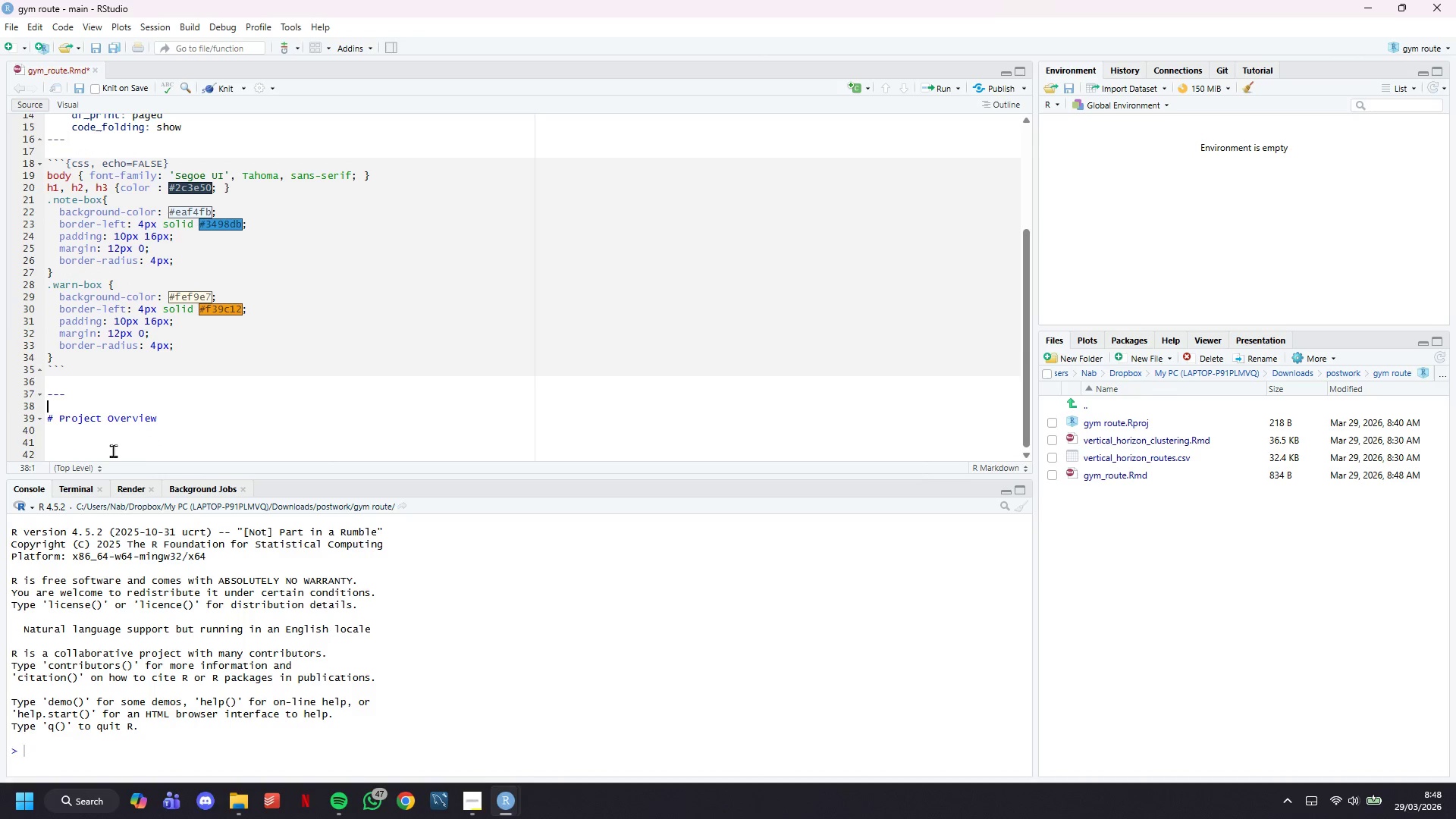 
key(Backspace)
 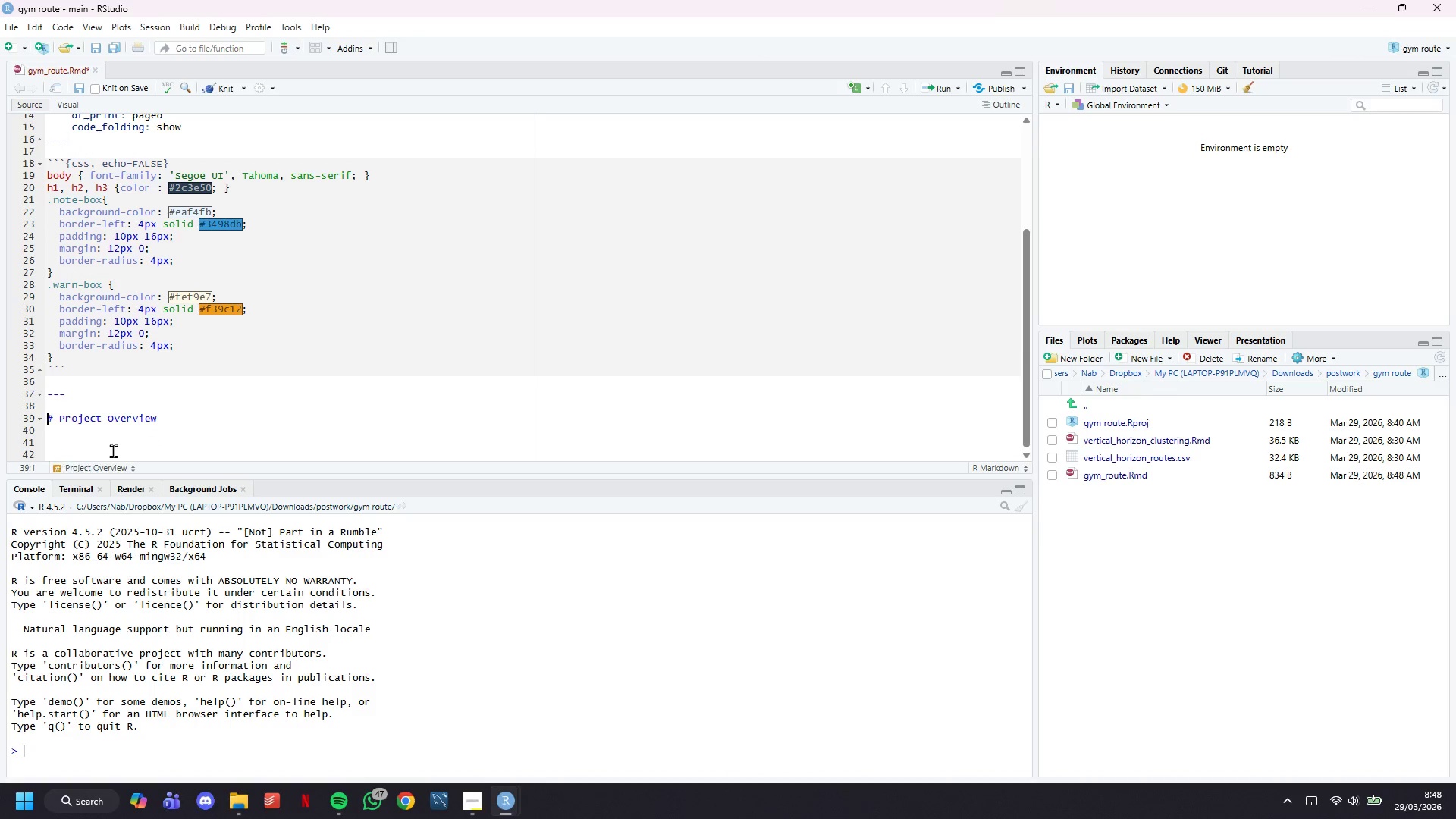 
key(ArrowDown)
 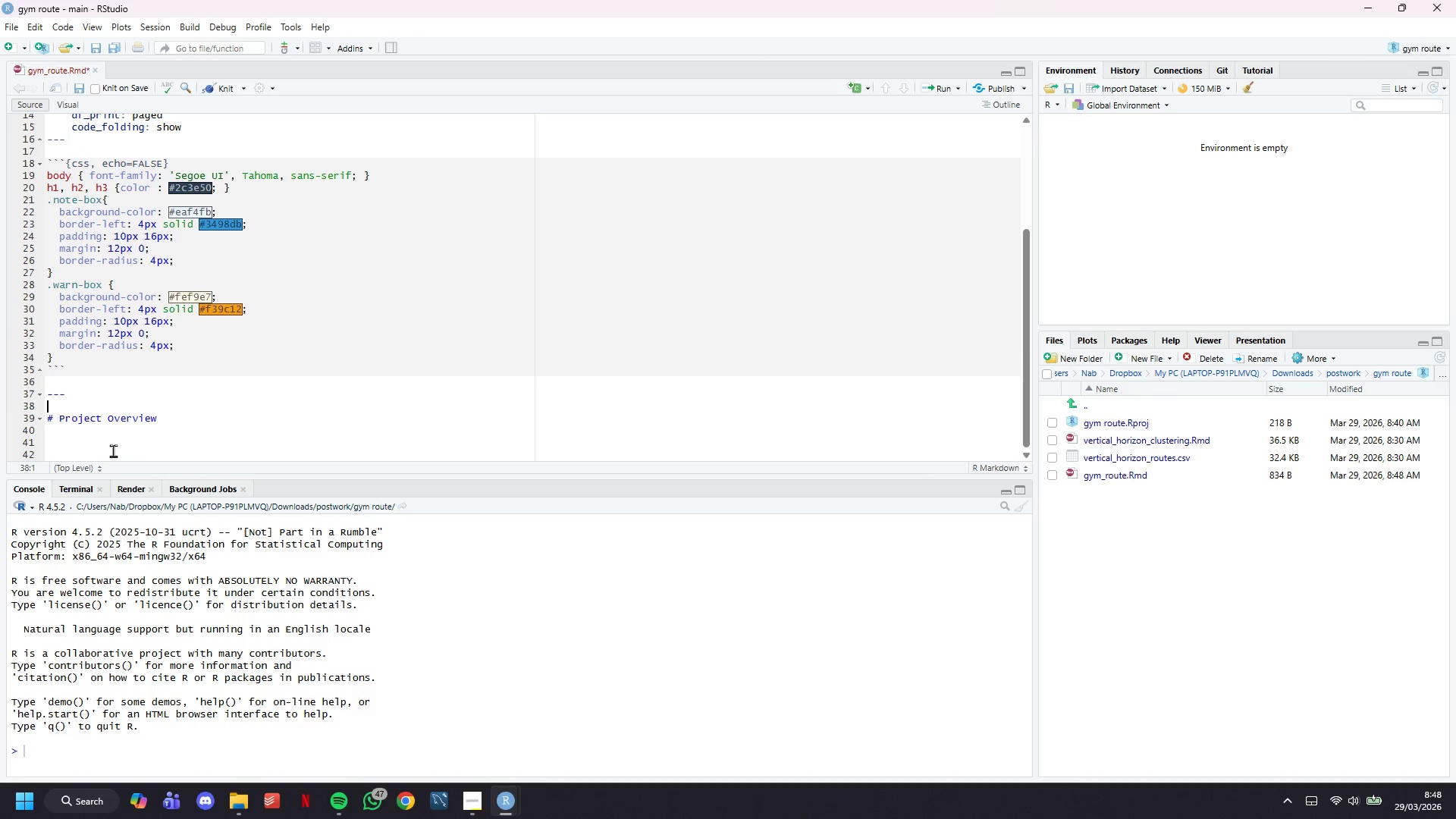 
key(ArrowUp)
 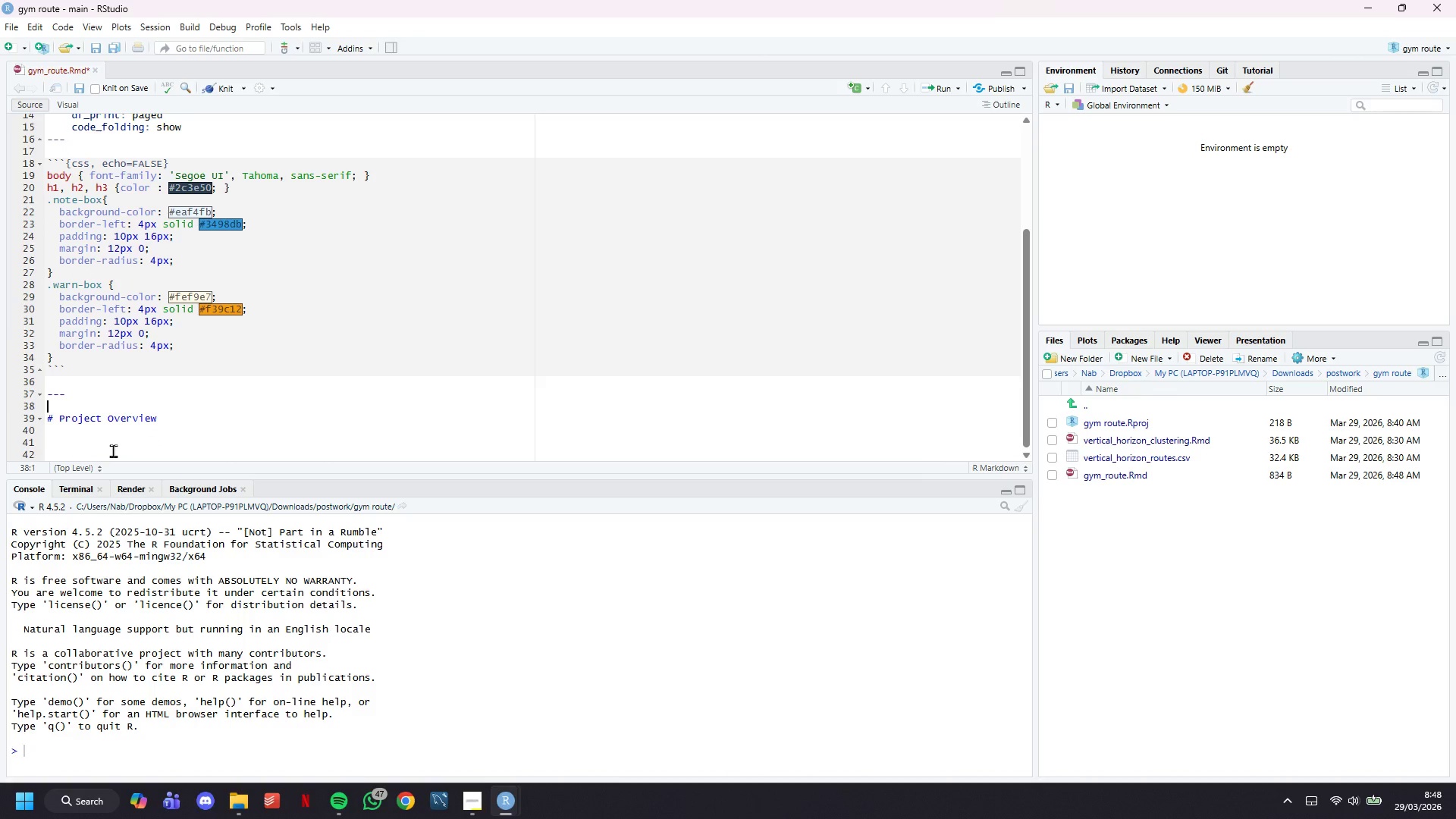 
key(Backspace)
 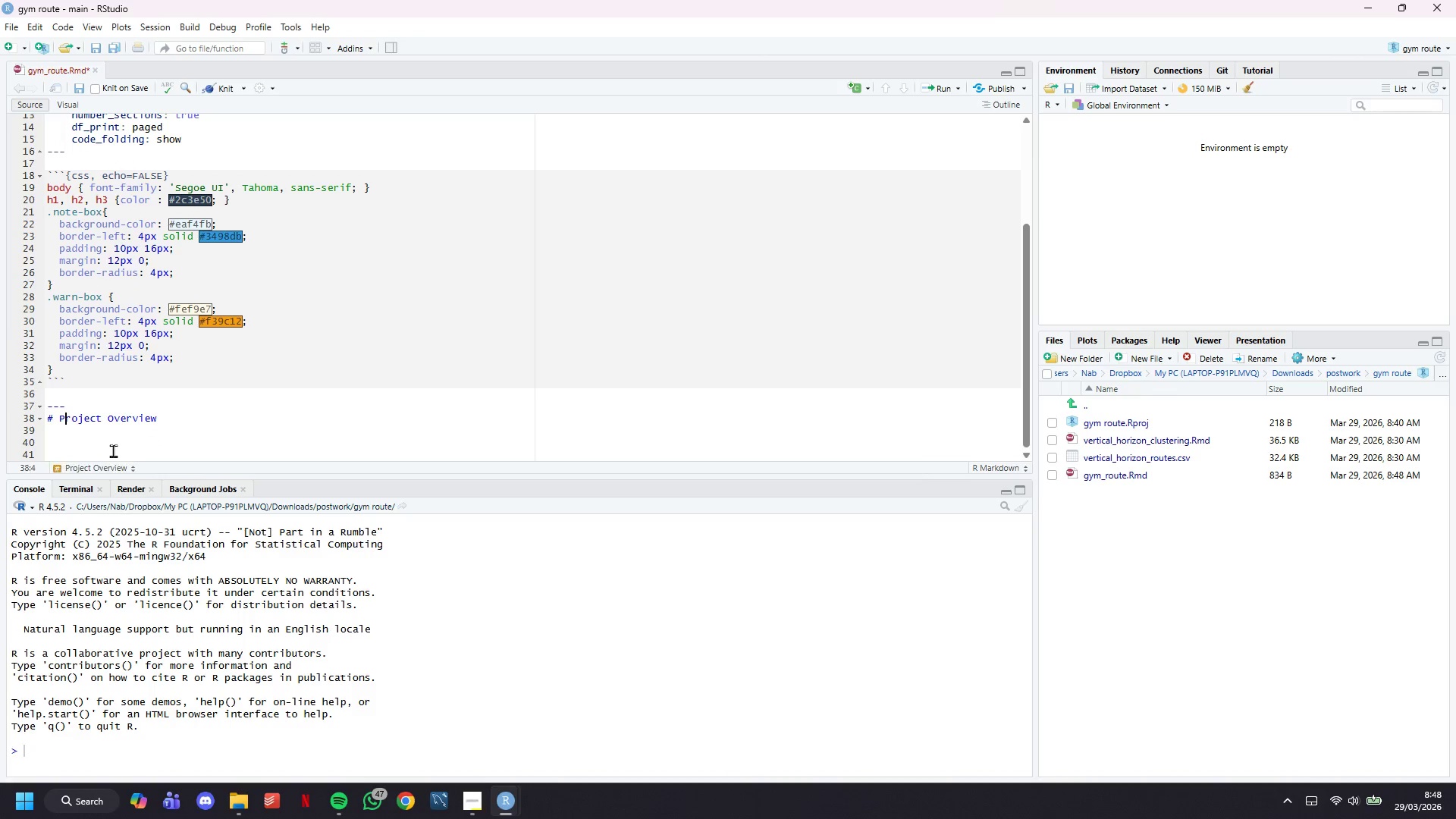 
key(ArrowDown)
 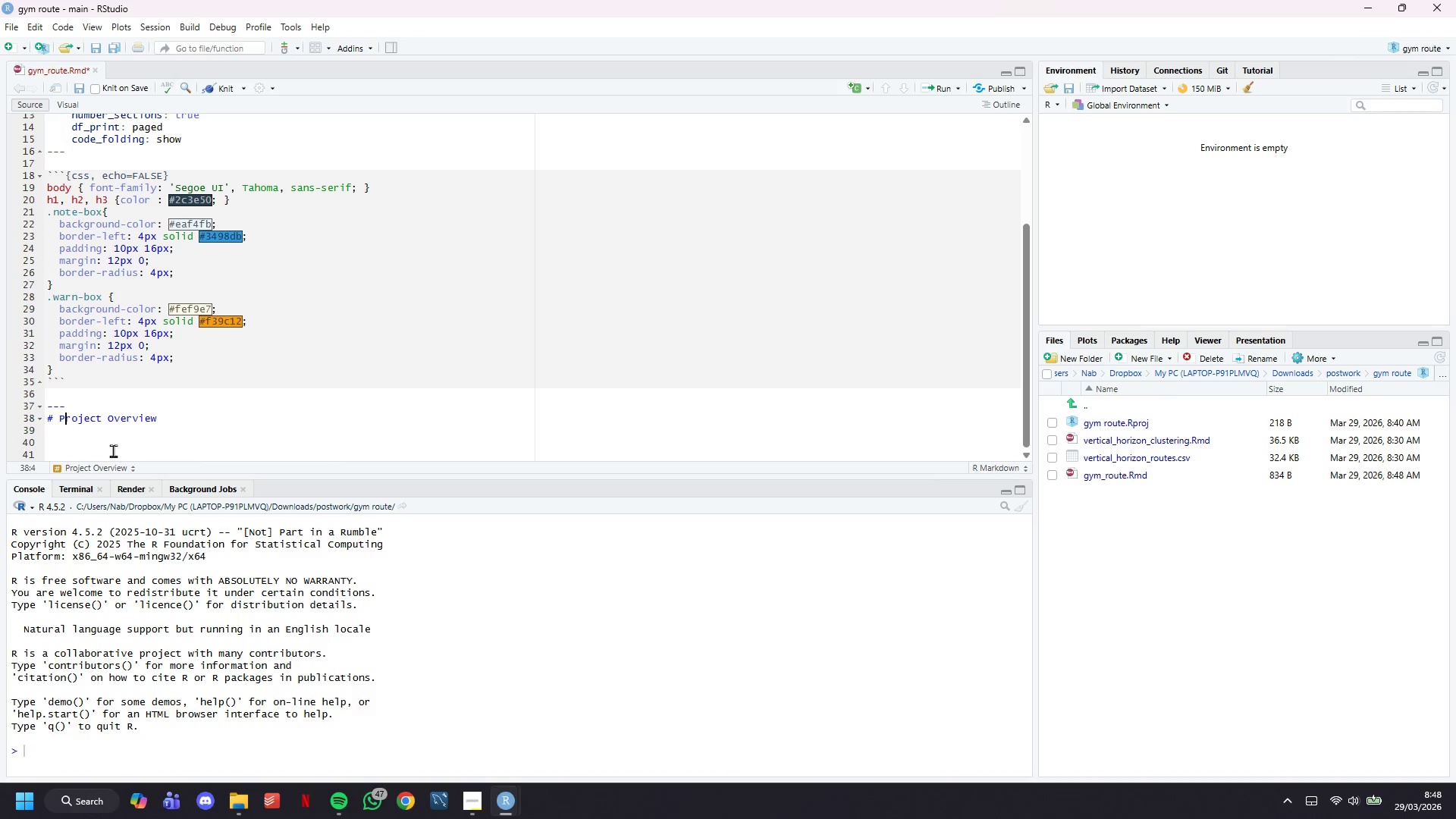 
key(ArrowDown)
 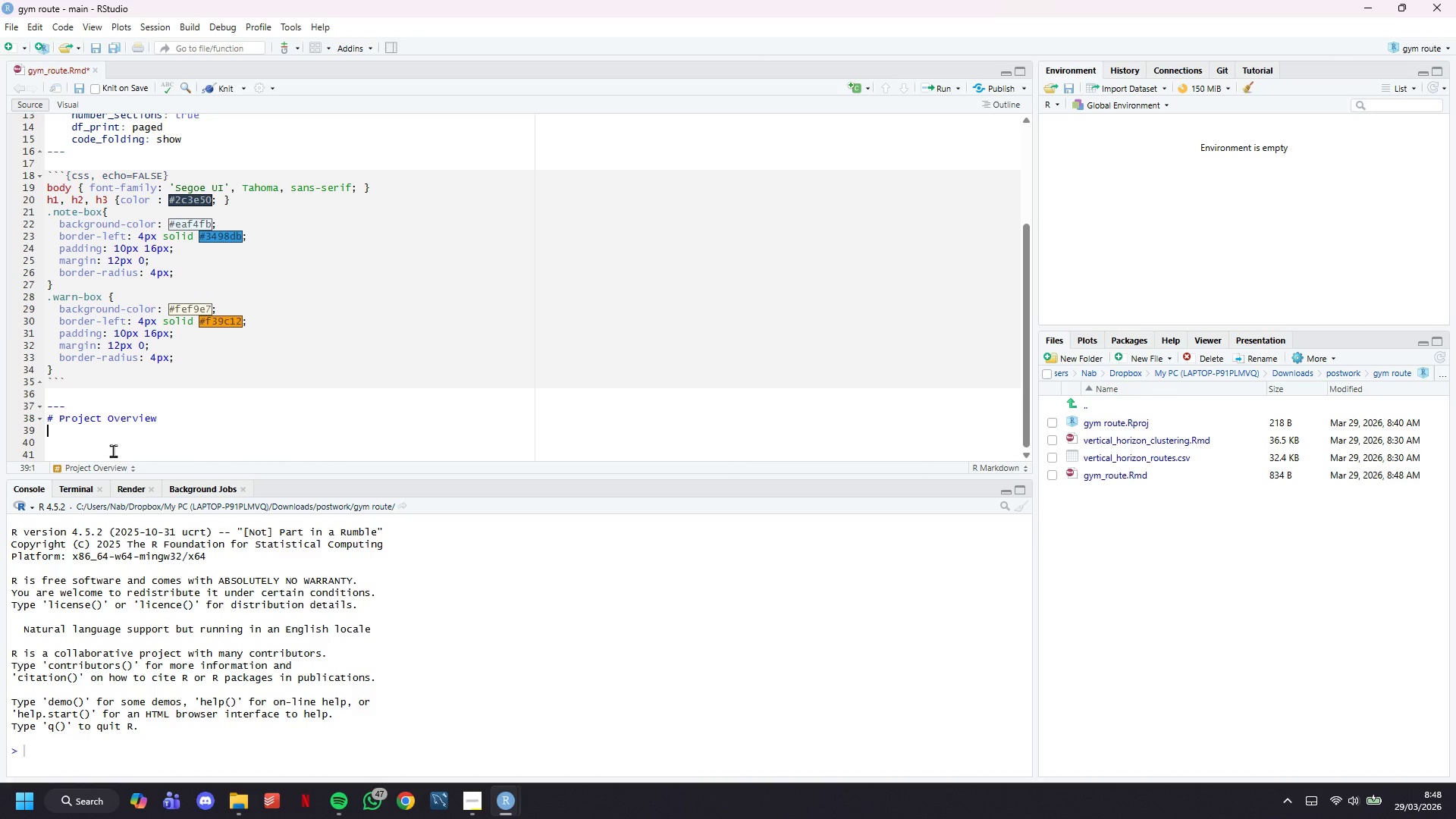 
key(Enter)
 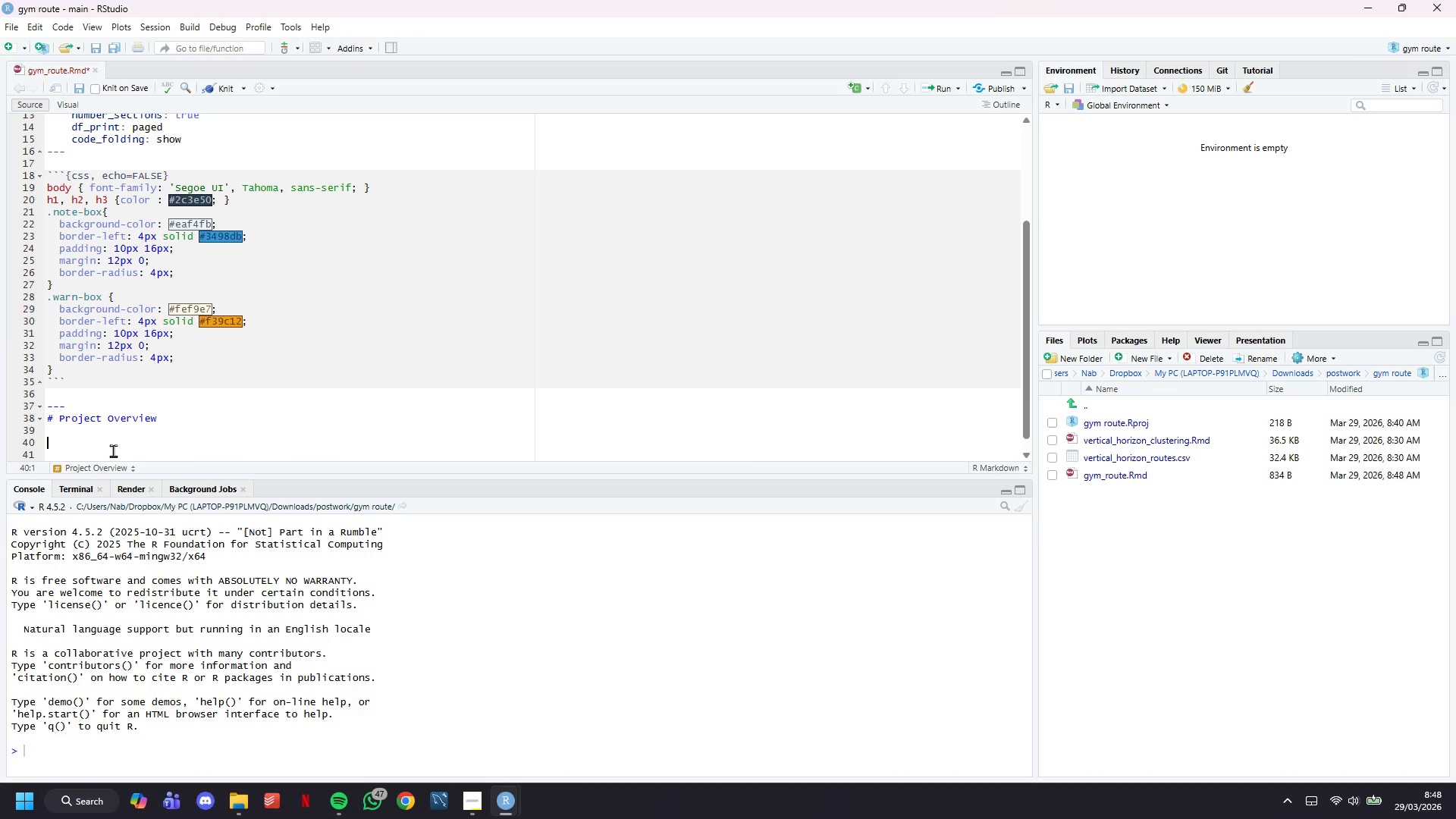 
type(<div class='')
 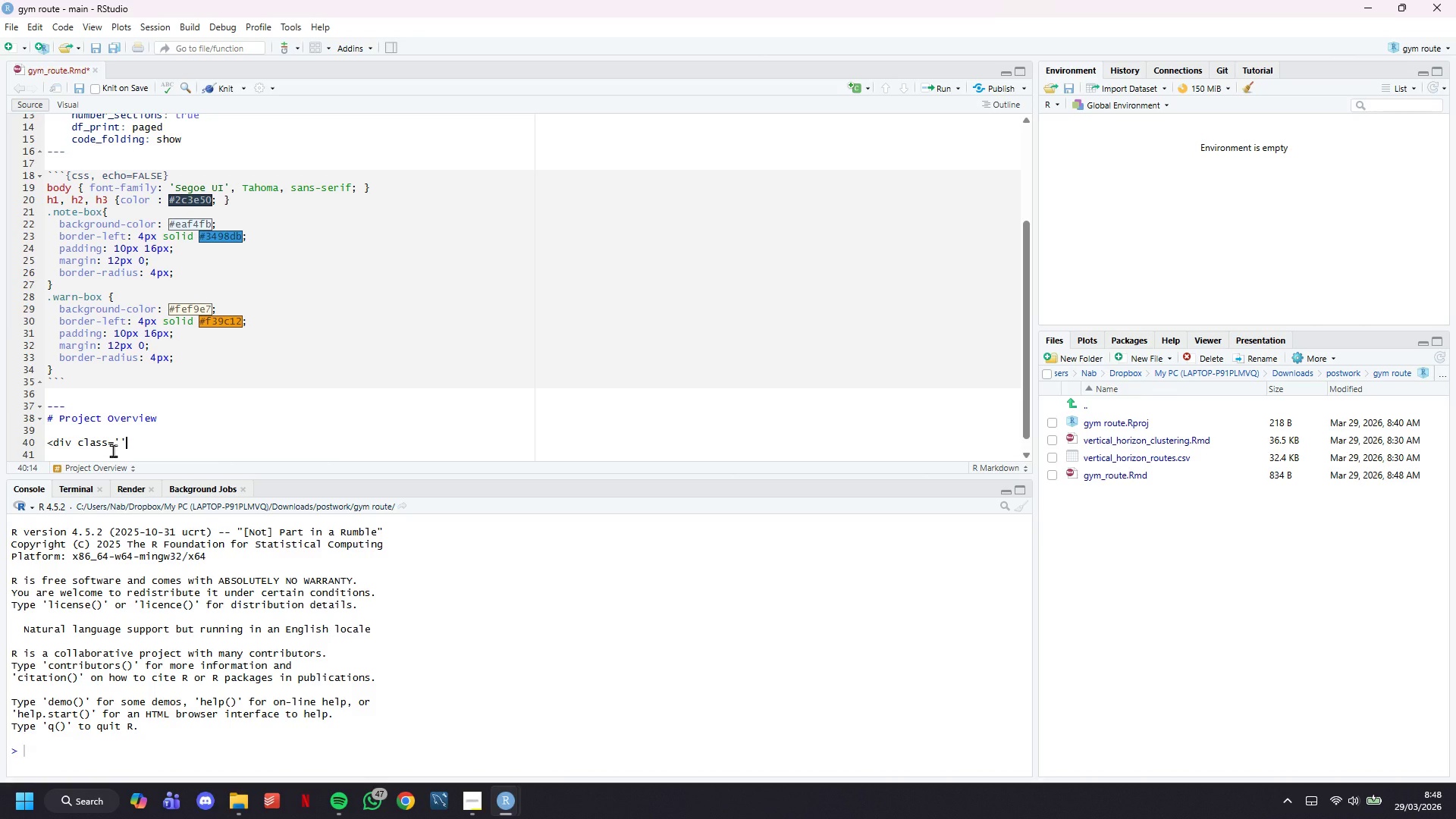 
key(ArrowLeft)
 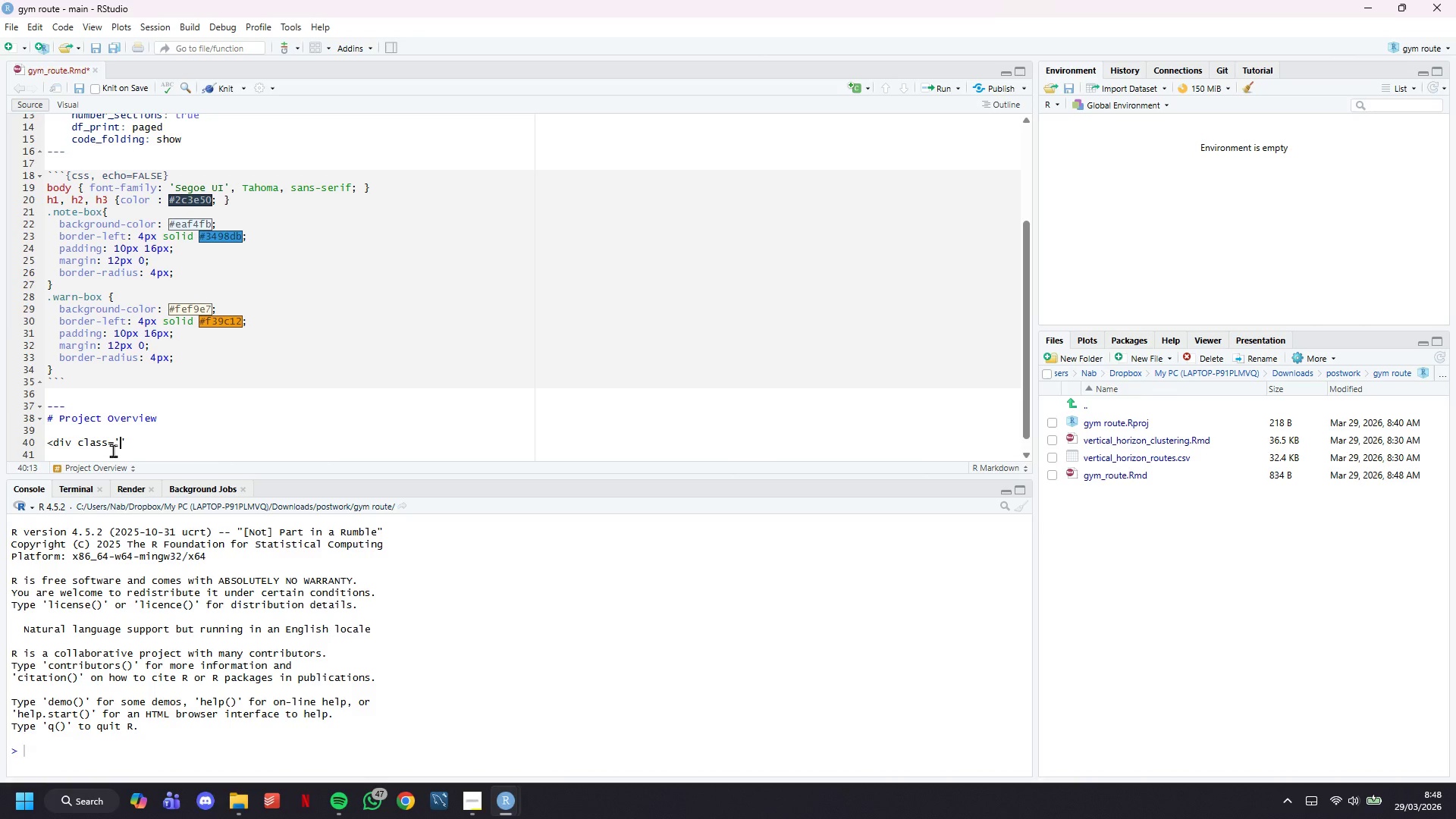 
type(note-box)
 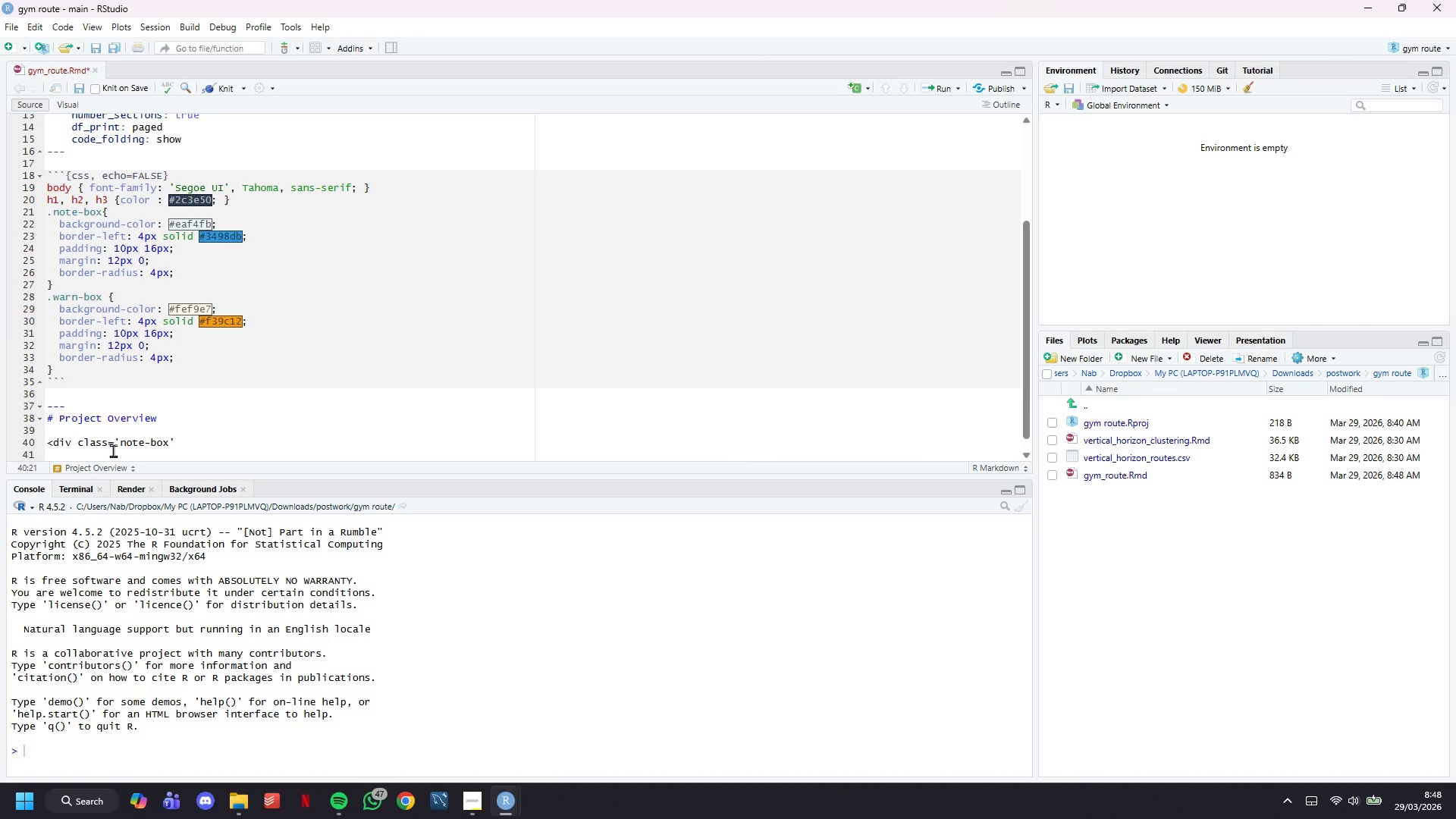 
key(ArrowRight)
 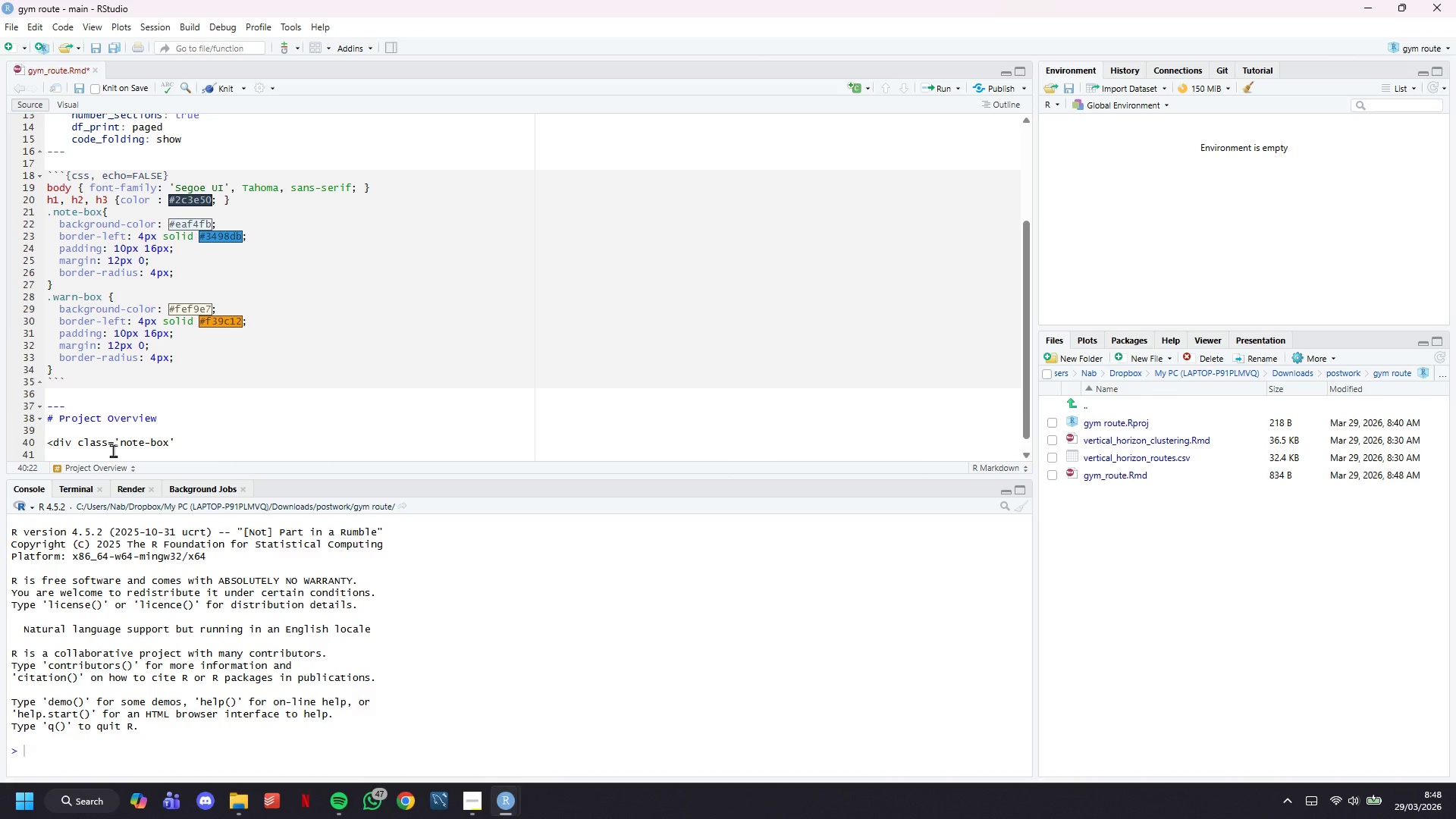 
key(Shift+Period)
 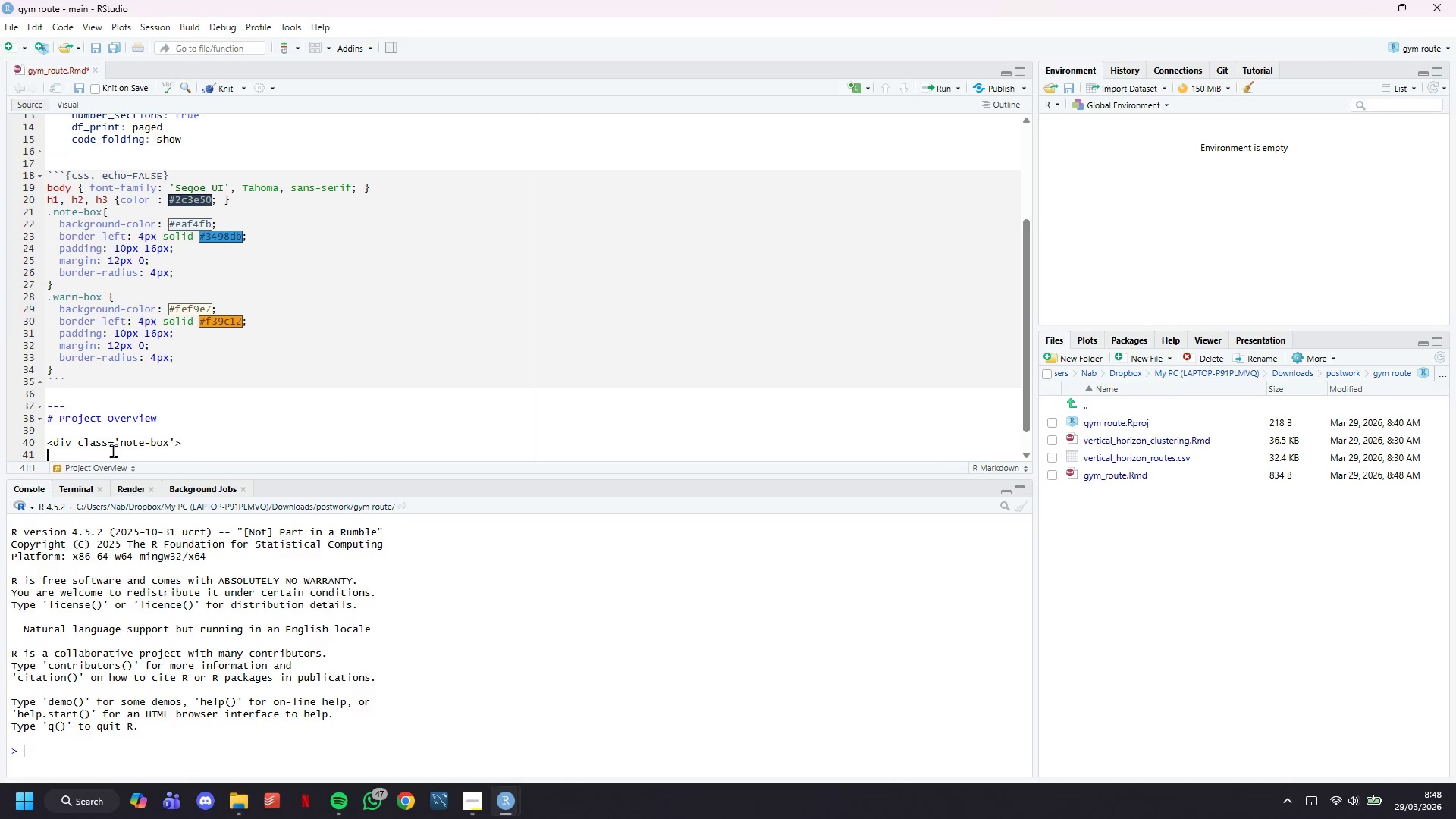 
key(Enter)
 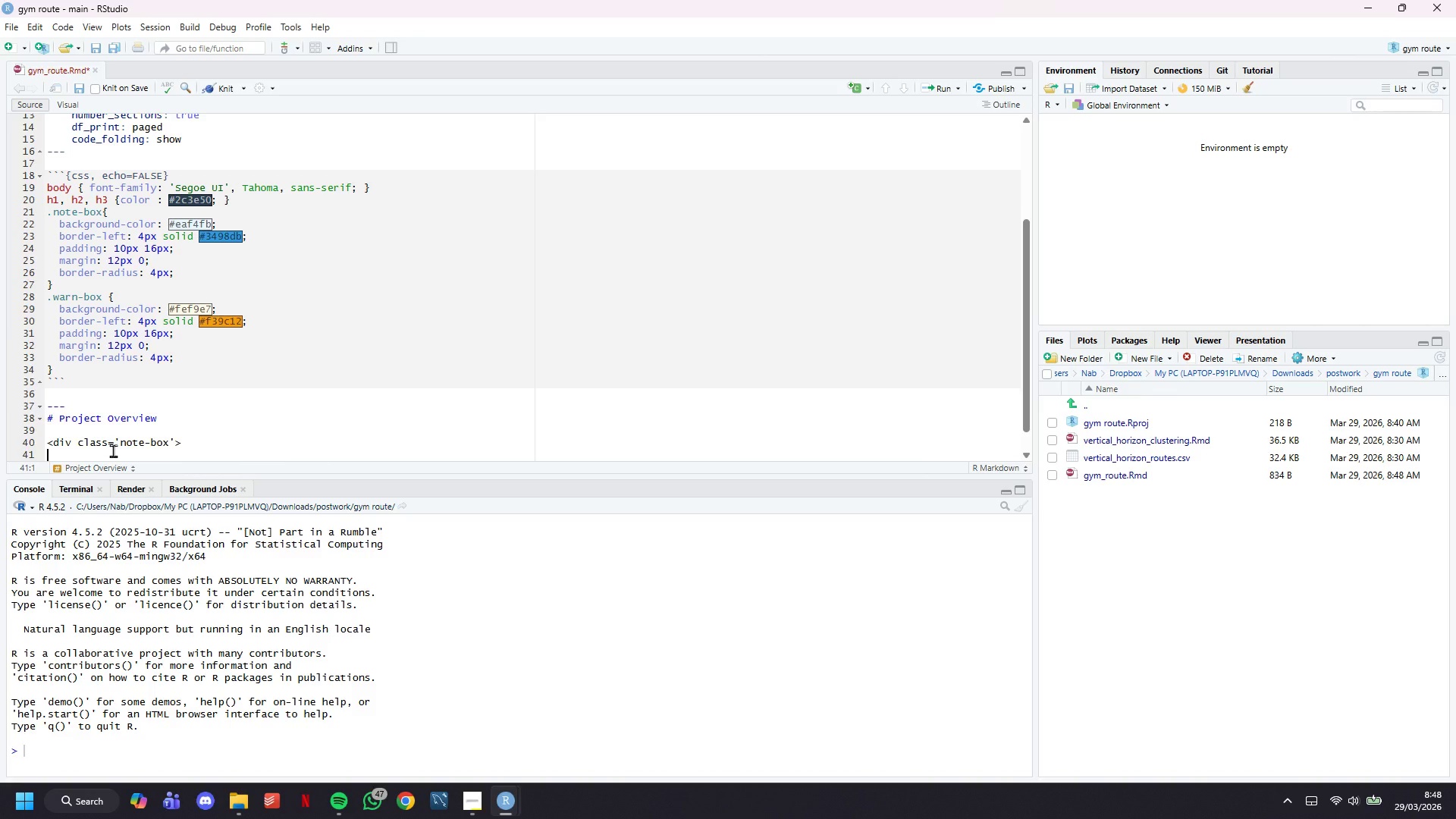 
key(Enter)
 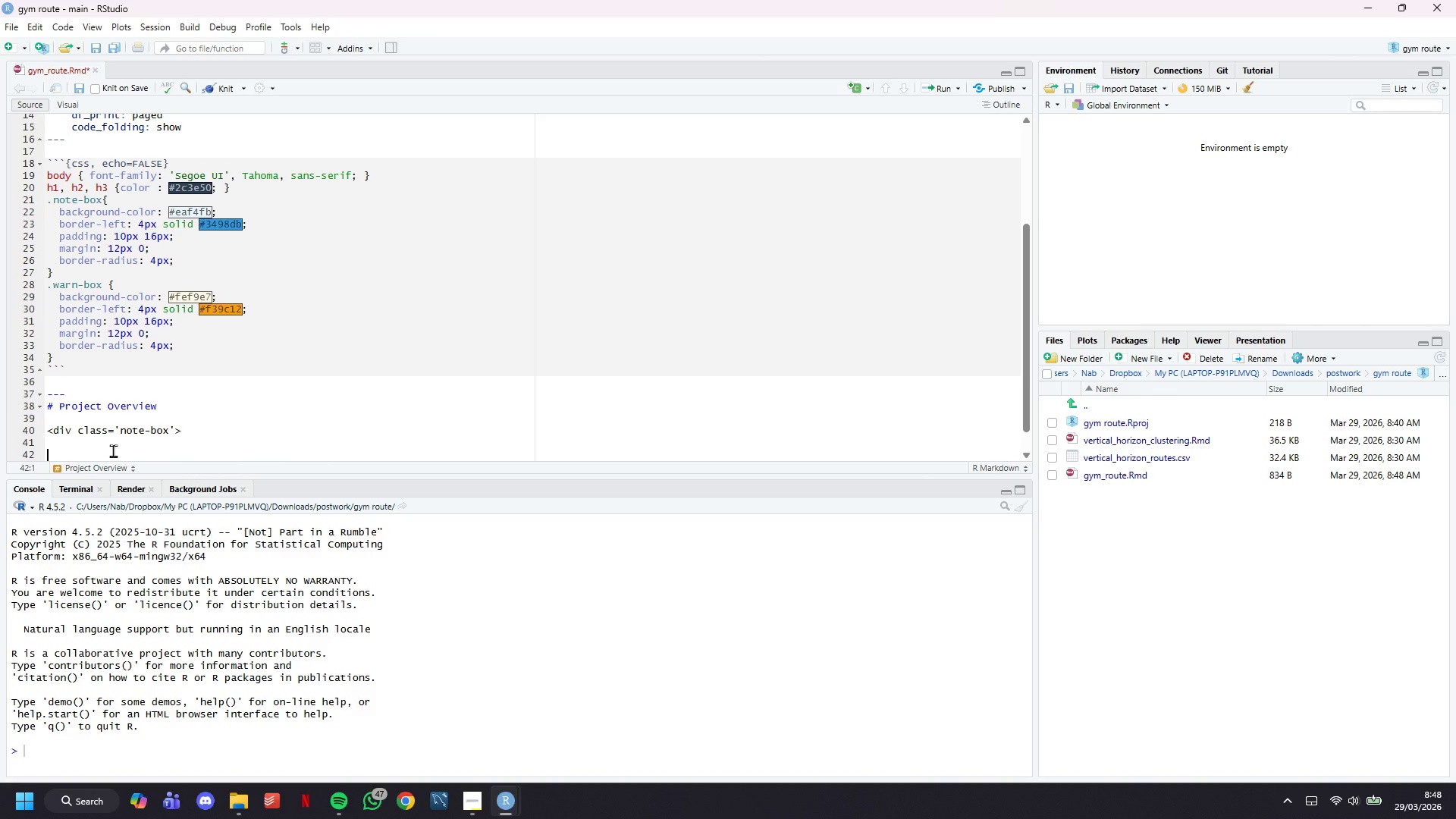 
type(</div>)
 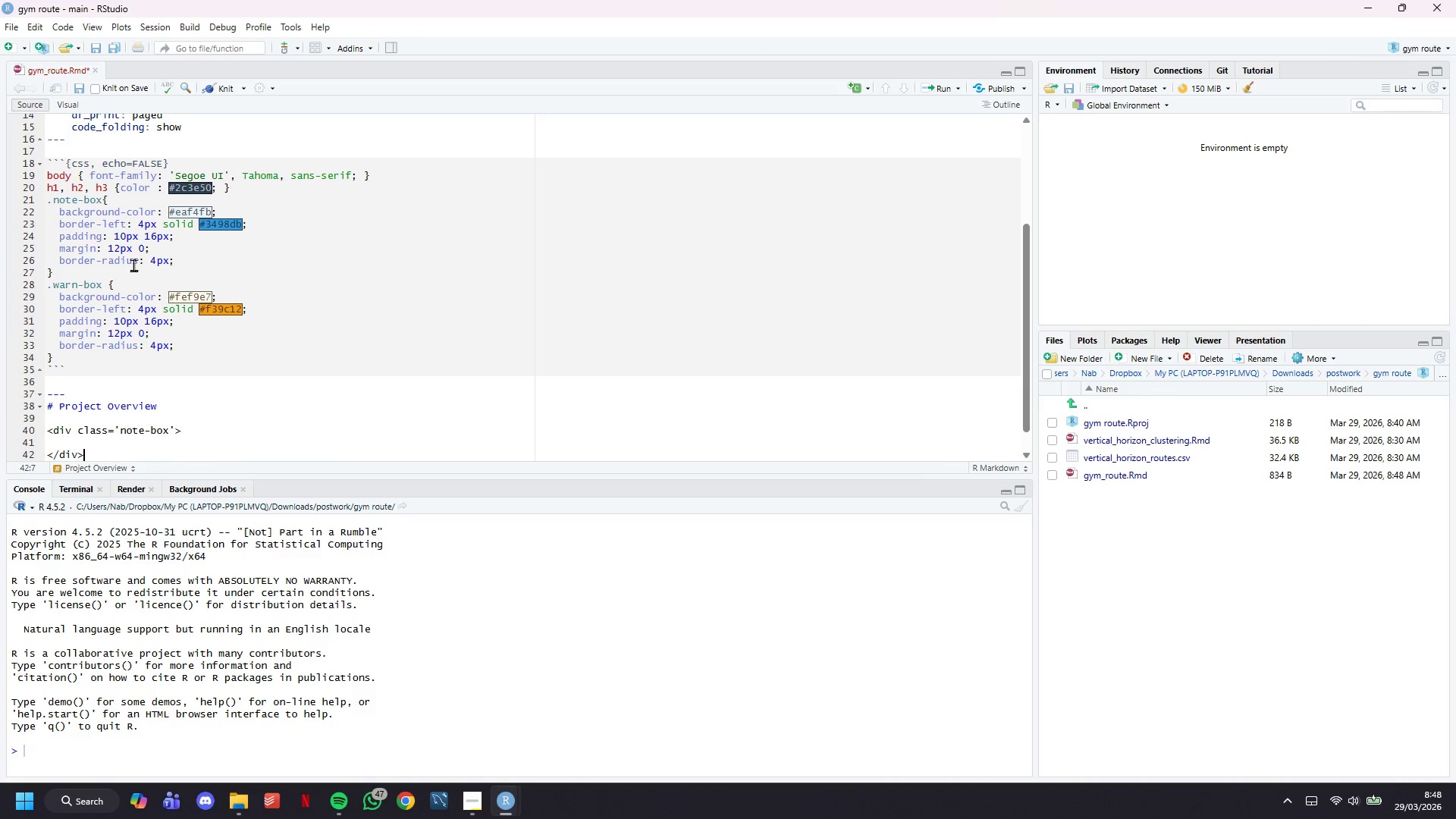 
scroll: coordinate [190, 303], scroll_direction: down, amount: 12.0
 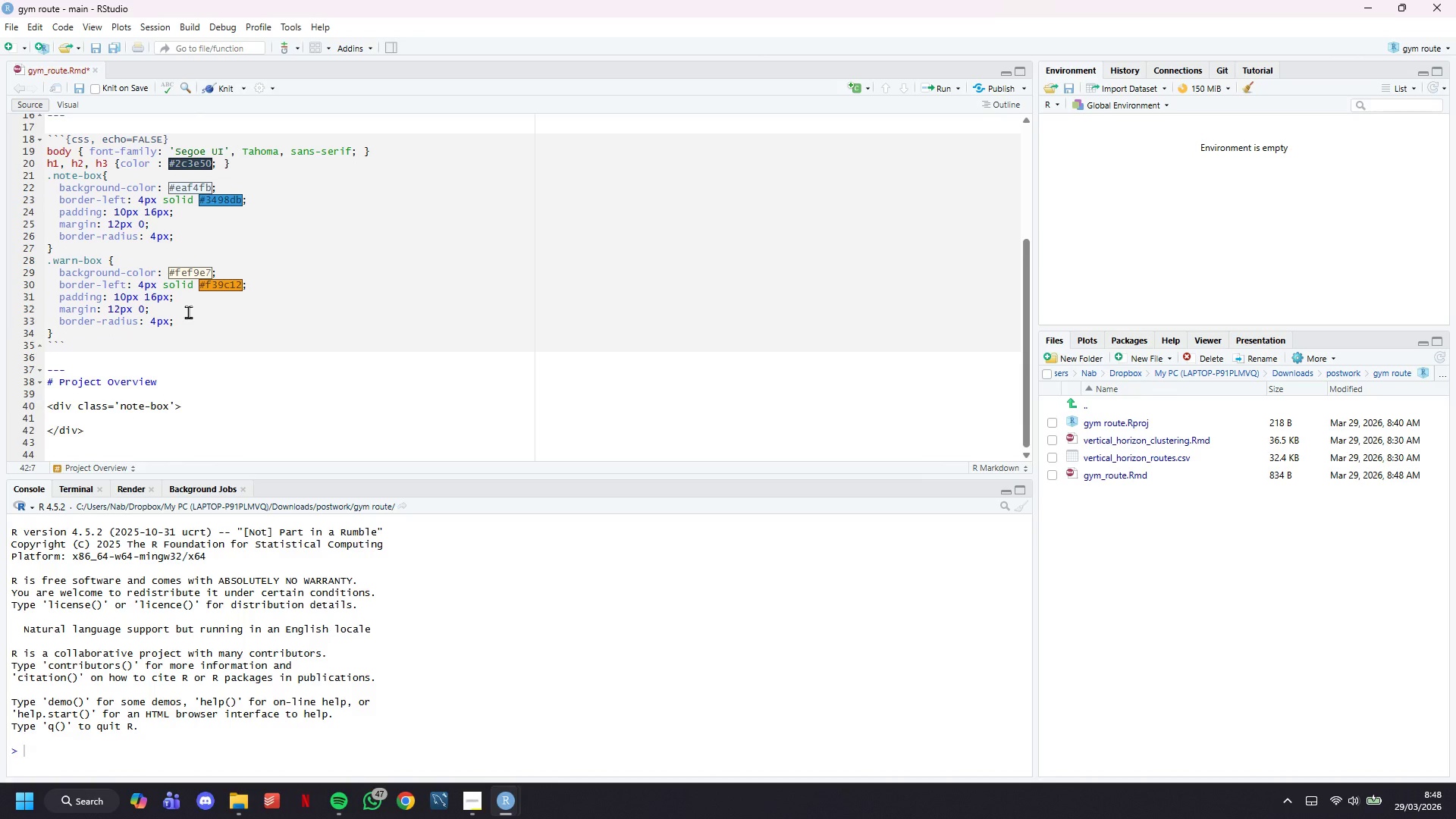 
left_click([236, 414])
 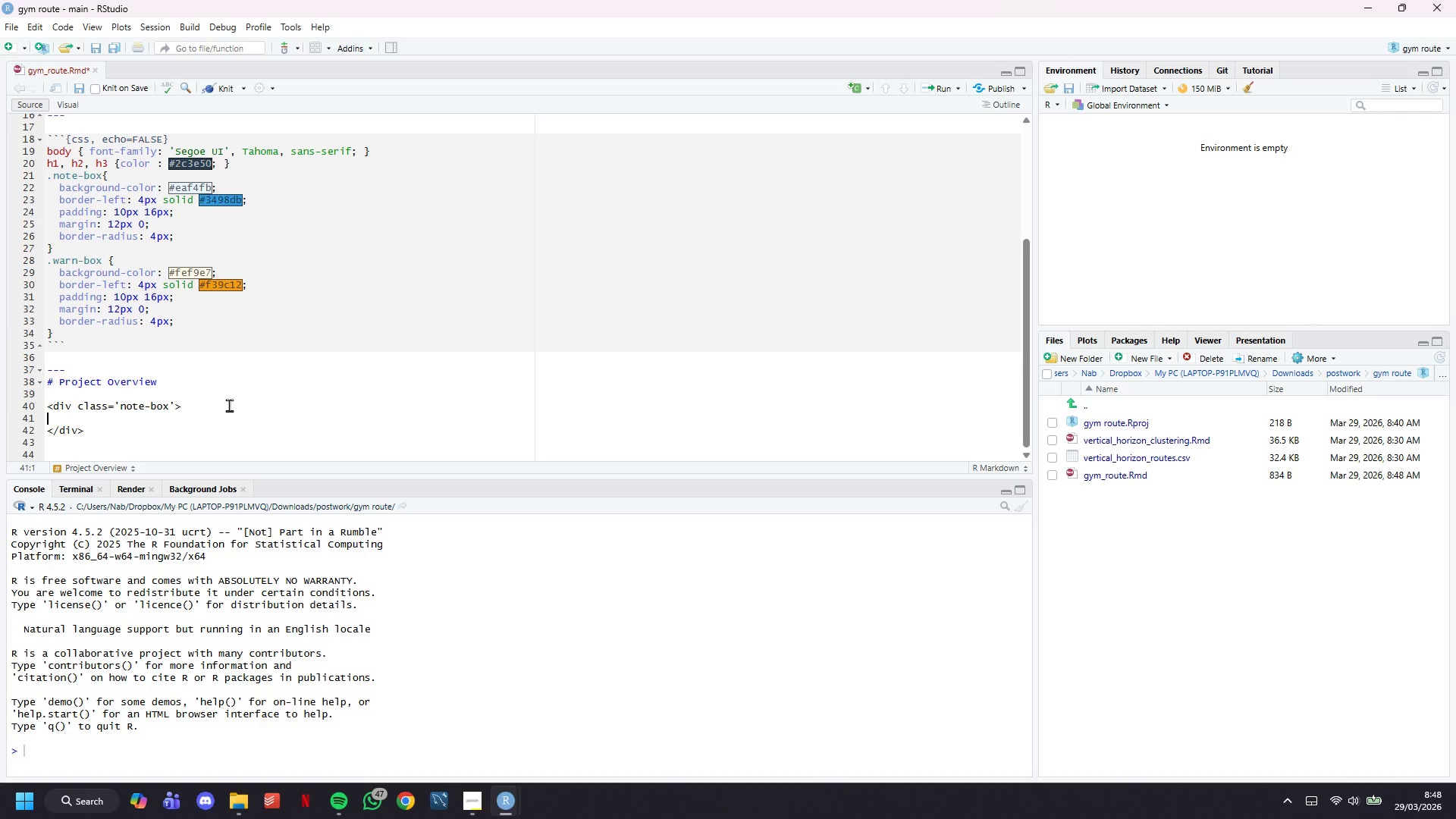 
left_click([228, 404])
 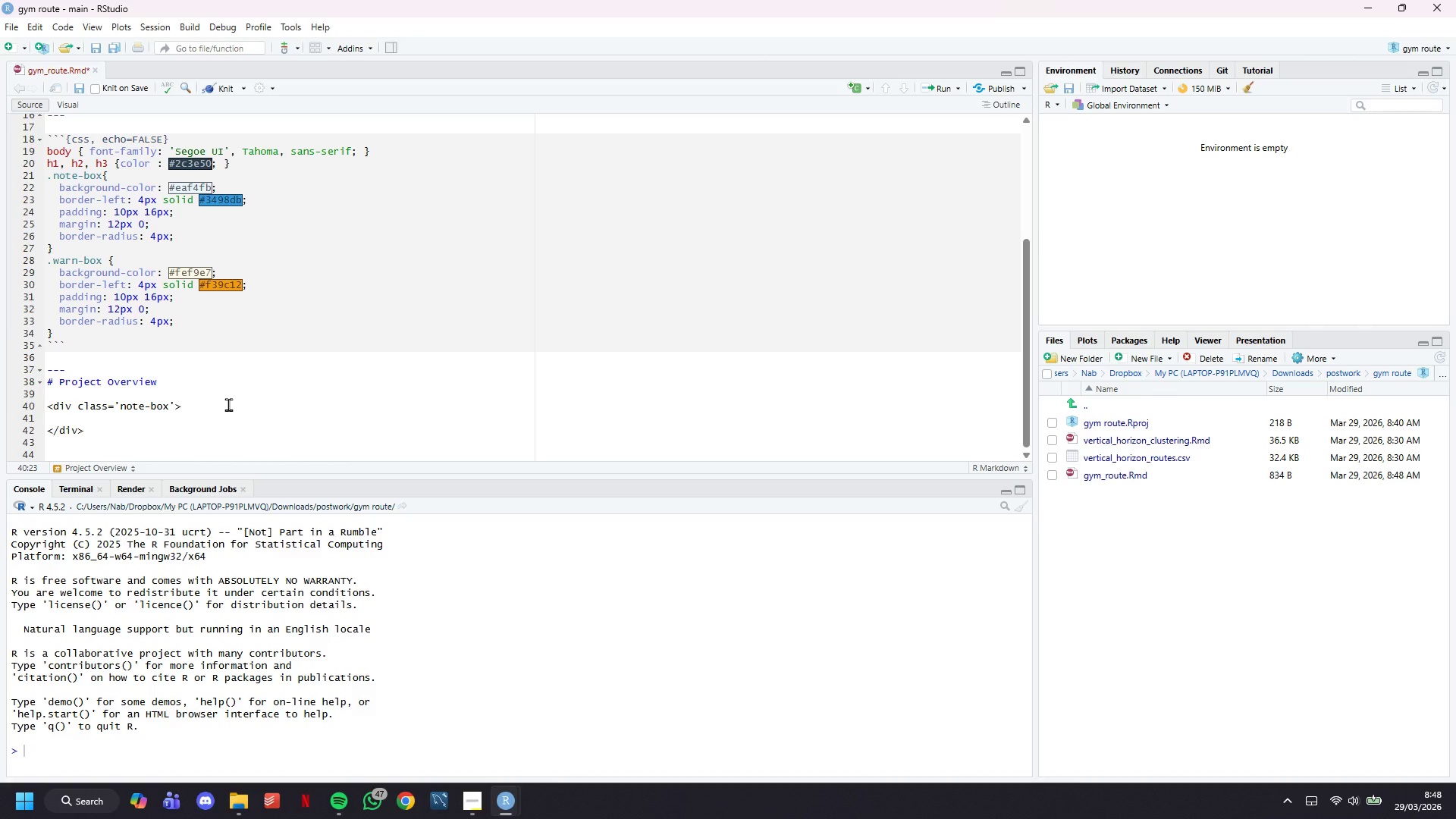 
key(Enter)
 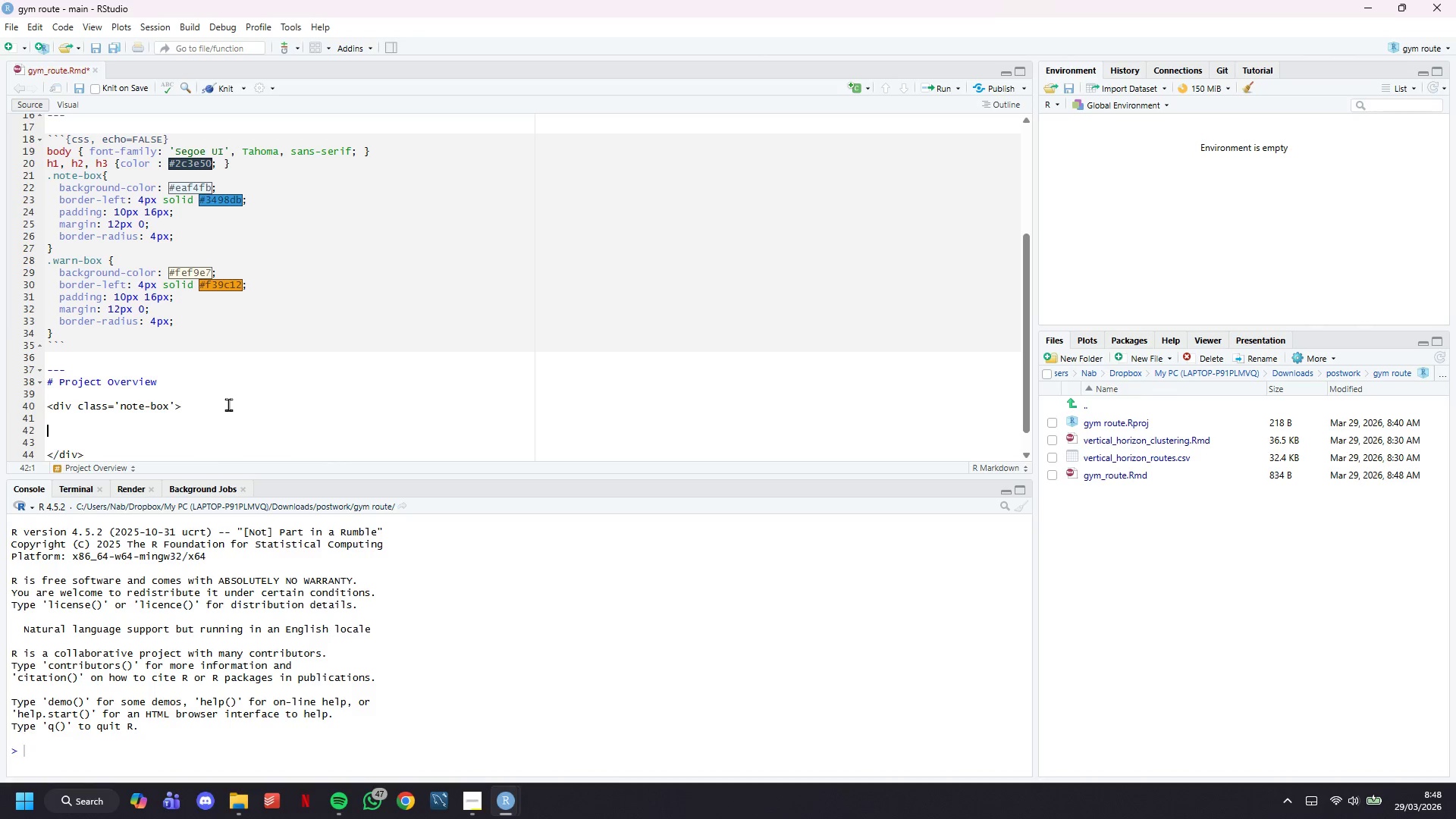 
key(Enter)
 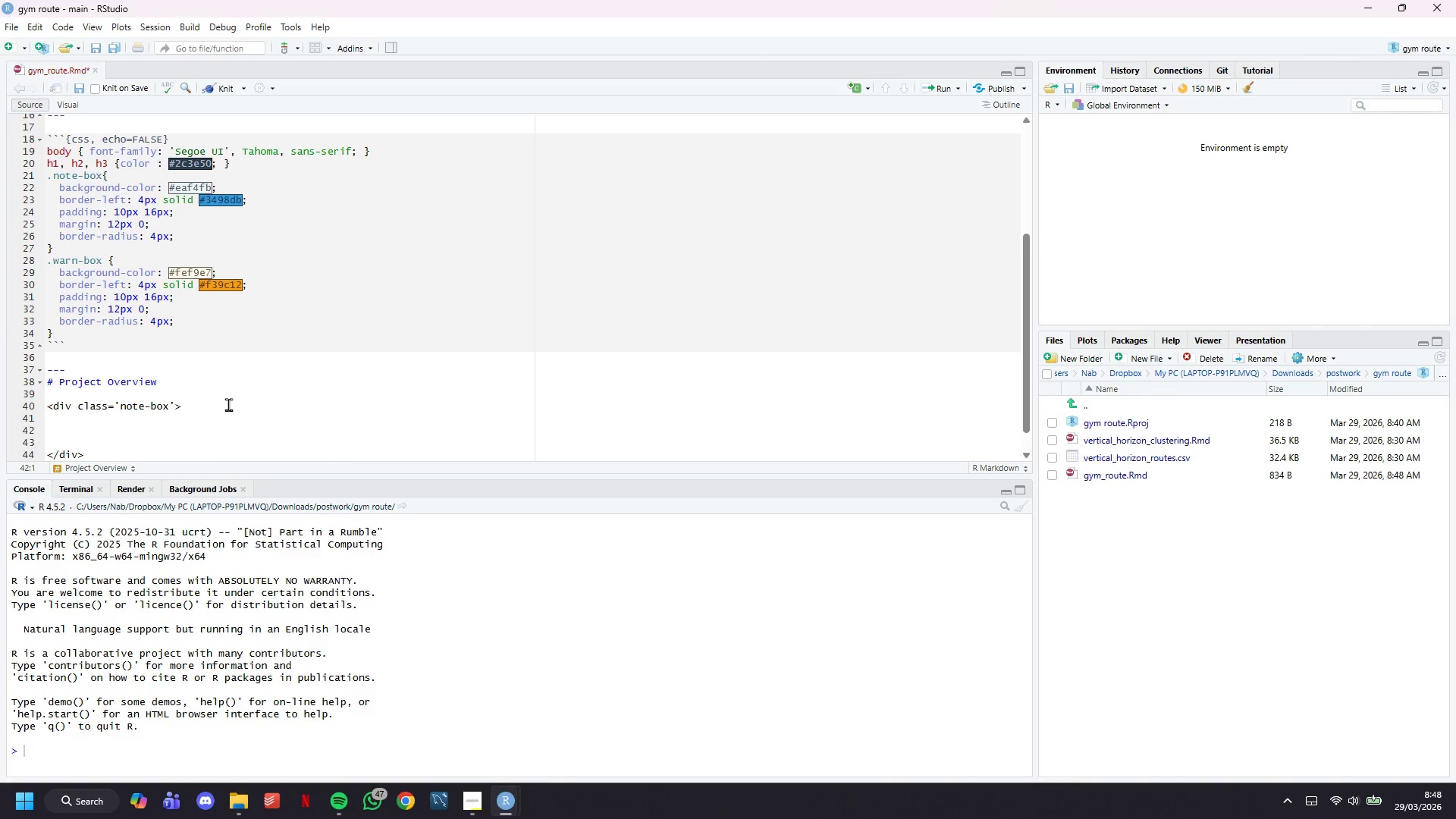 
key(ArrowUp)
 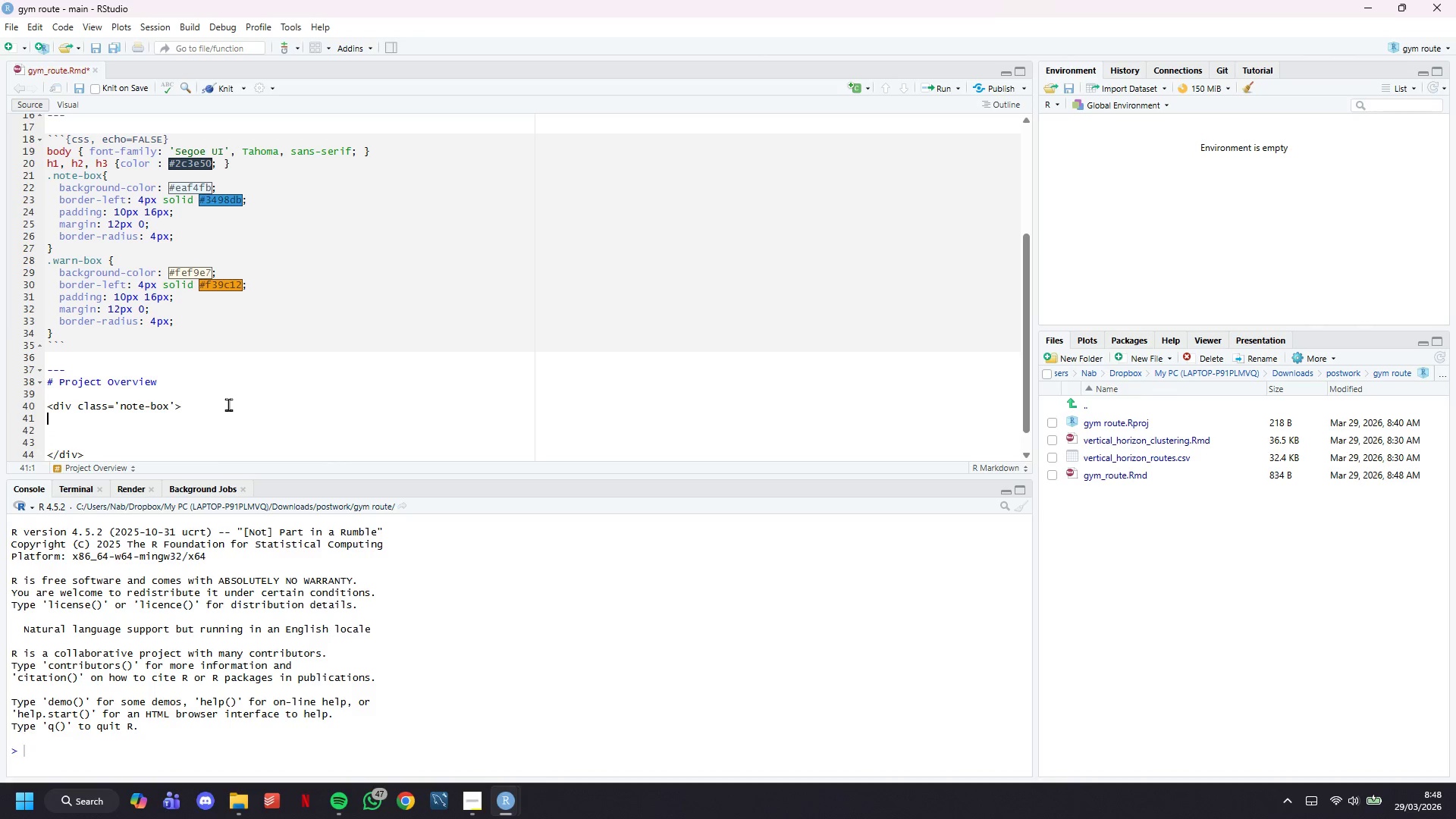 
type(****)
 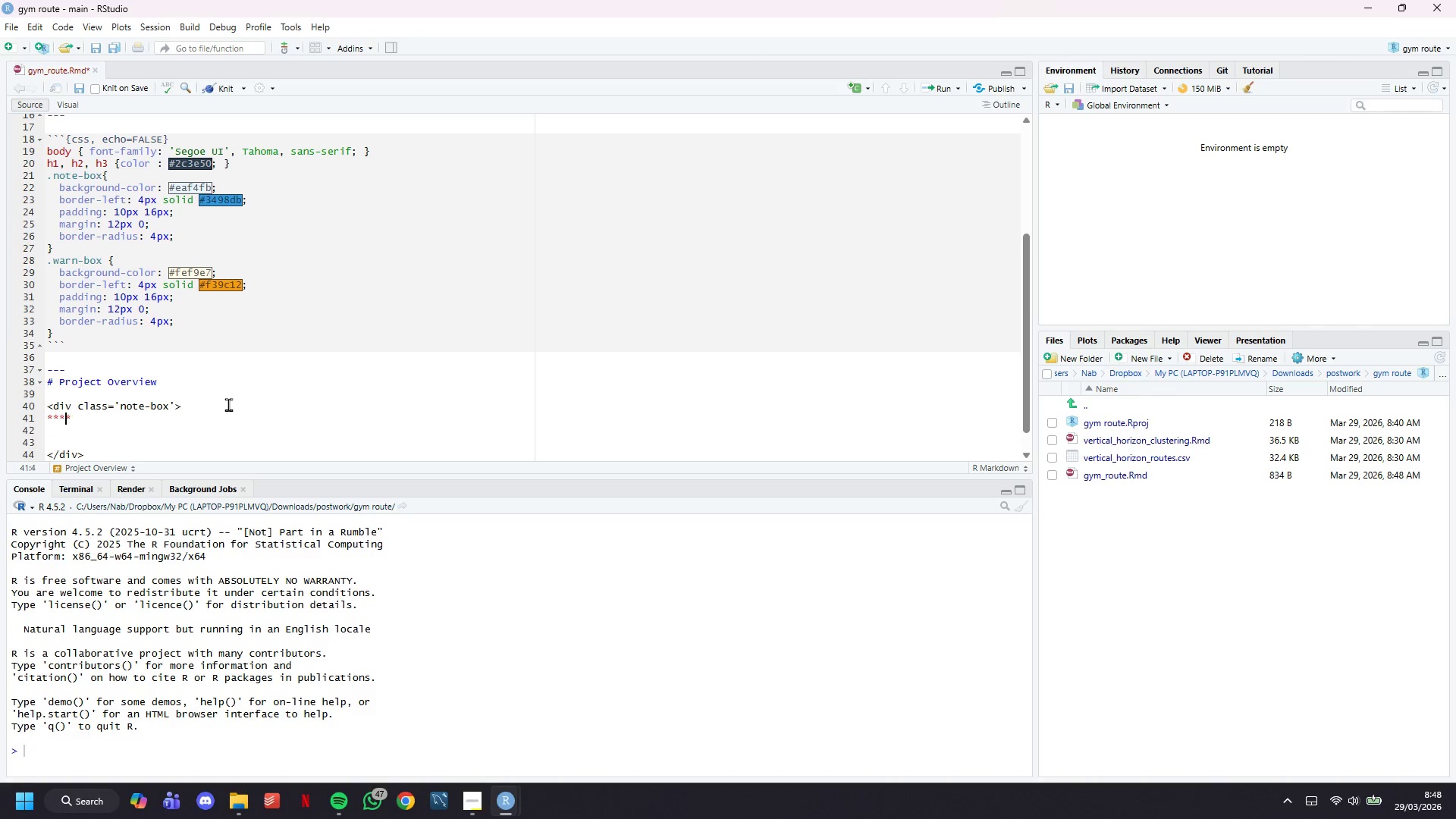 
key(ArrowLeft)
 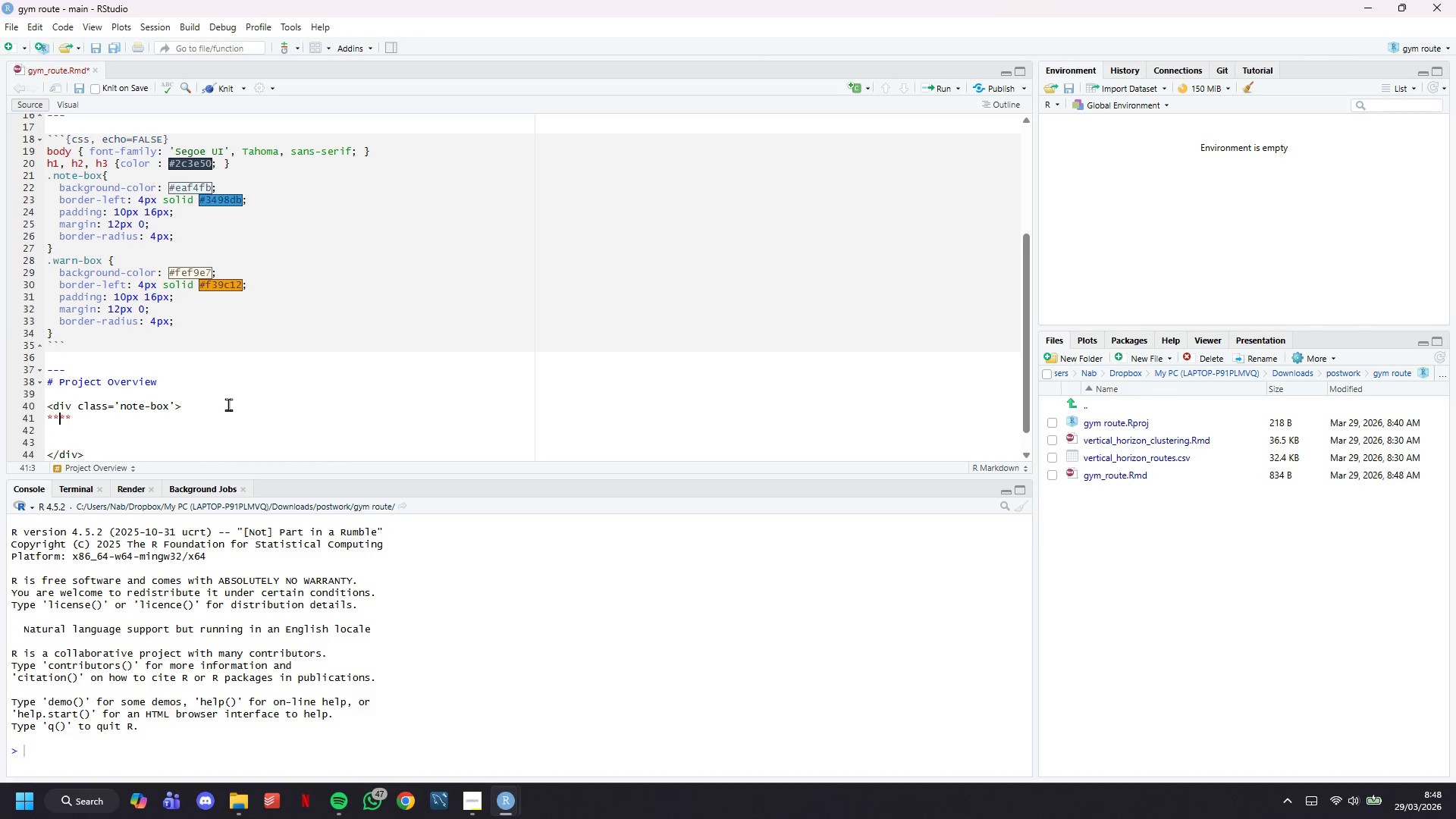 
key(ArrowLeft)
 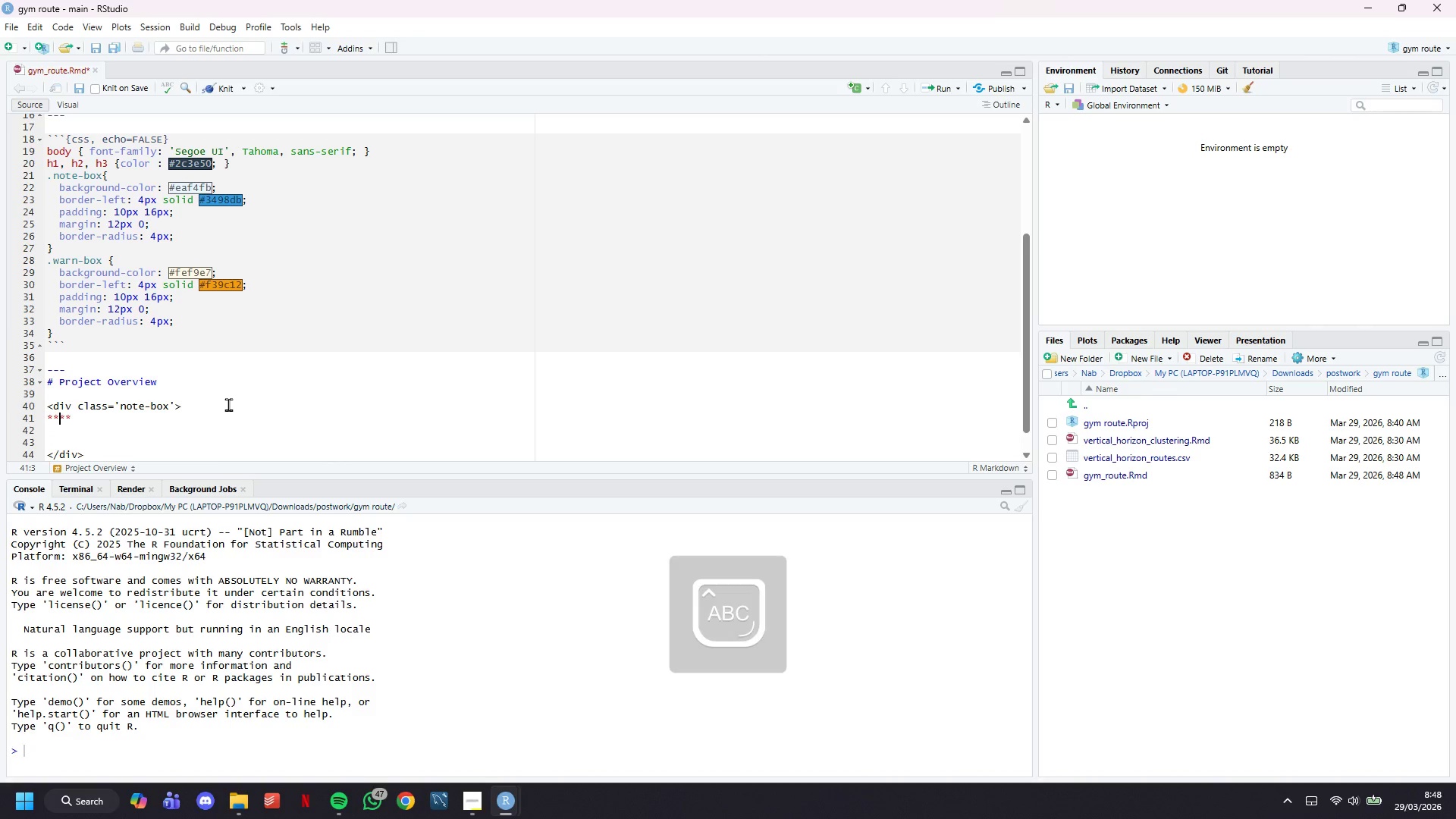 
type(Busi)
key(Backspace)
type(sun)
key(Backspace)
key(Backspace)
type(iness Context:)
 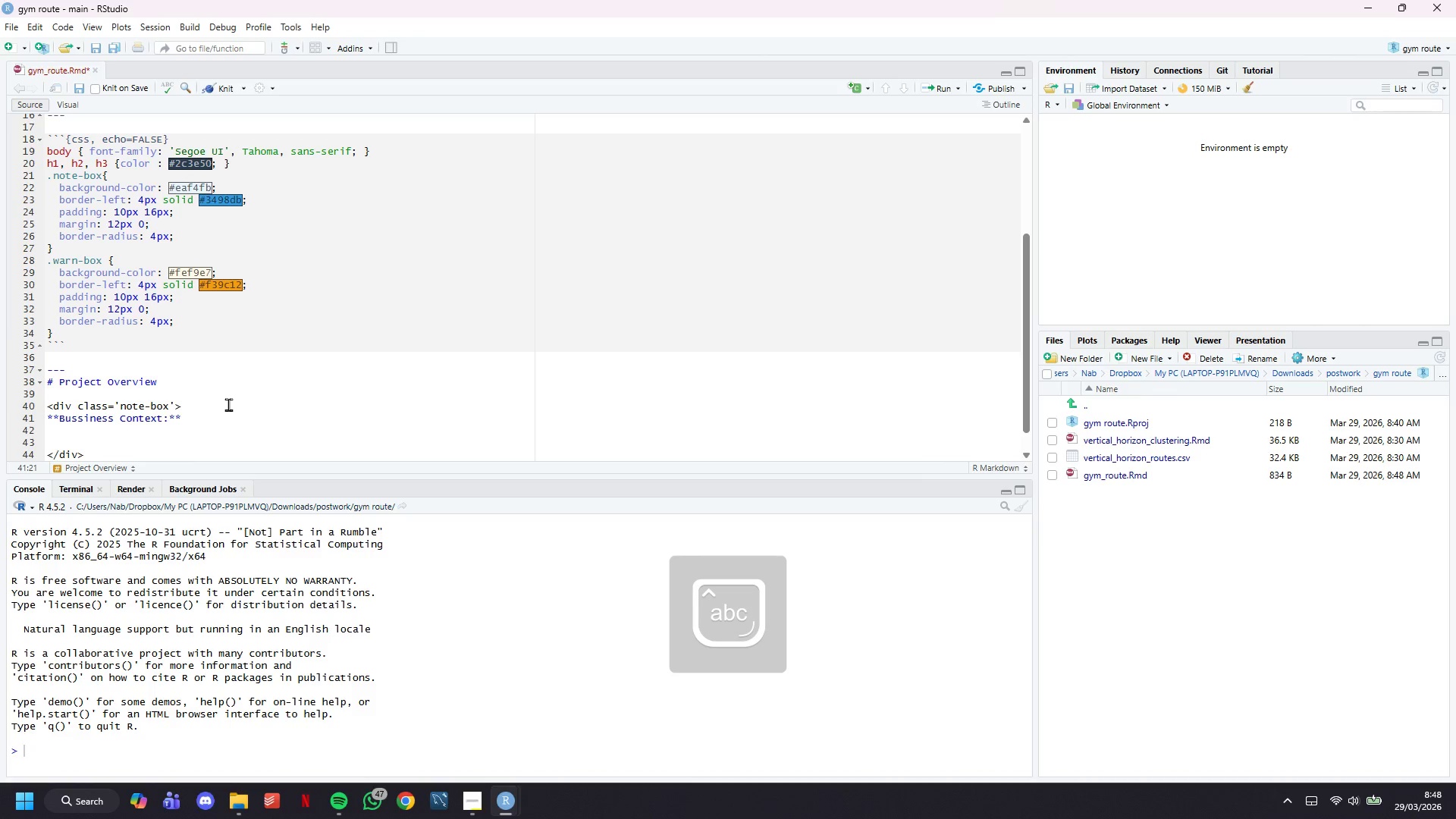 
key(ArrowDown)
 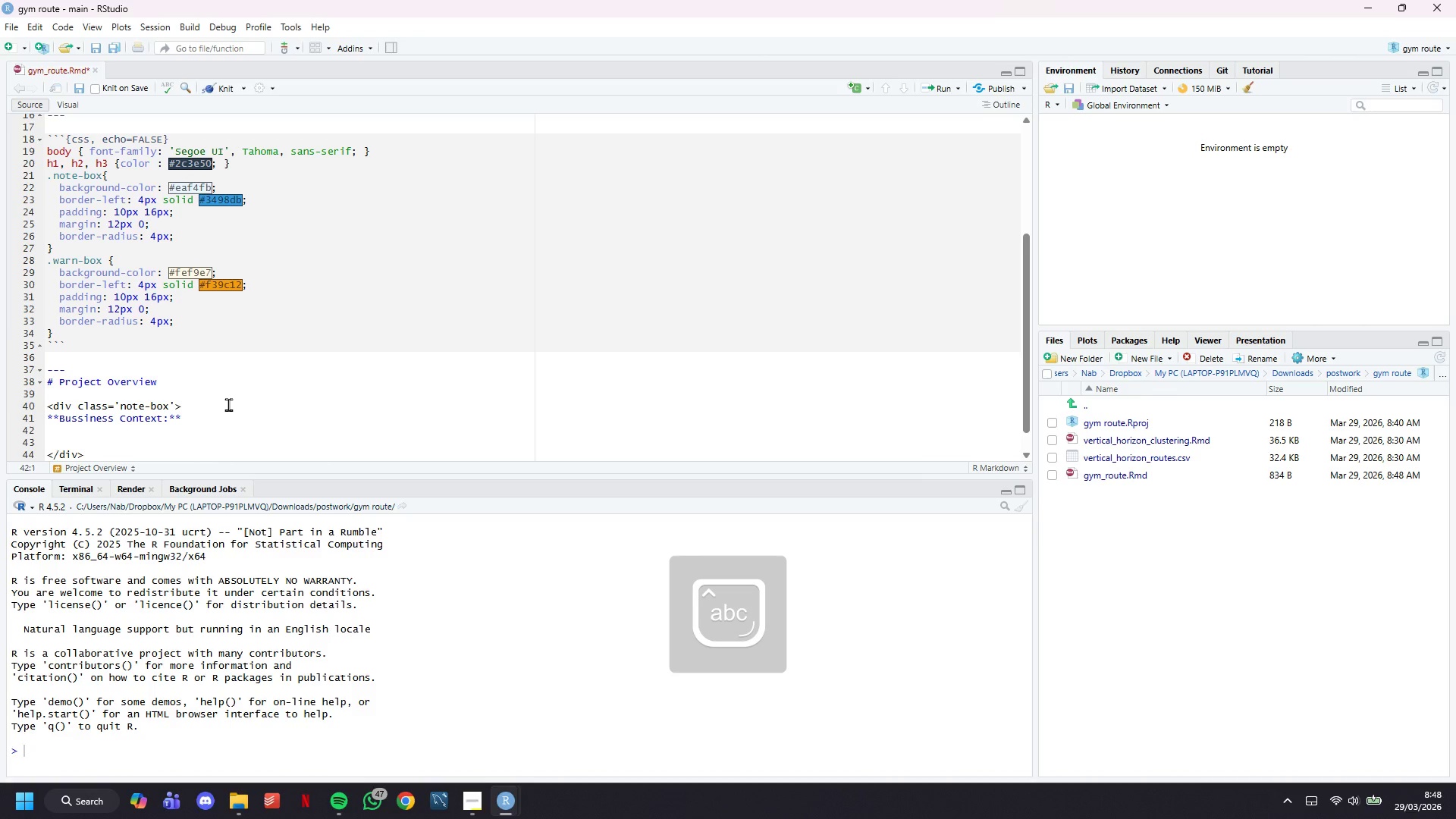 
key(Enter)
 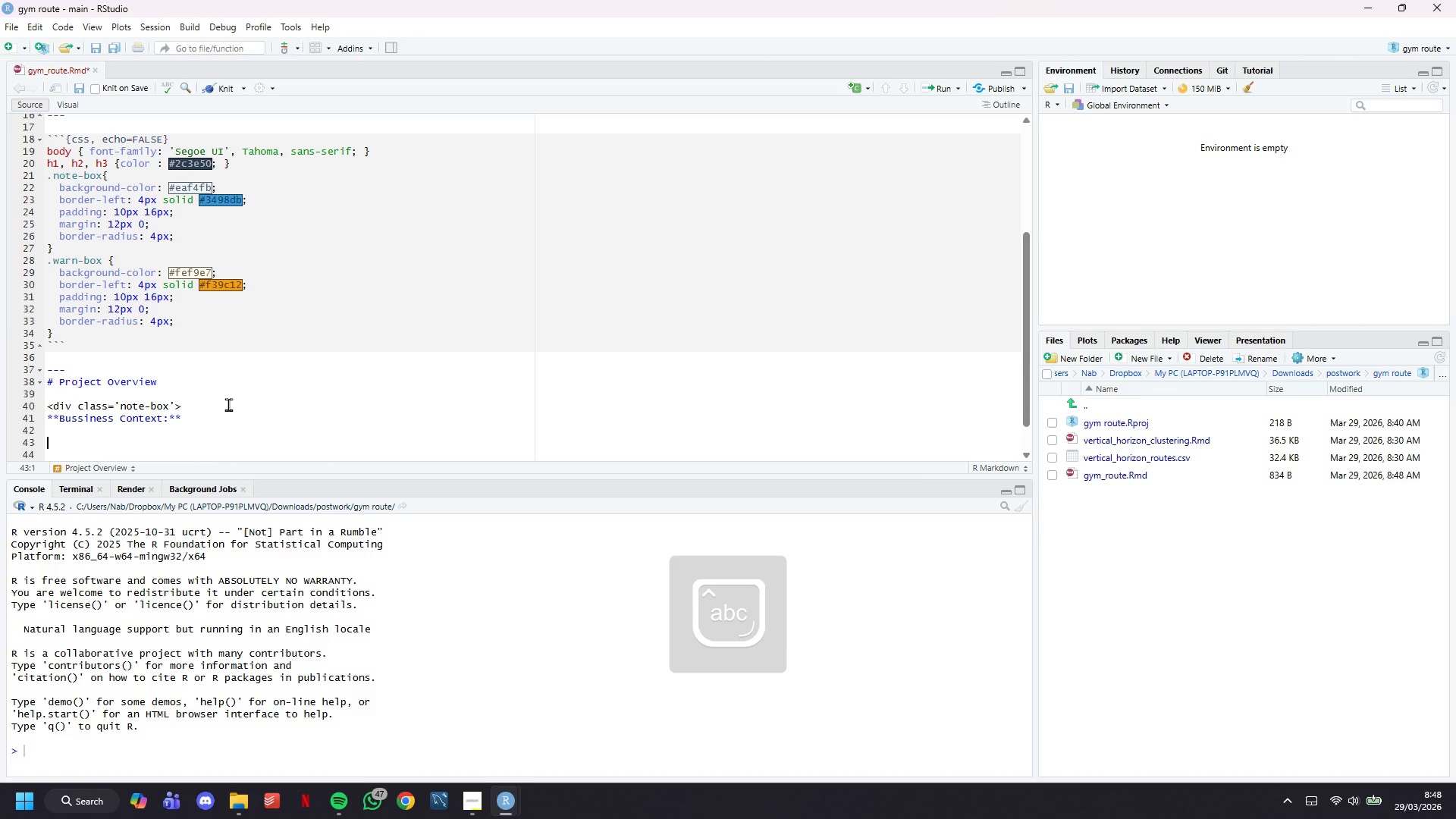 
key(ArrowUp)
 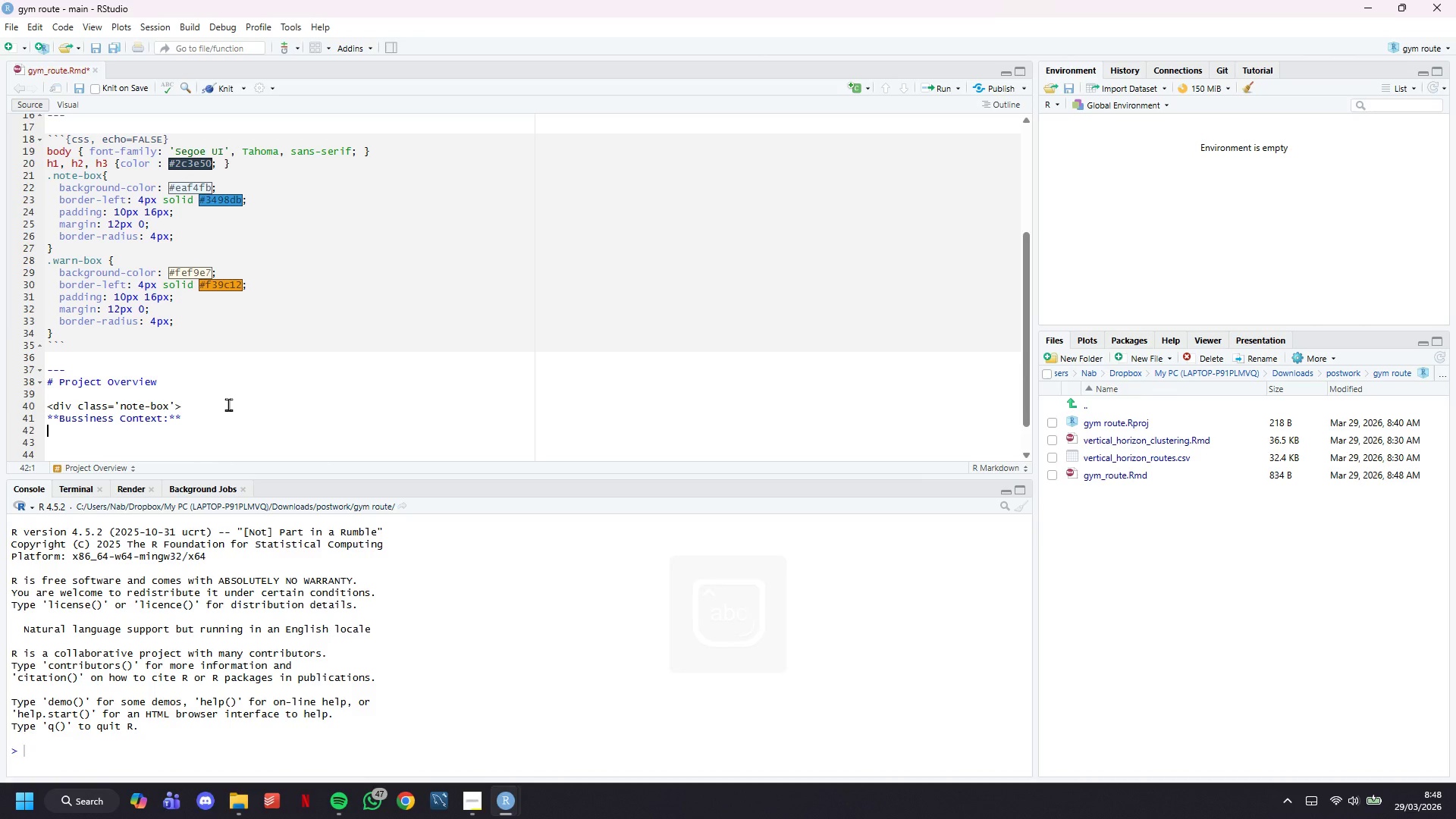 
type(Vertical Horizon)
 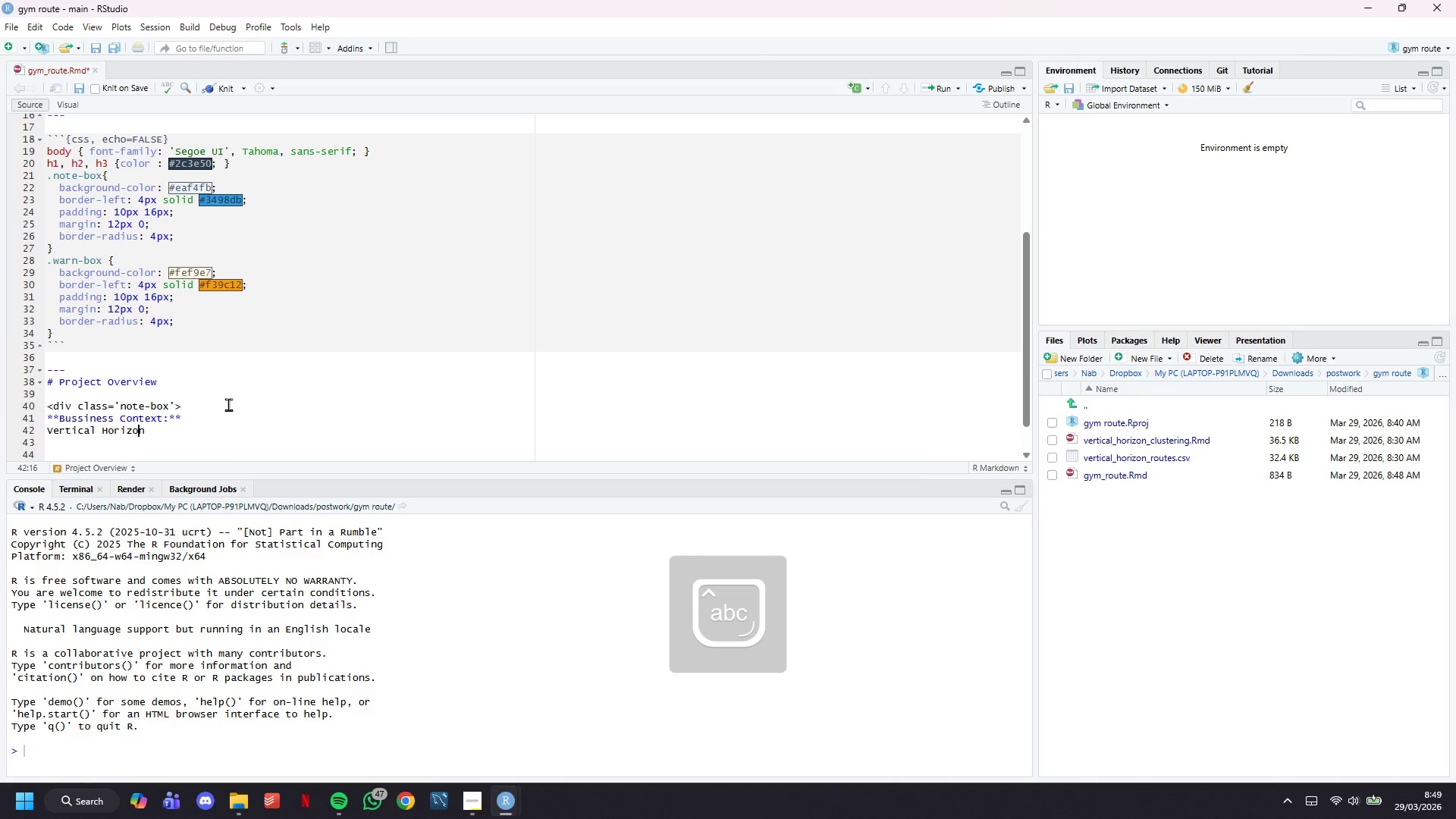 
hold_key(key=ArrowLeft, duration=0.8)
 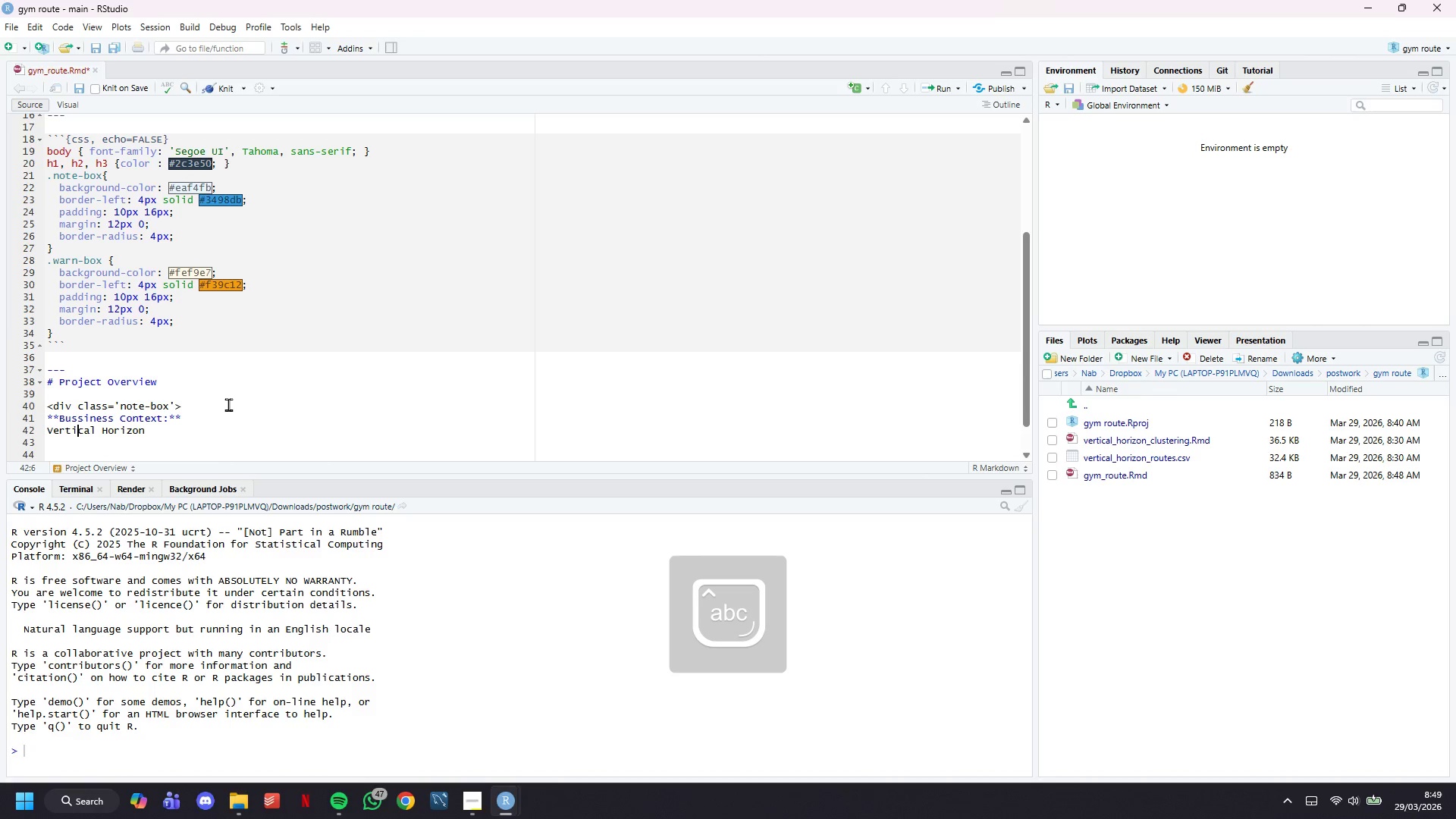 
key(ArrowLeft)
 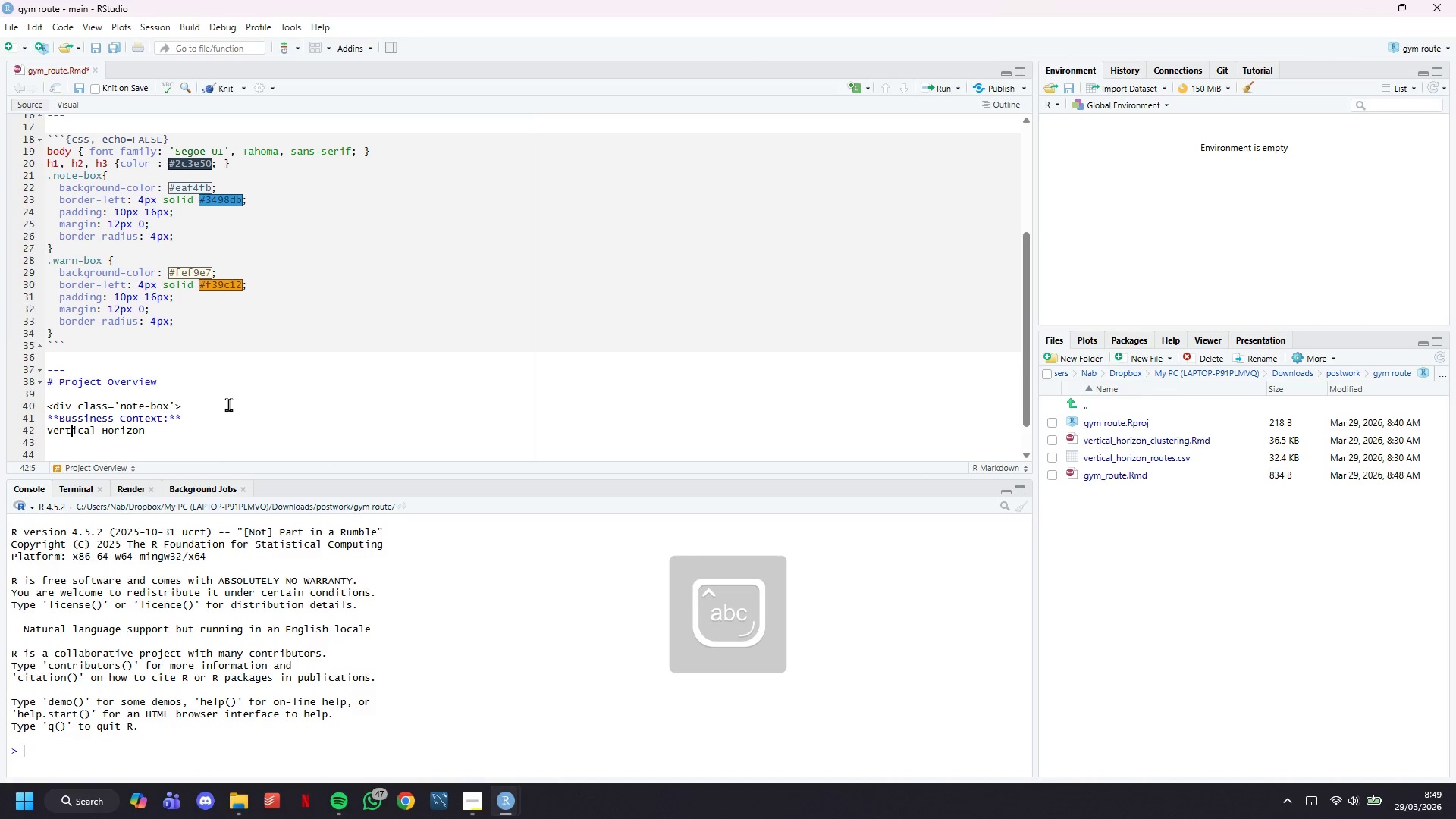 
key(ArrowLeft)
 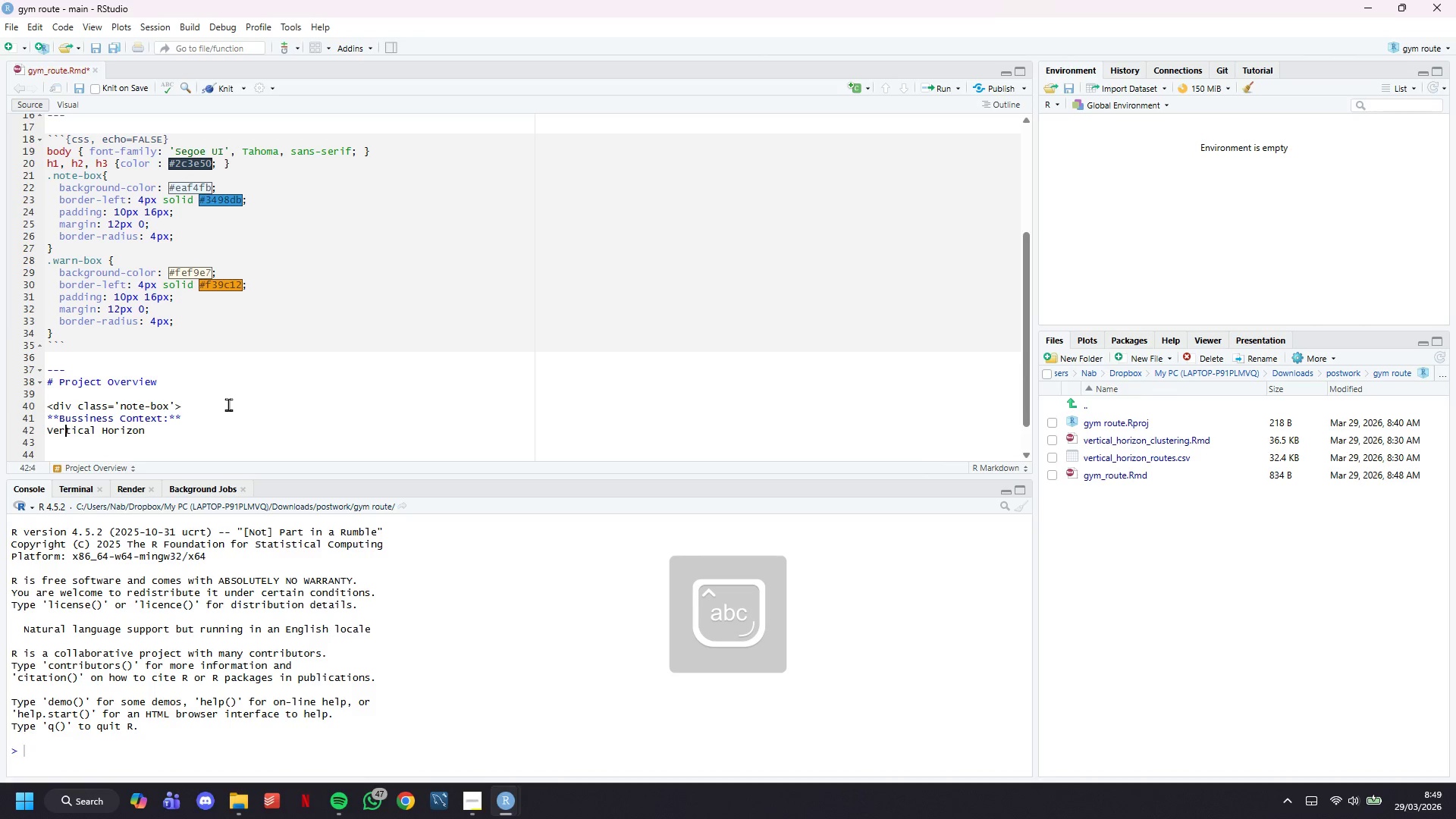 
key(ArrowLeft)
 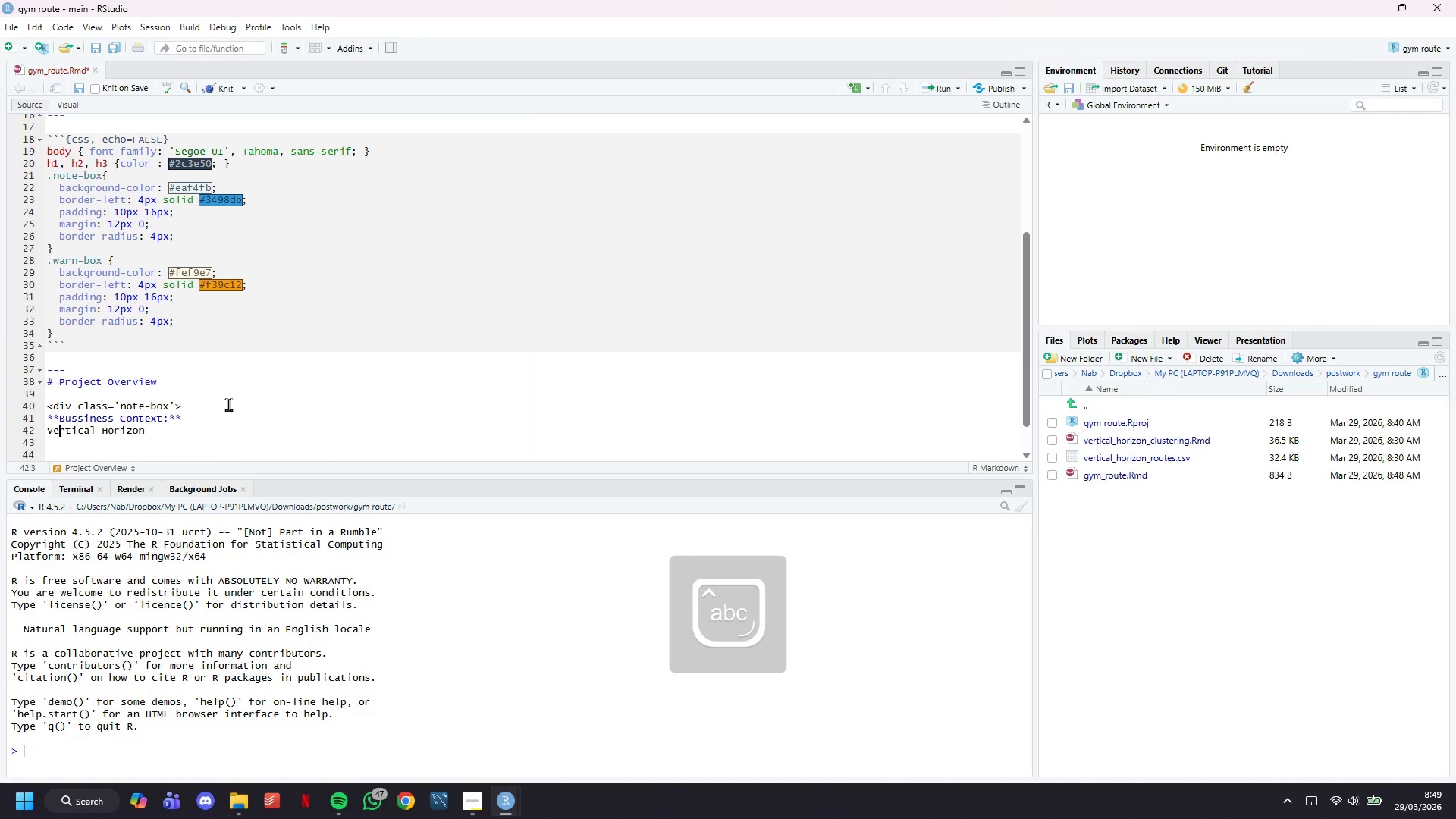 
key(ArrowLeft)
 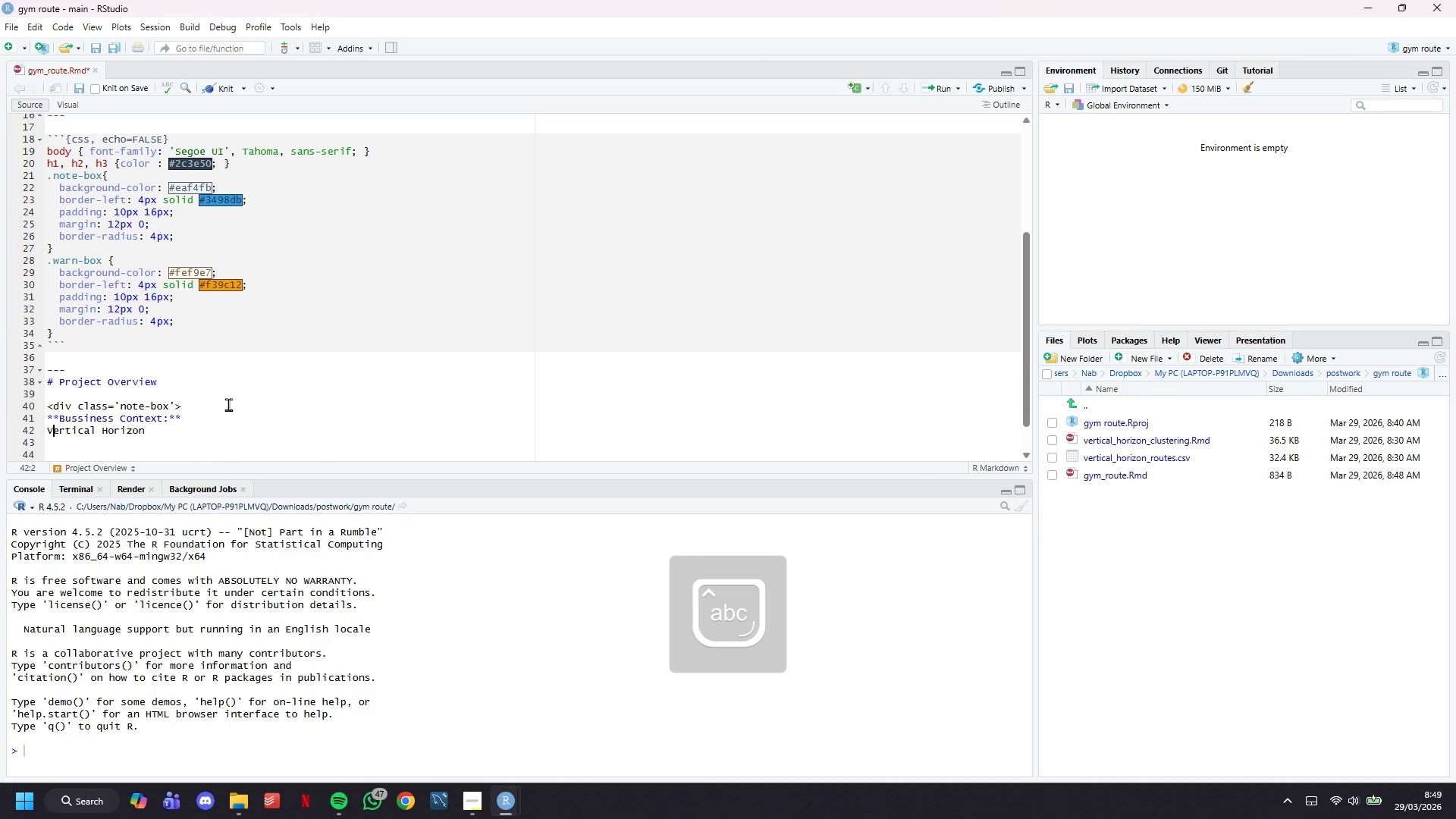 
key(ArrowLeft)
 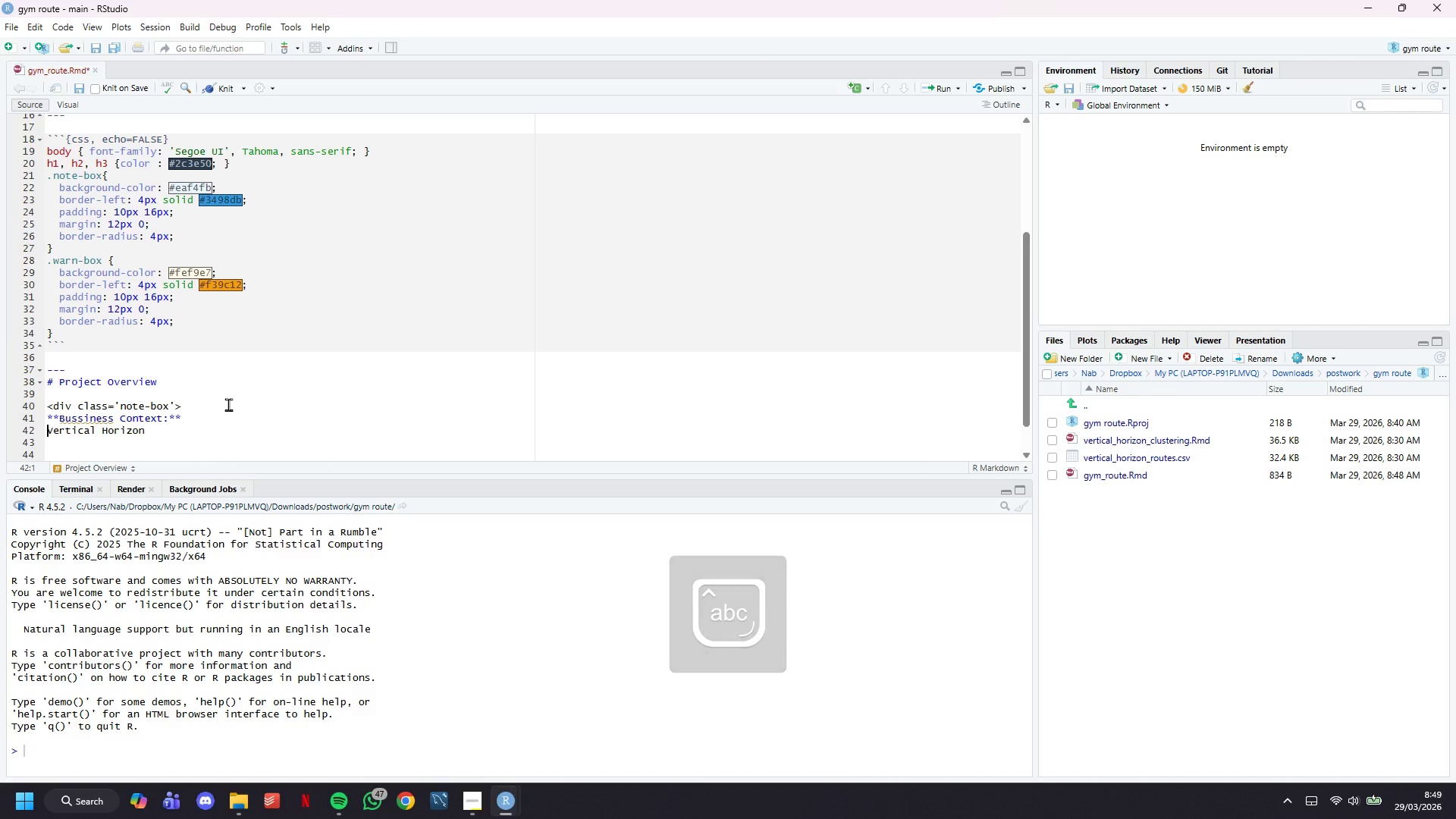 
key(Enter)
 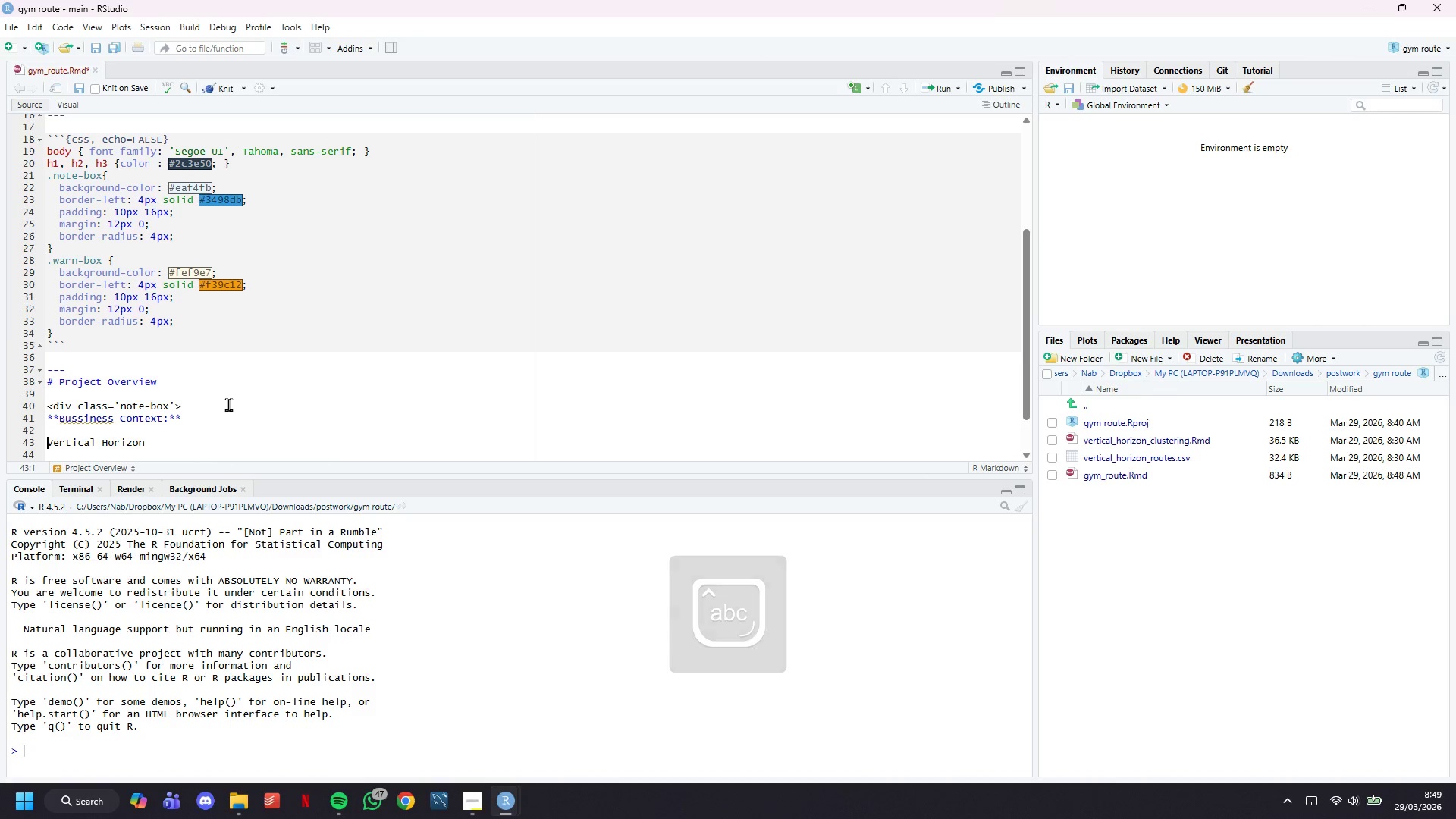 
key(ArrowDown)
 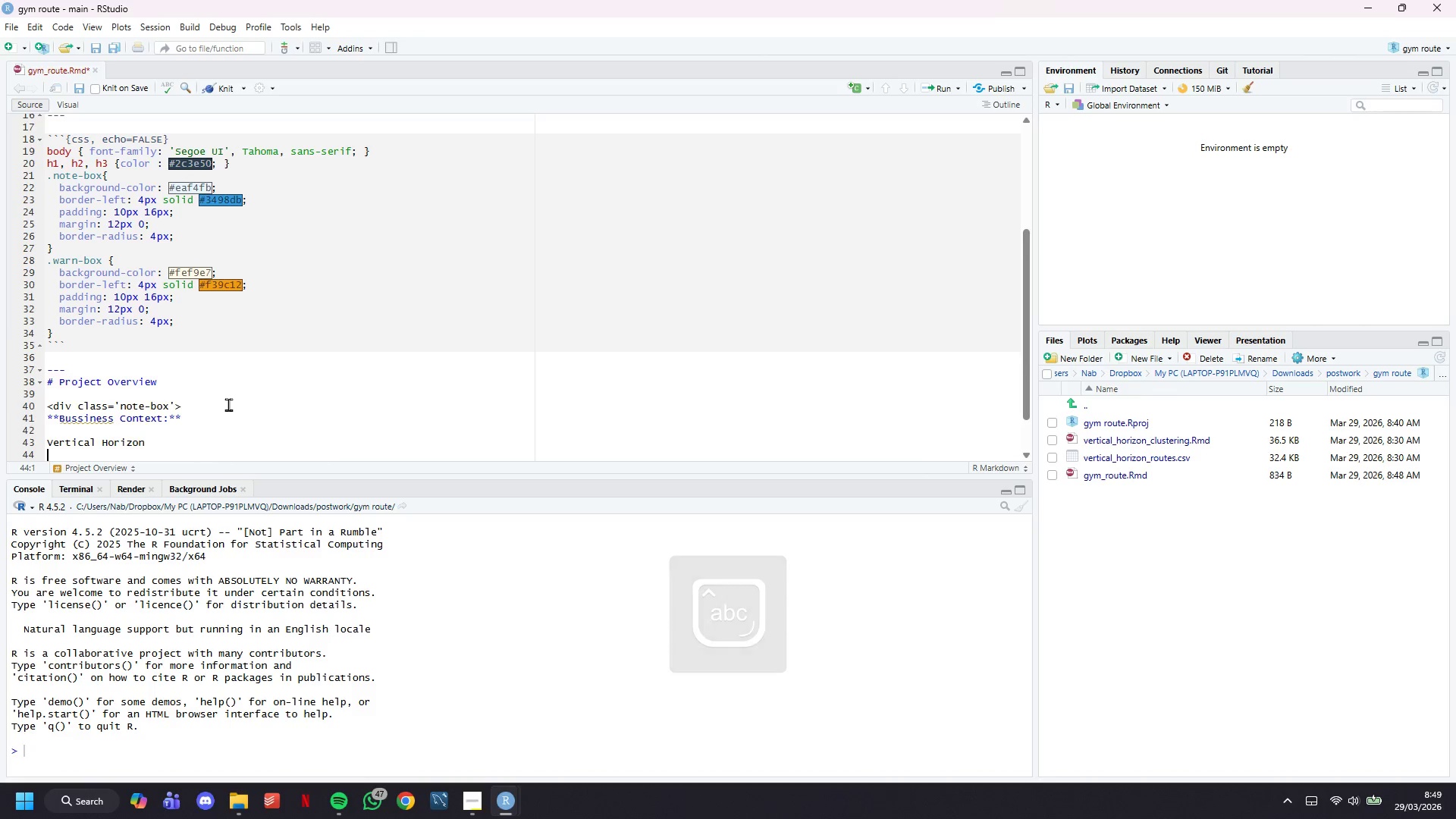 
key(ArrowDown)
 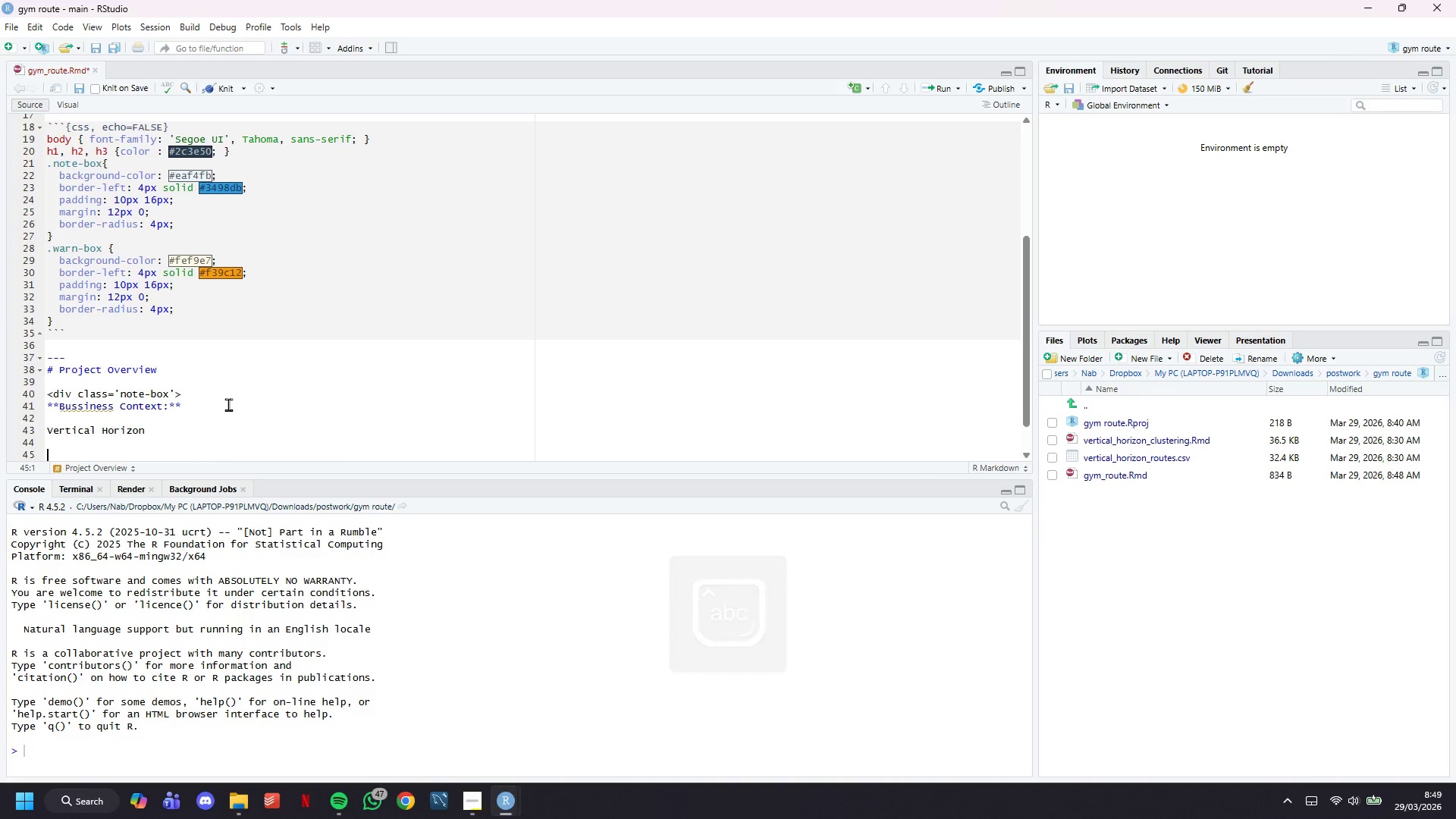 
key(ArrowDown)
 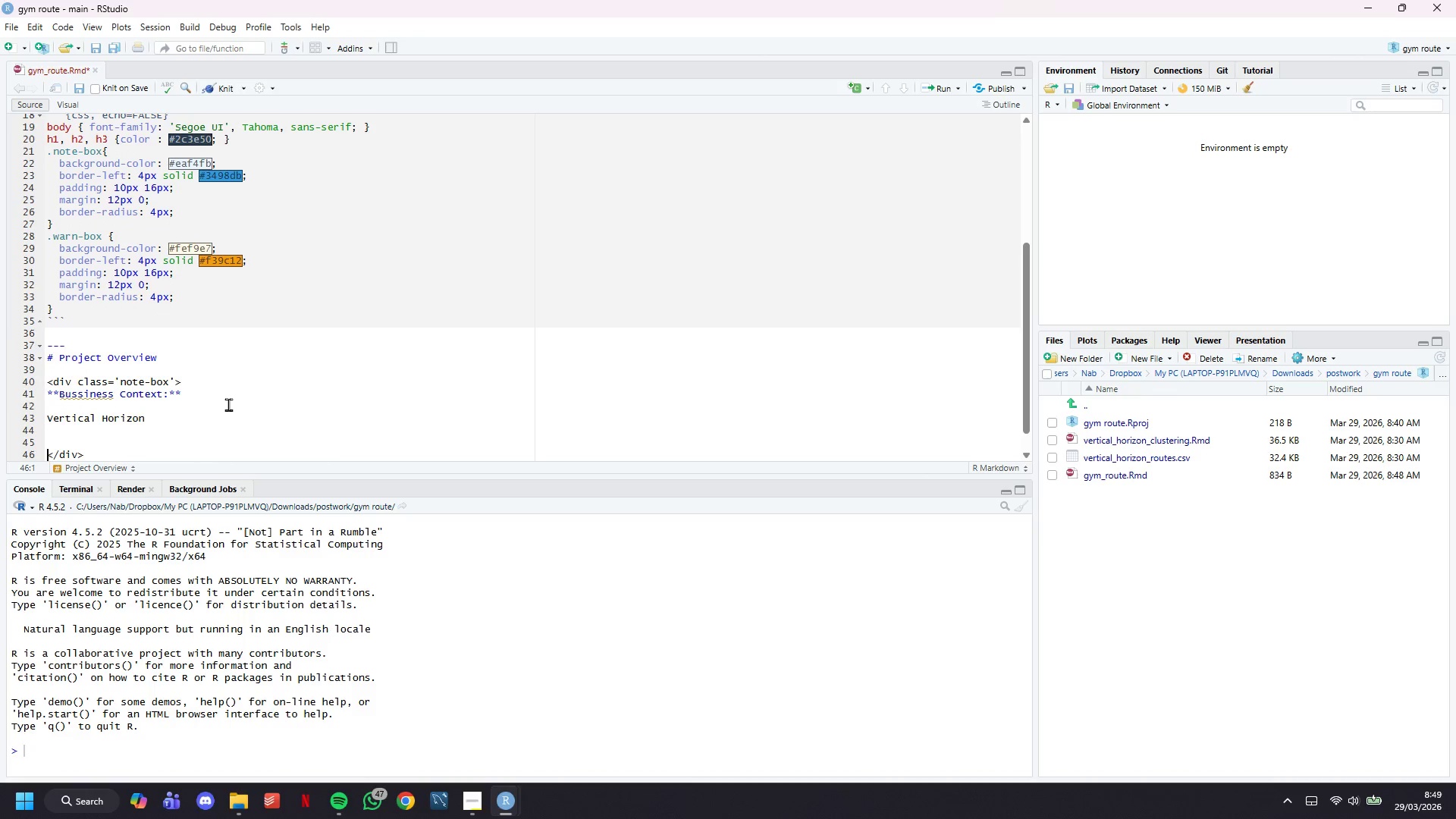 
key(ArrowUp)
 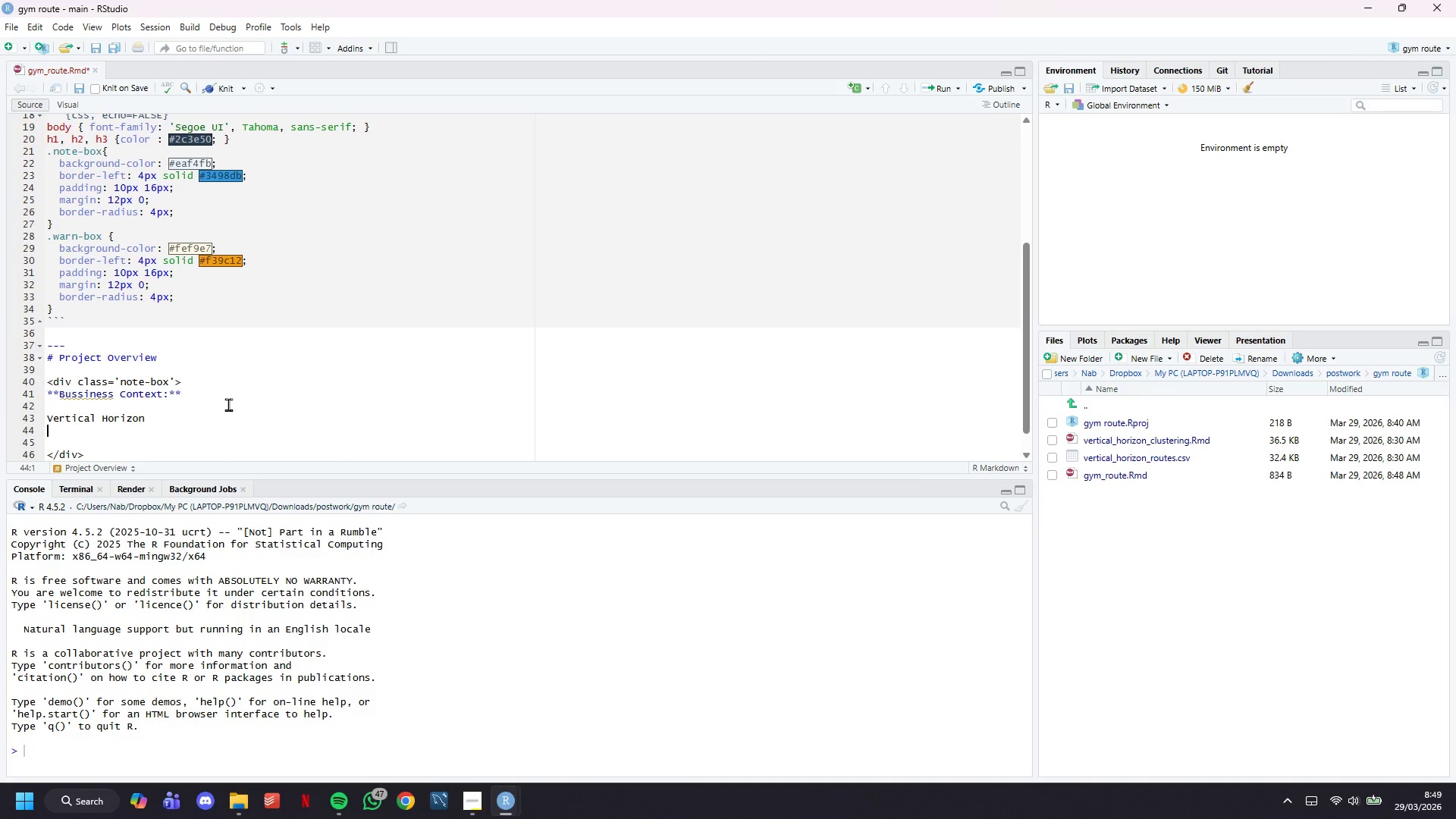 
key(ArrowLeft)
 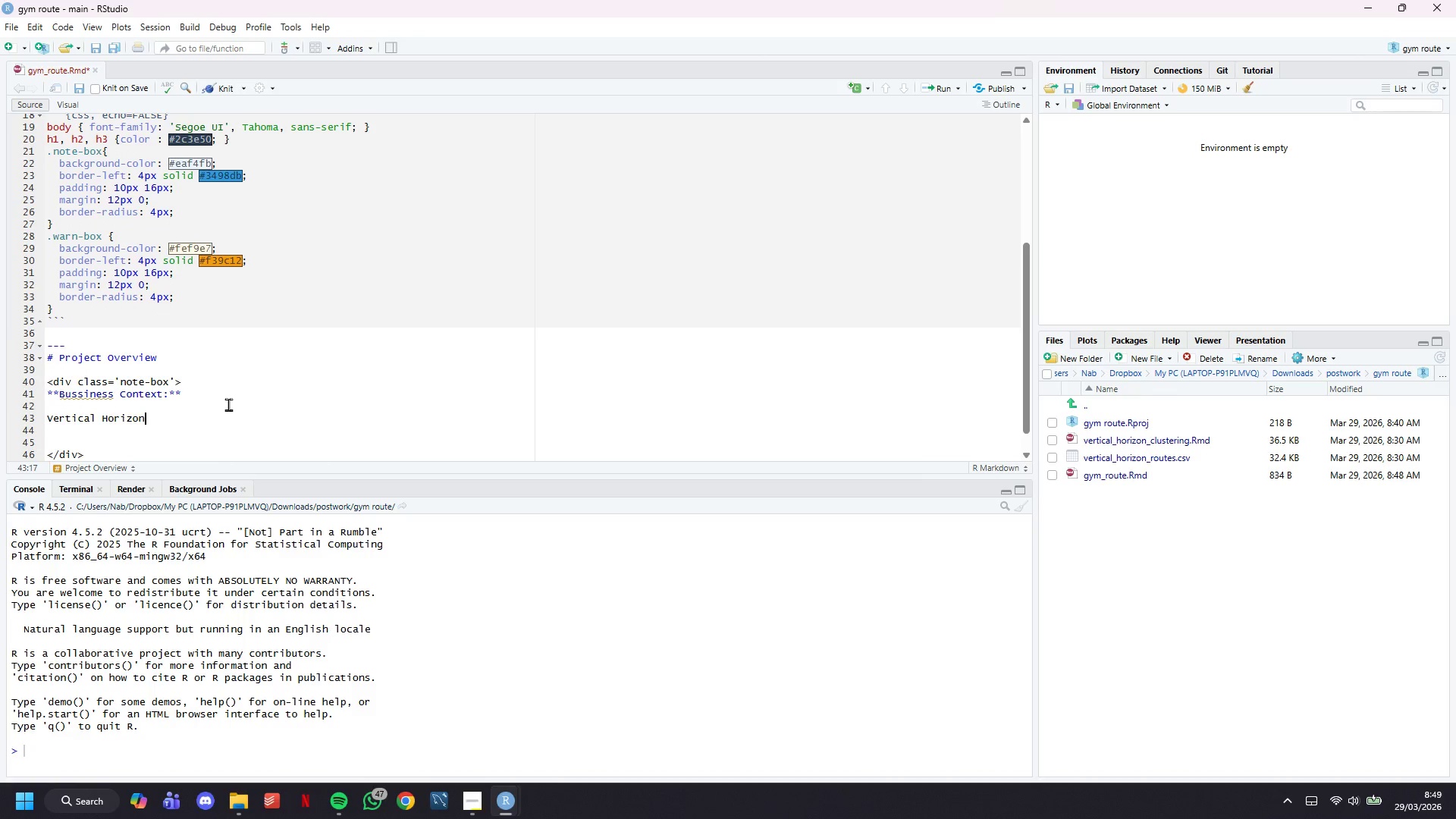 
key(ArrowLeft)
 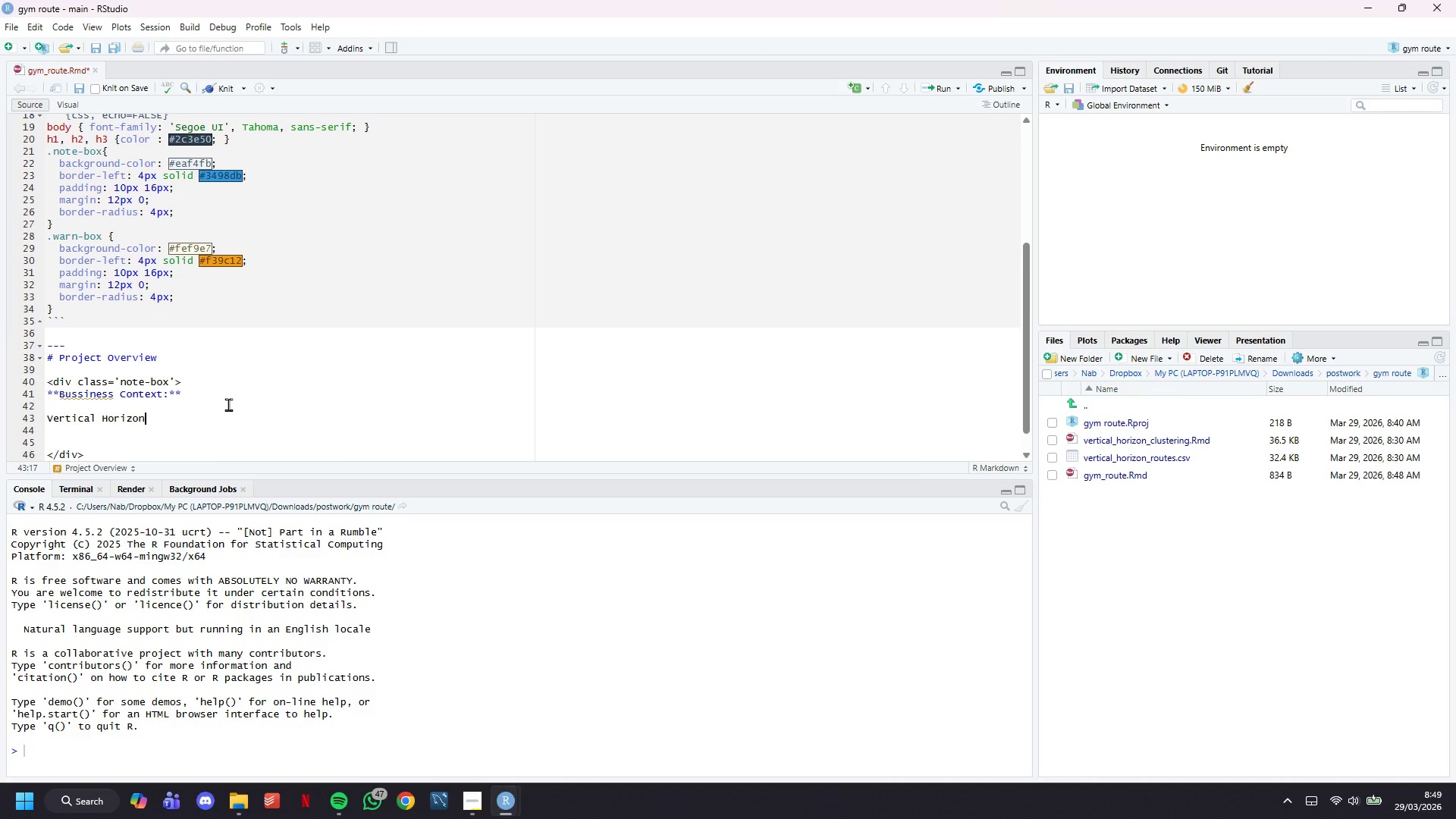 
type( is a multi-location bouldering and climbing gym chain. The Operations Manager has identified '')
 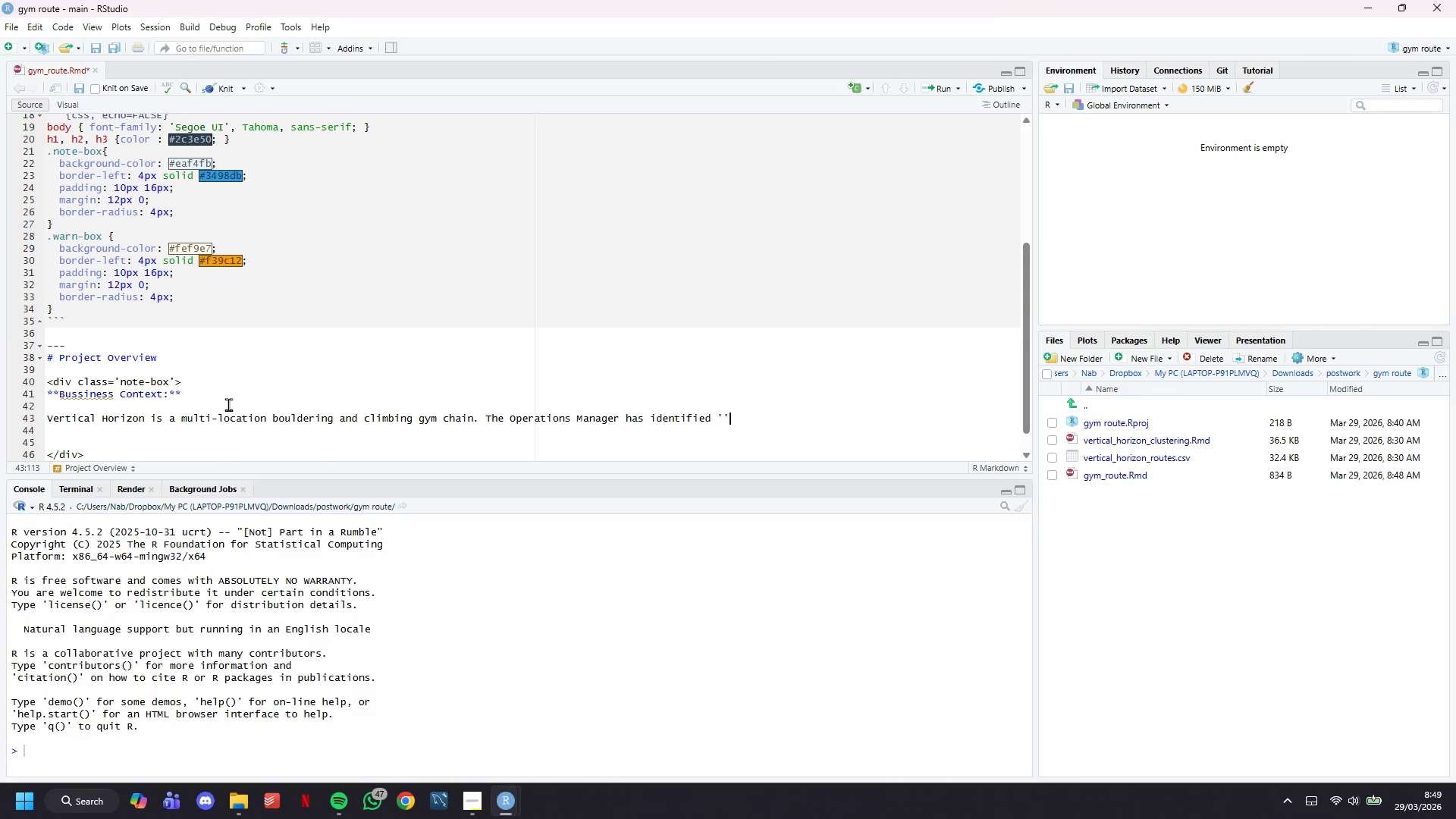 
key(ArrowLeft)
 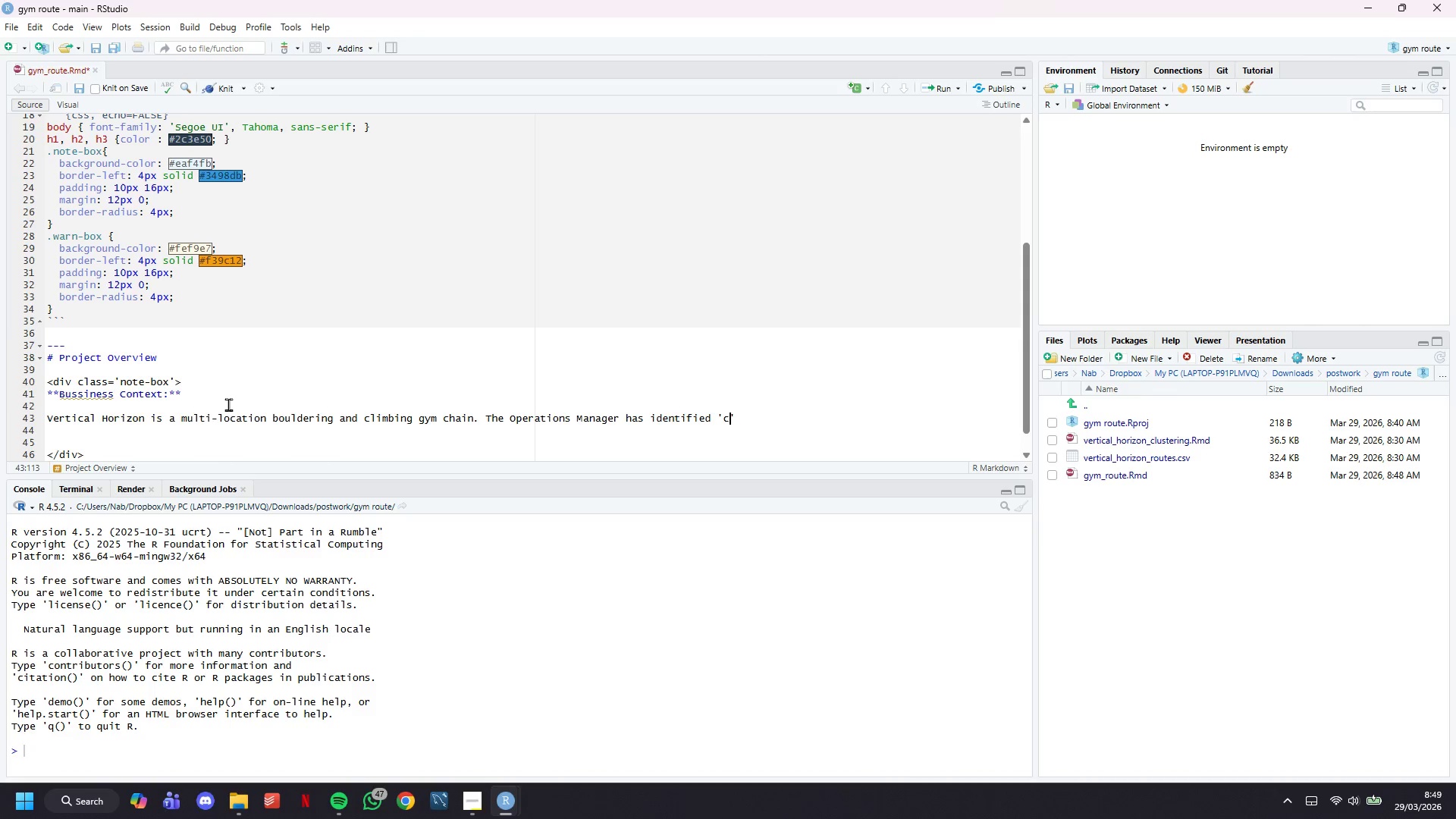 
type(choke points)
 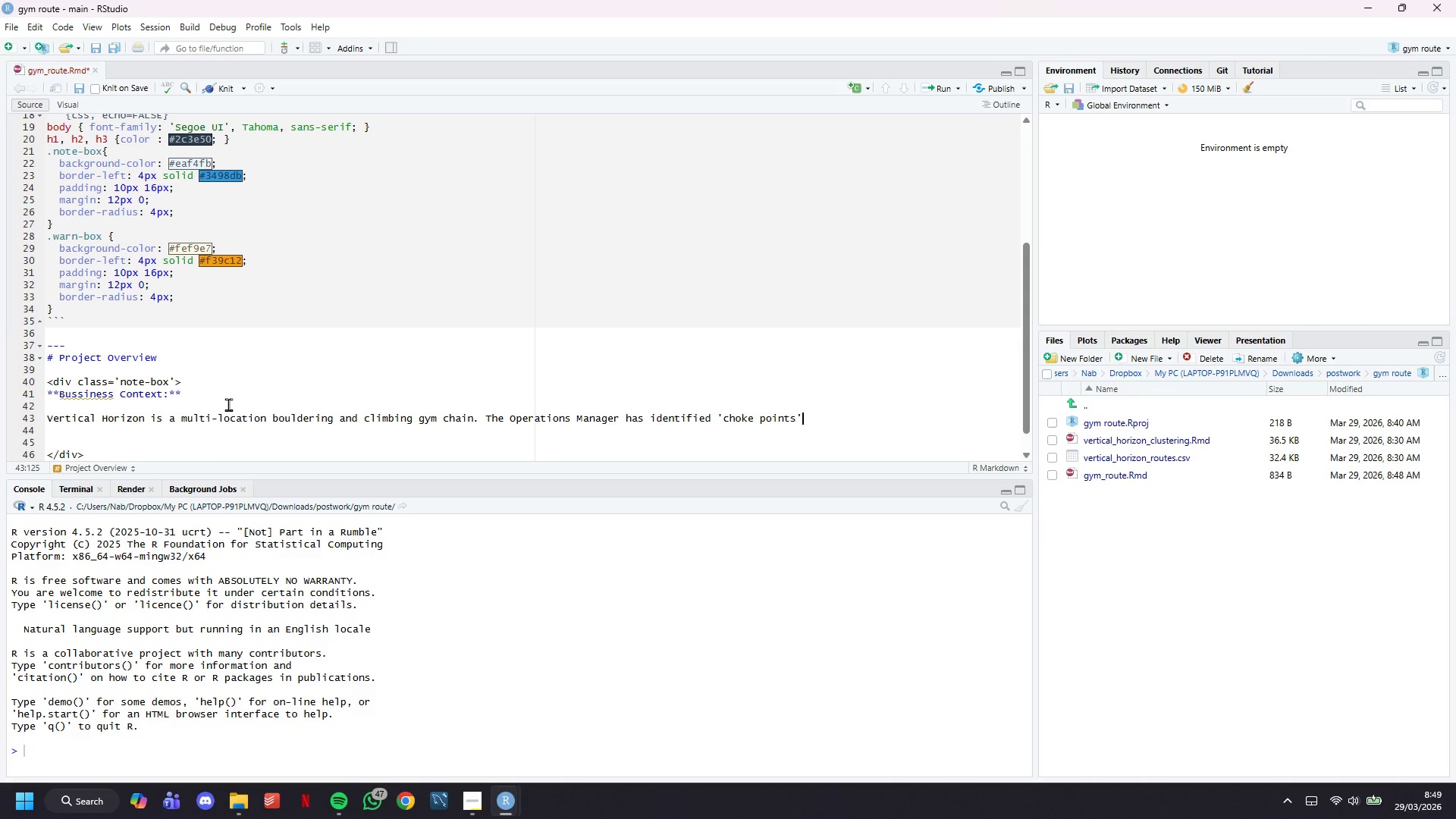 
key(ArrowRight)
 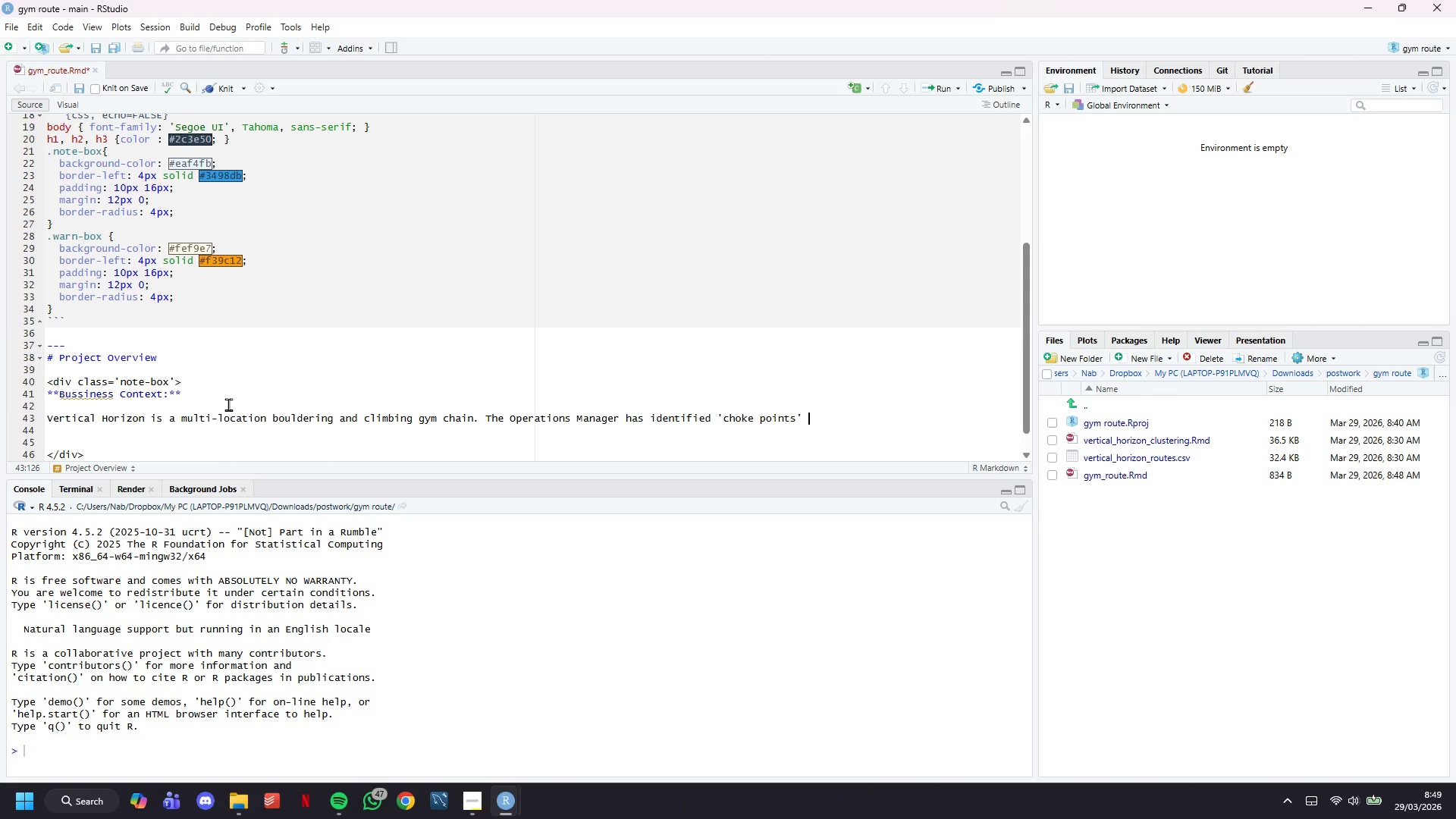 
type( - areas where too many popular route)
 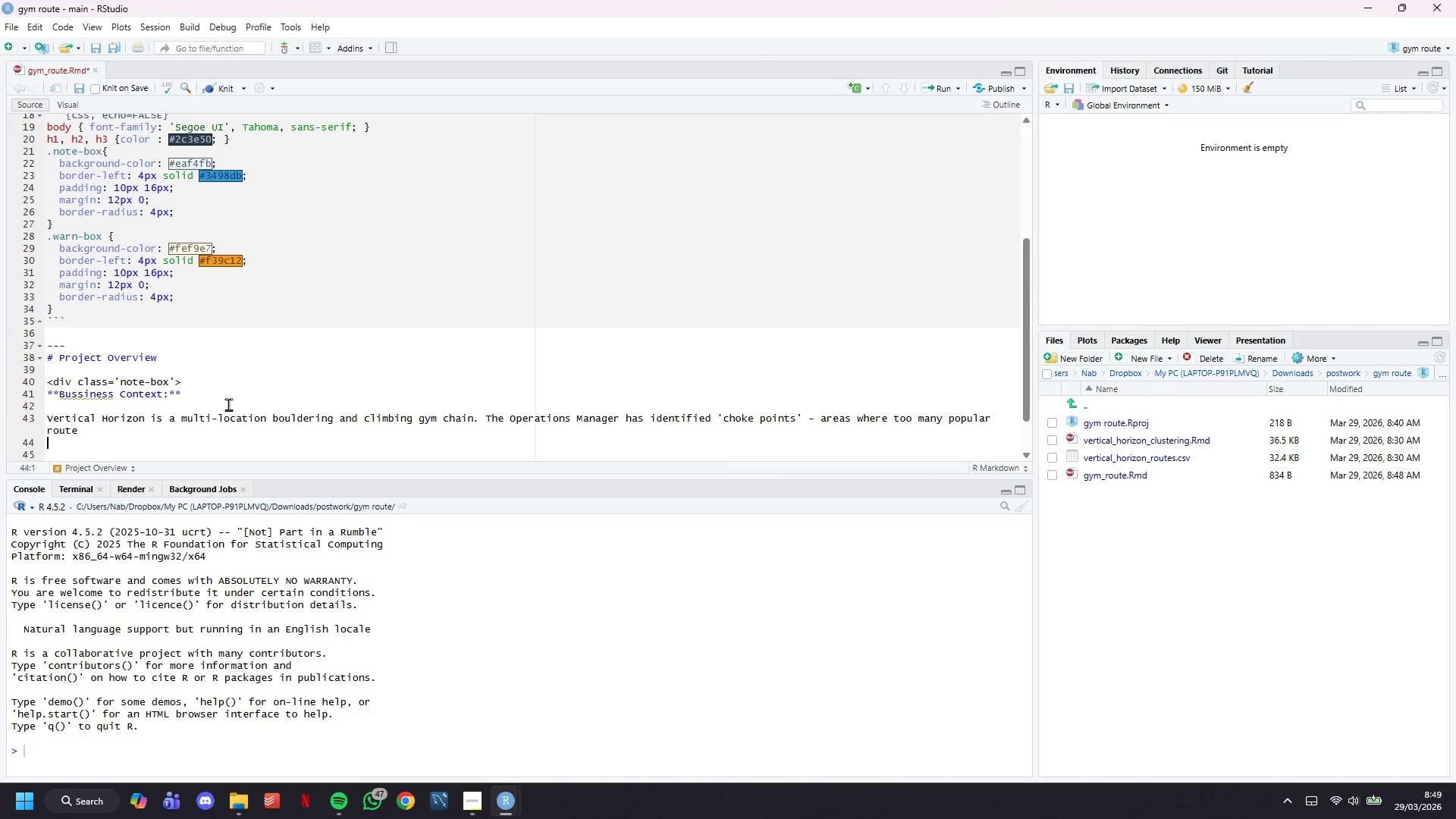 
key(Enter)
 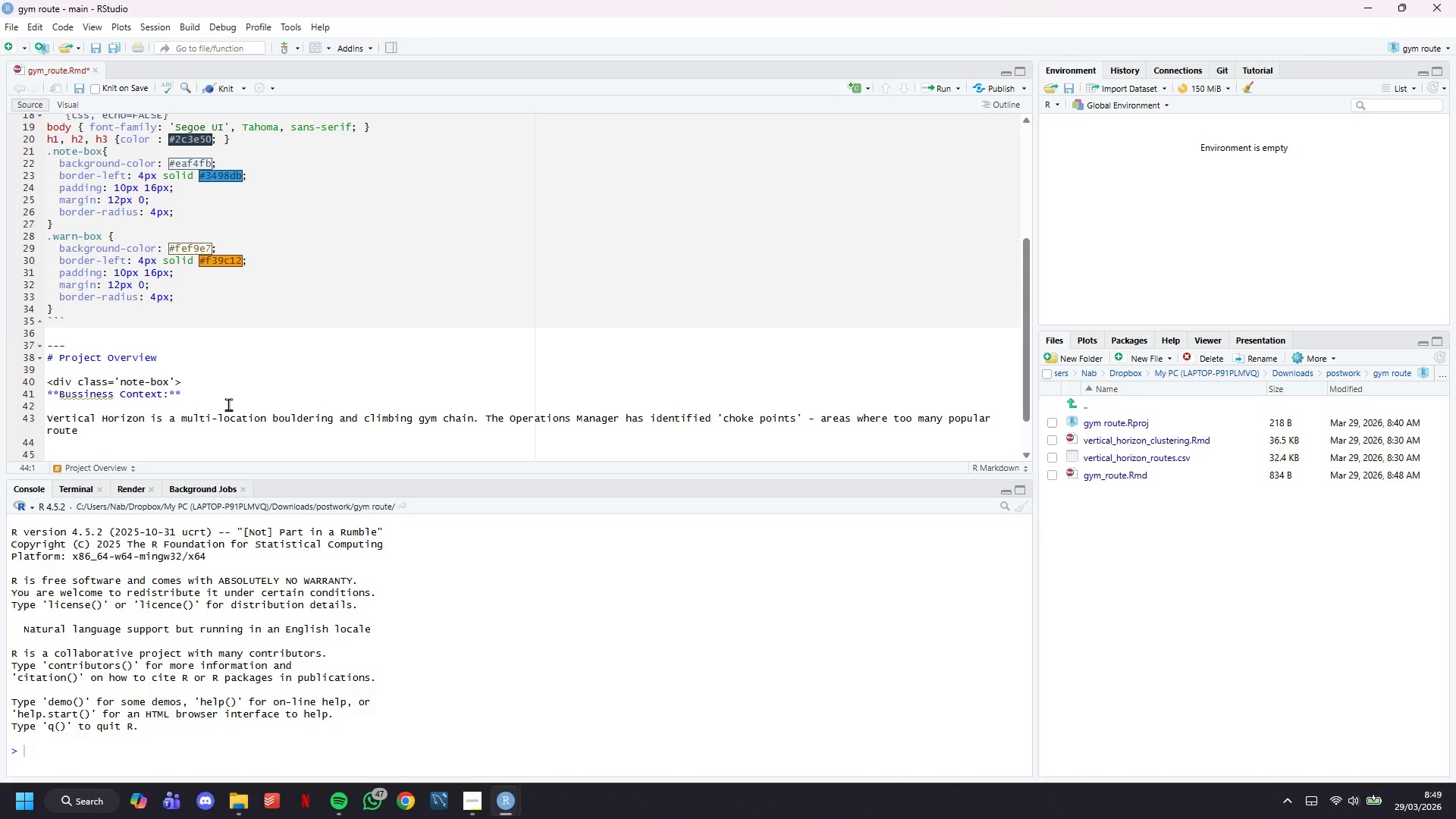 
key(ArrowLeft)
 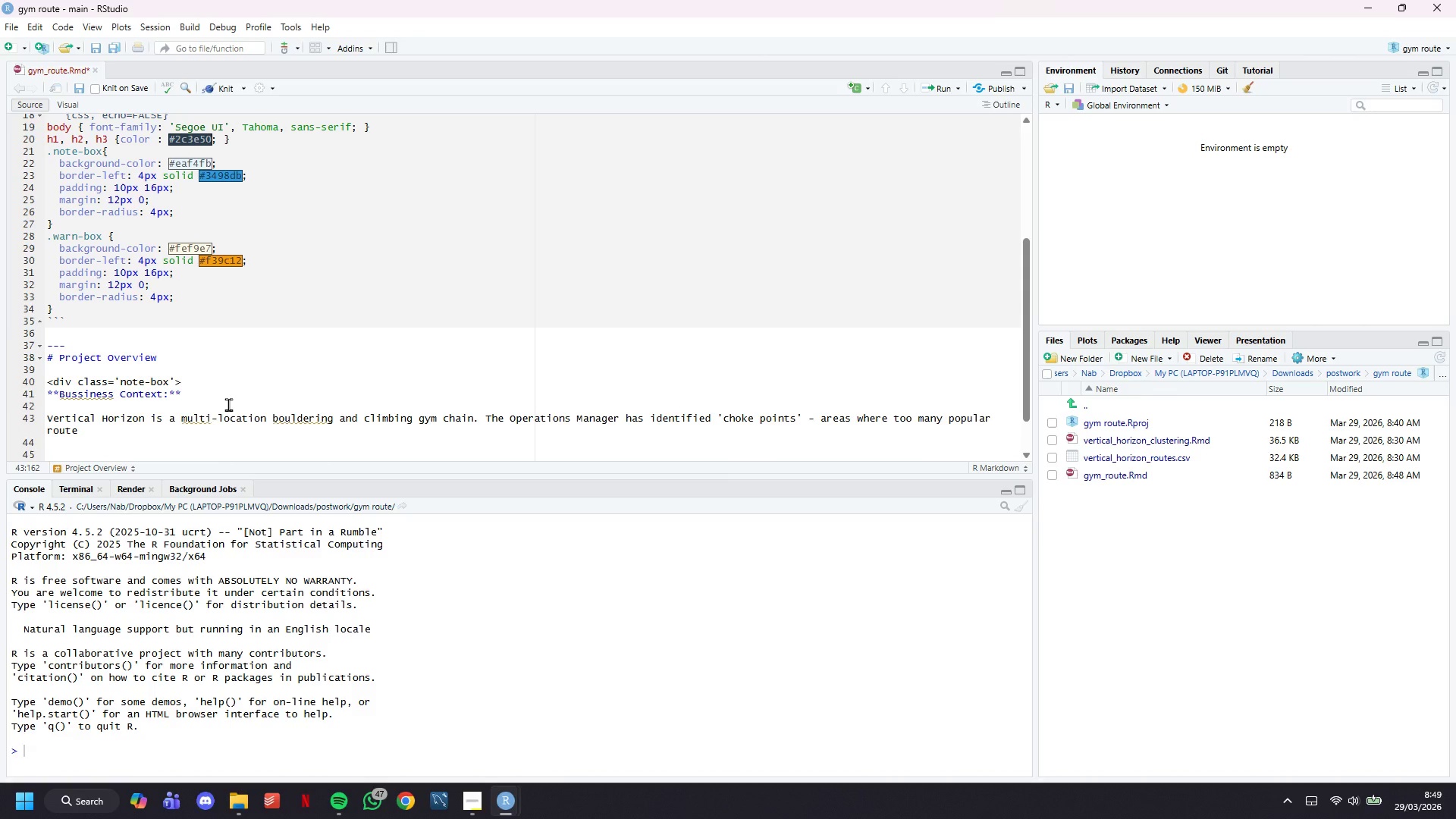 
wait(9.73)
 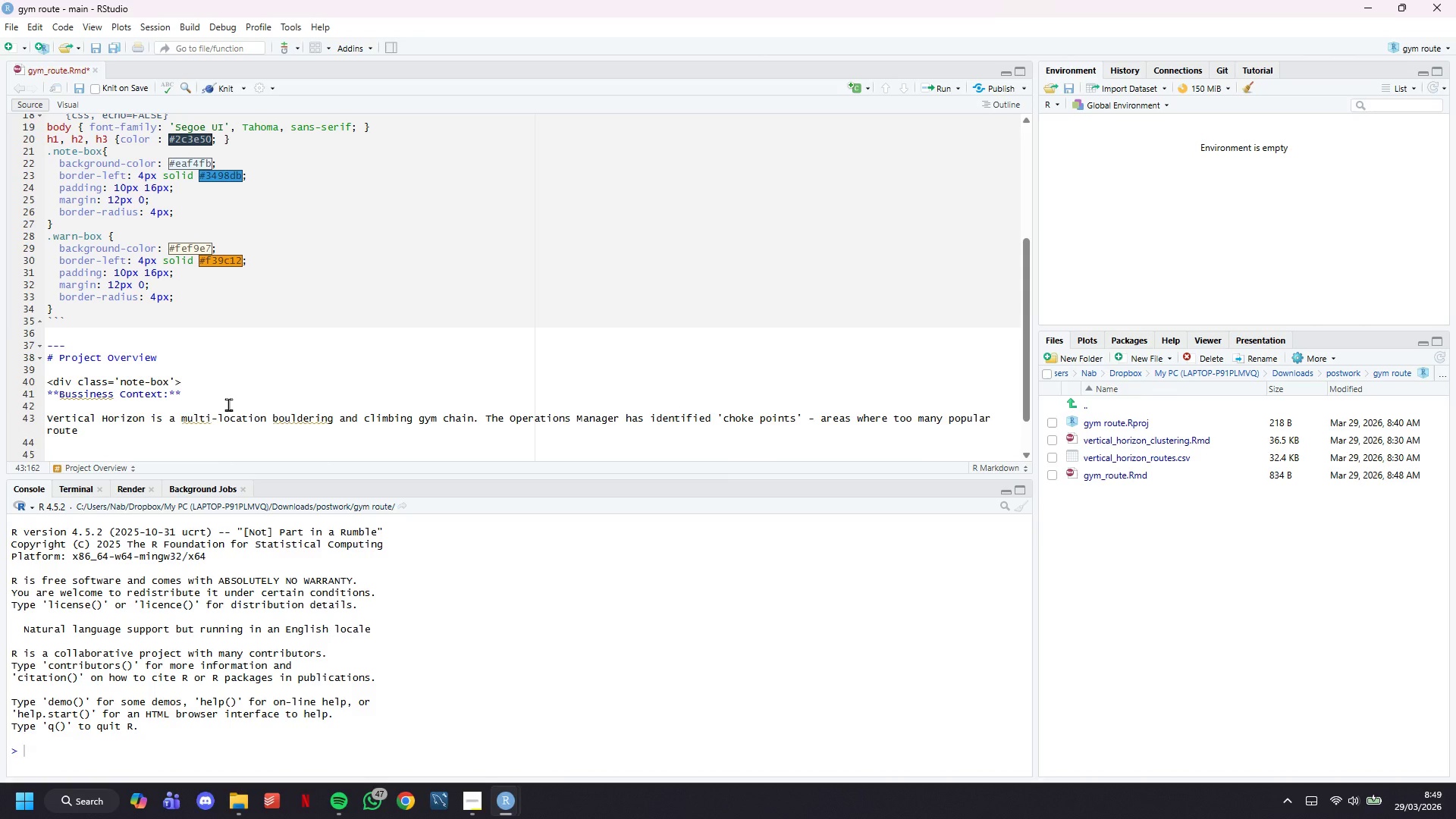 
type(s cluster )
 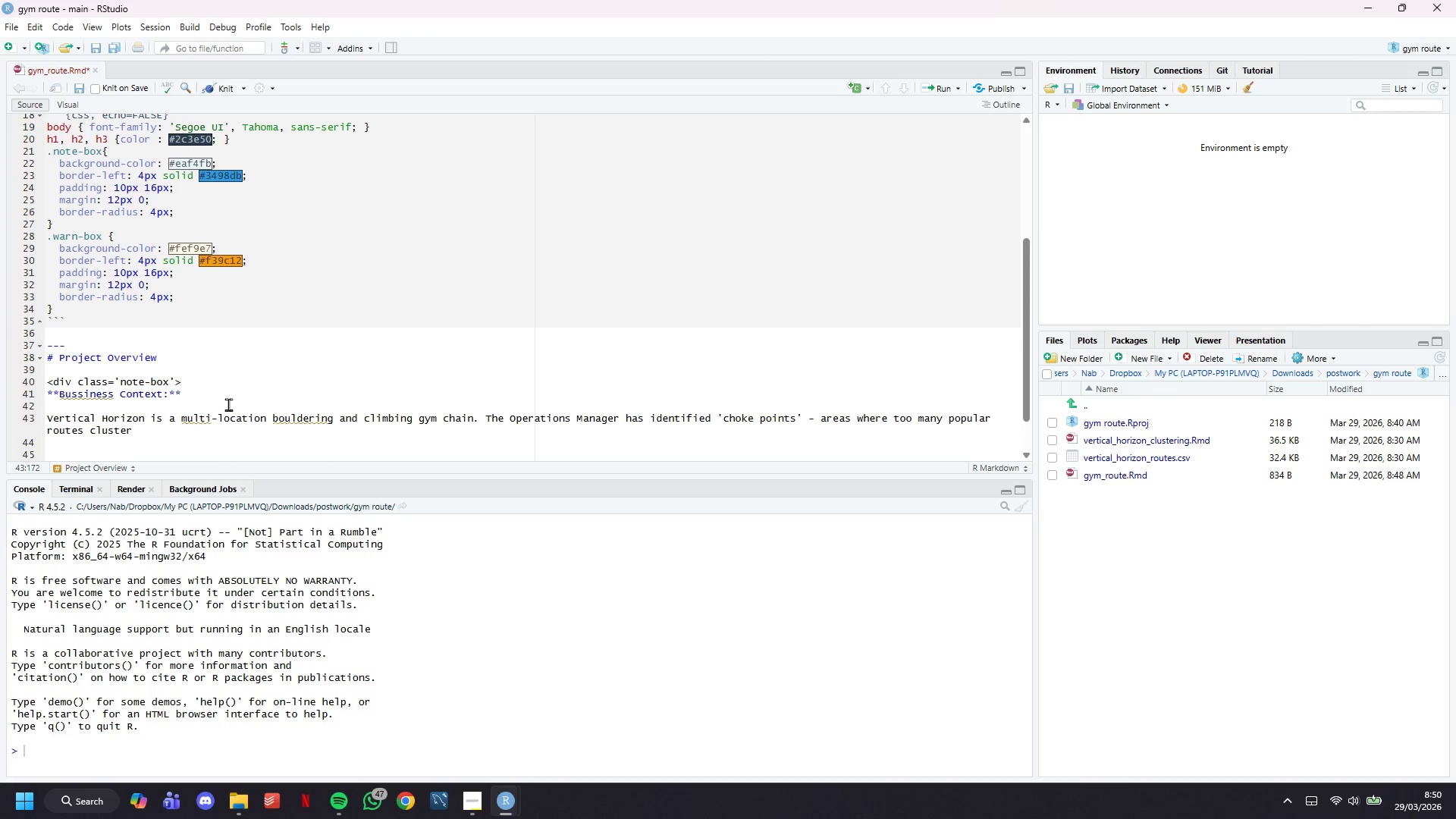 
wait(28.69)
 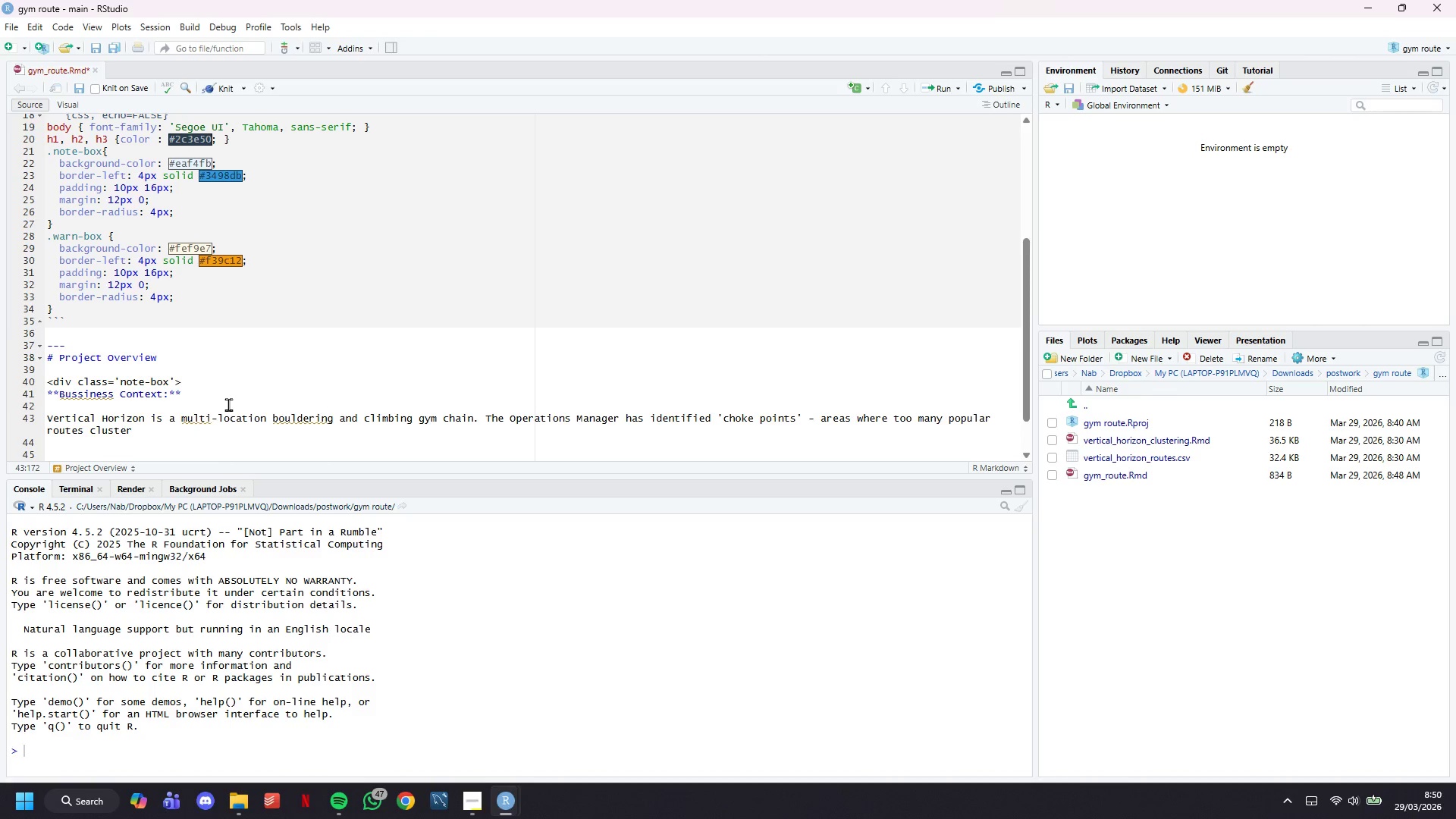 
type(together, creating f)
key(Backspace)
type(safety haa)
key(Backspace)
type(zards and member frustation. This analysis applies K-Means clustering to gym route data to identify distinct 8)
key(Backspace)
type(****)
 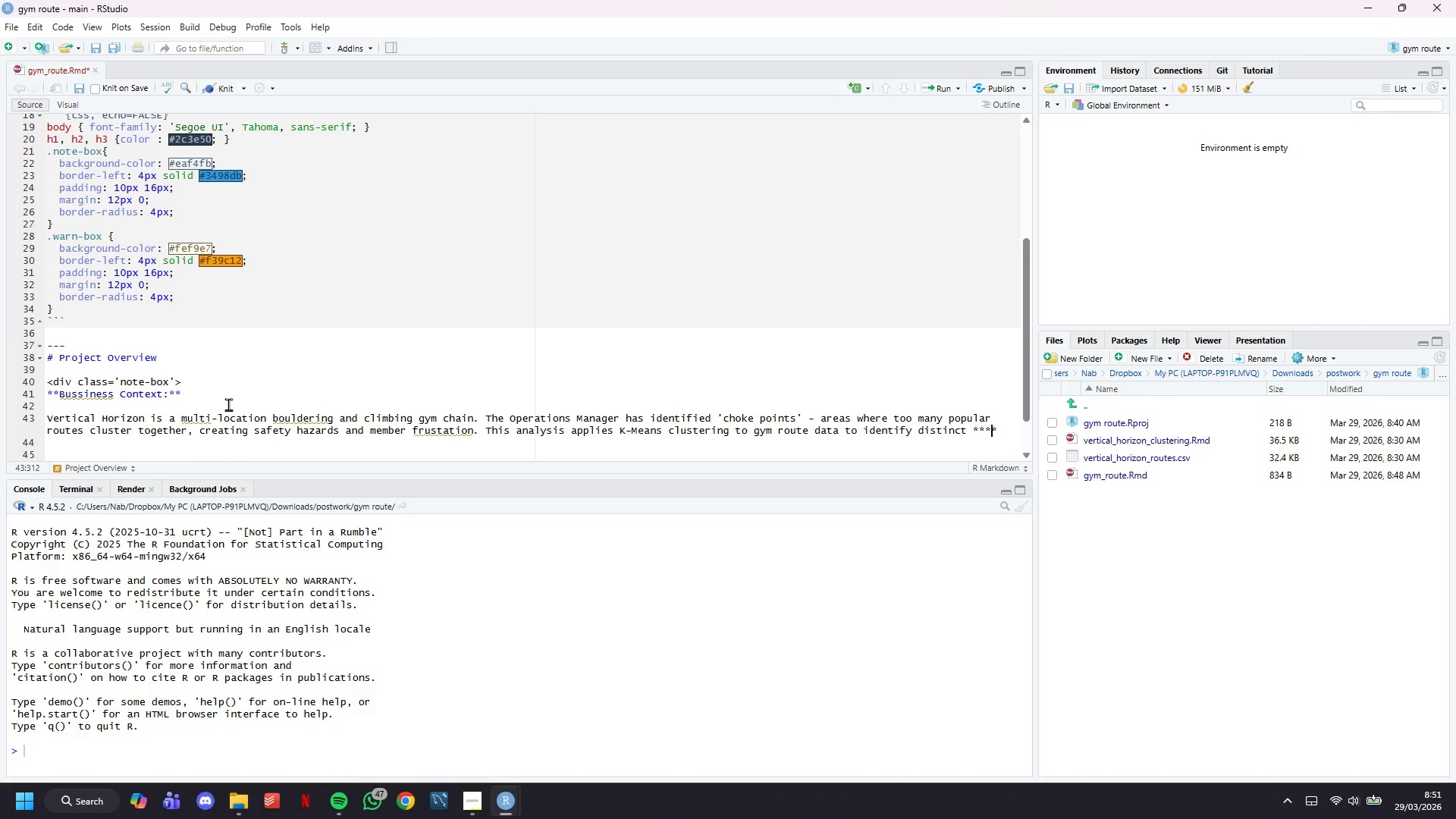 
 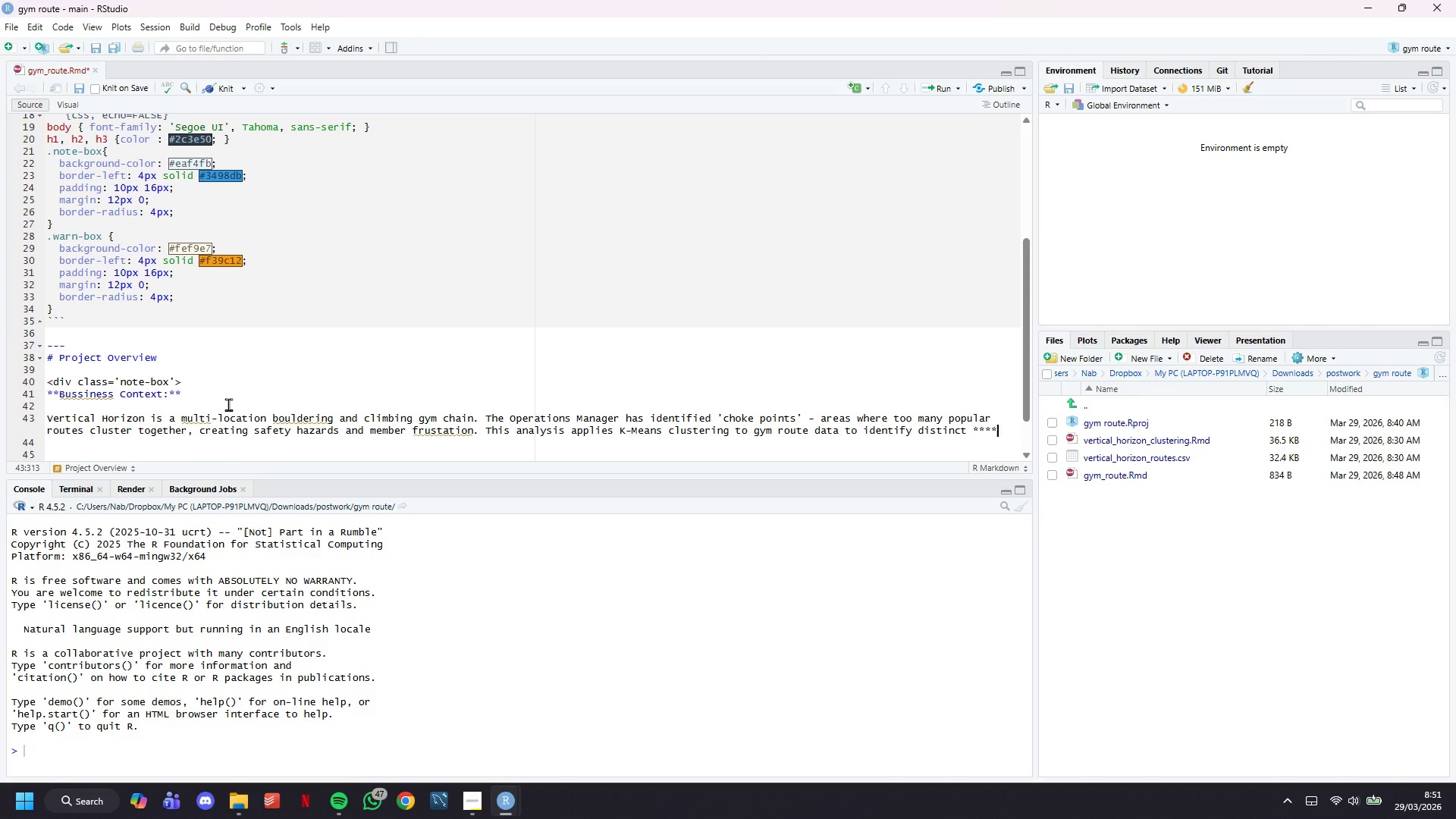 
key(ArrowLeft)
 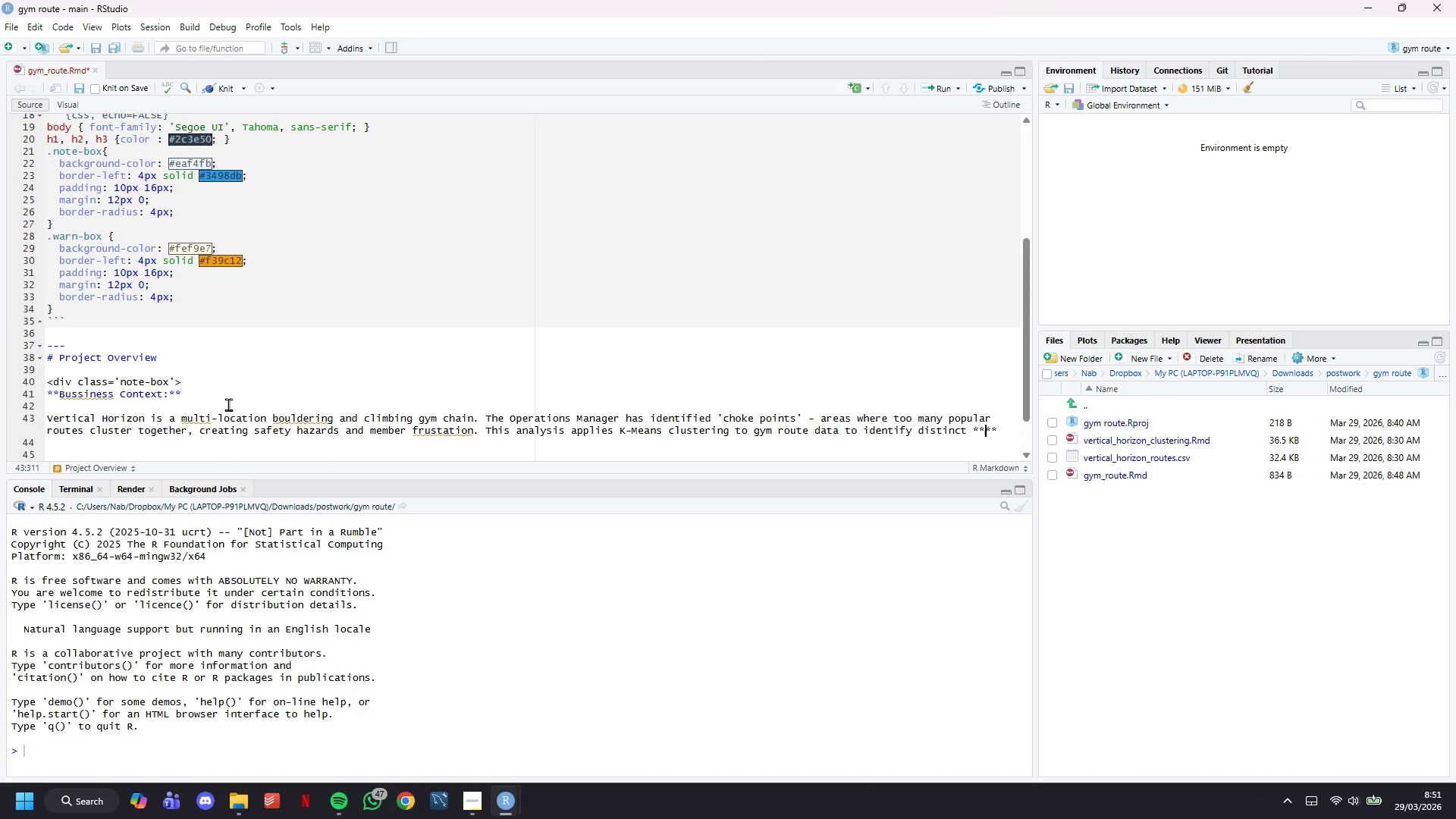 
key(ArrowLeft)
 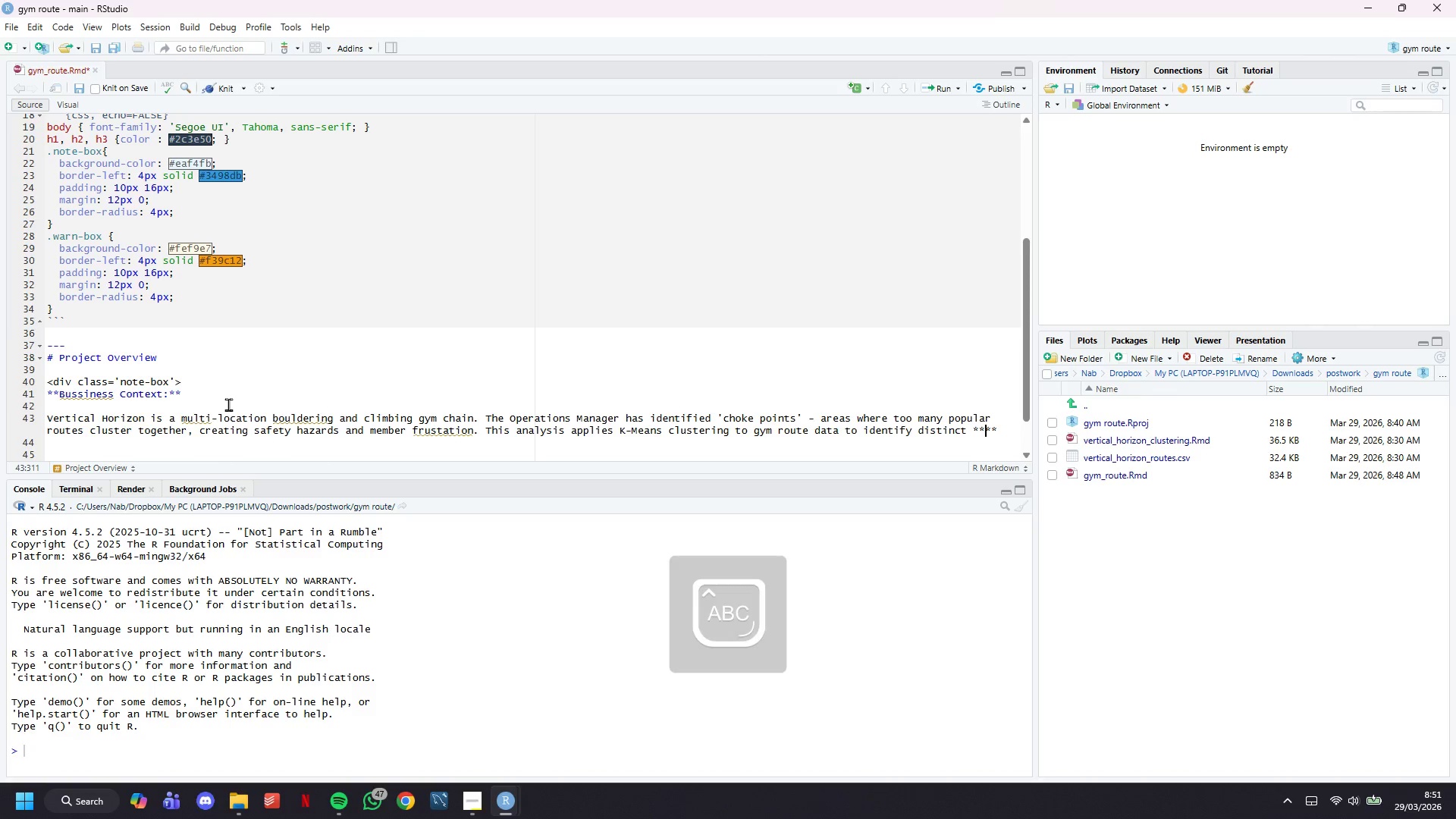 
type(X)
key(Backspace)
type(ZO)
key(Backspace)
type(one Types)
 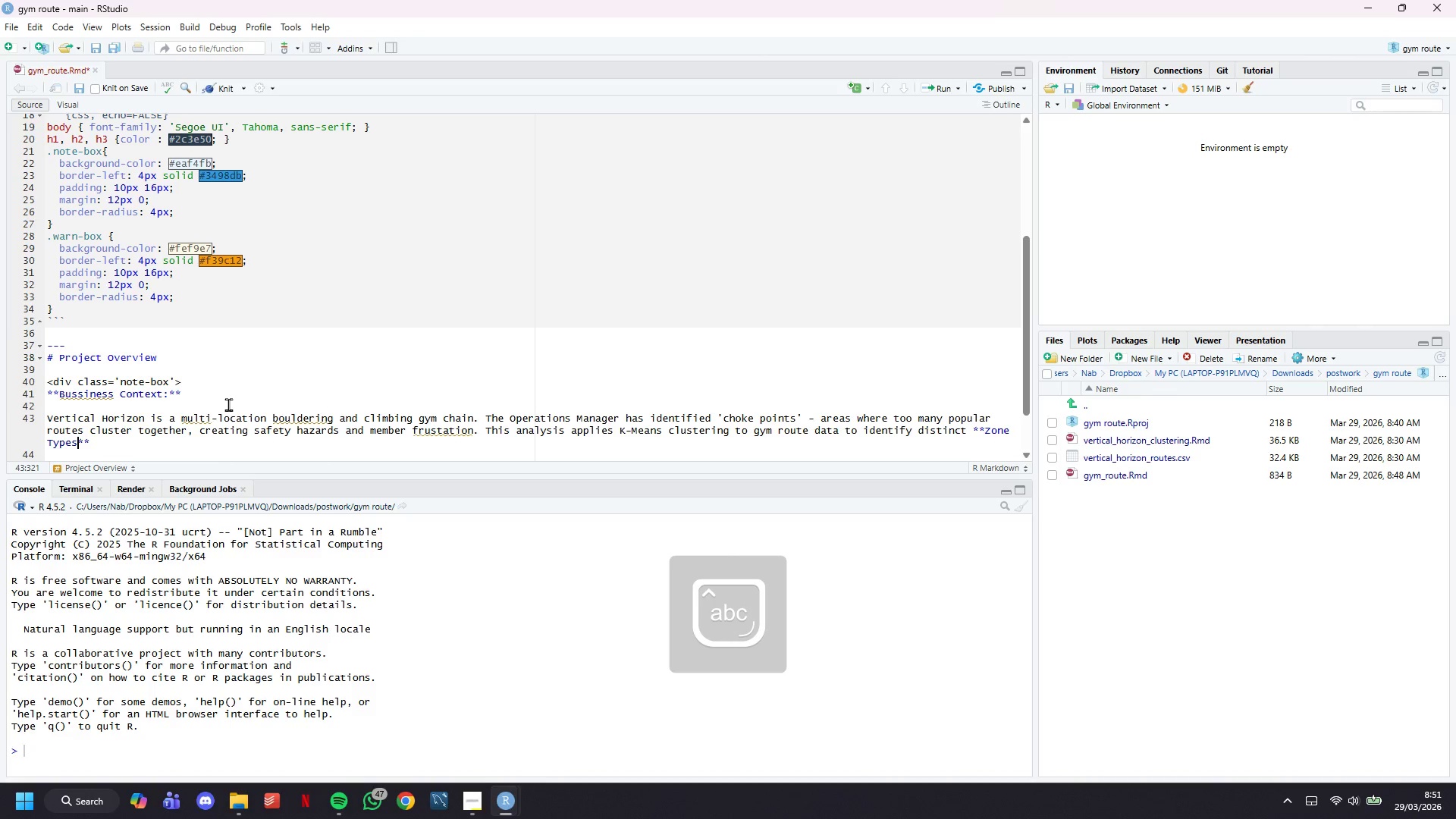 
key(ArrowRight)
 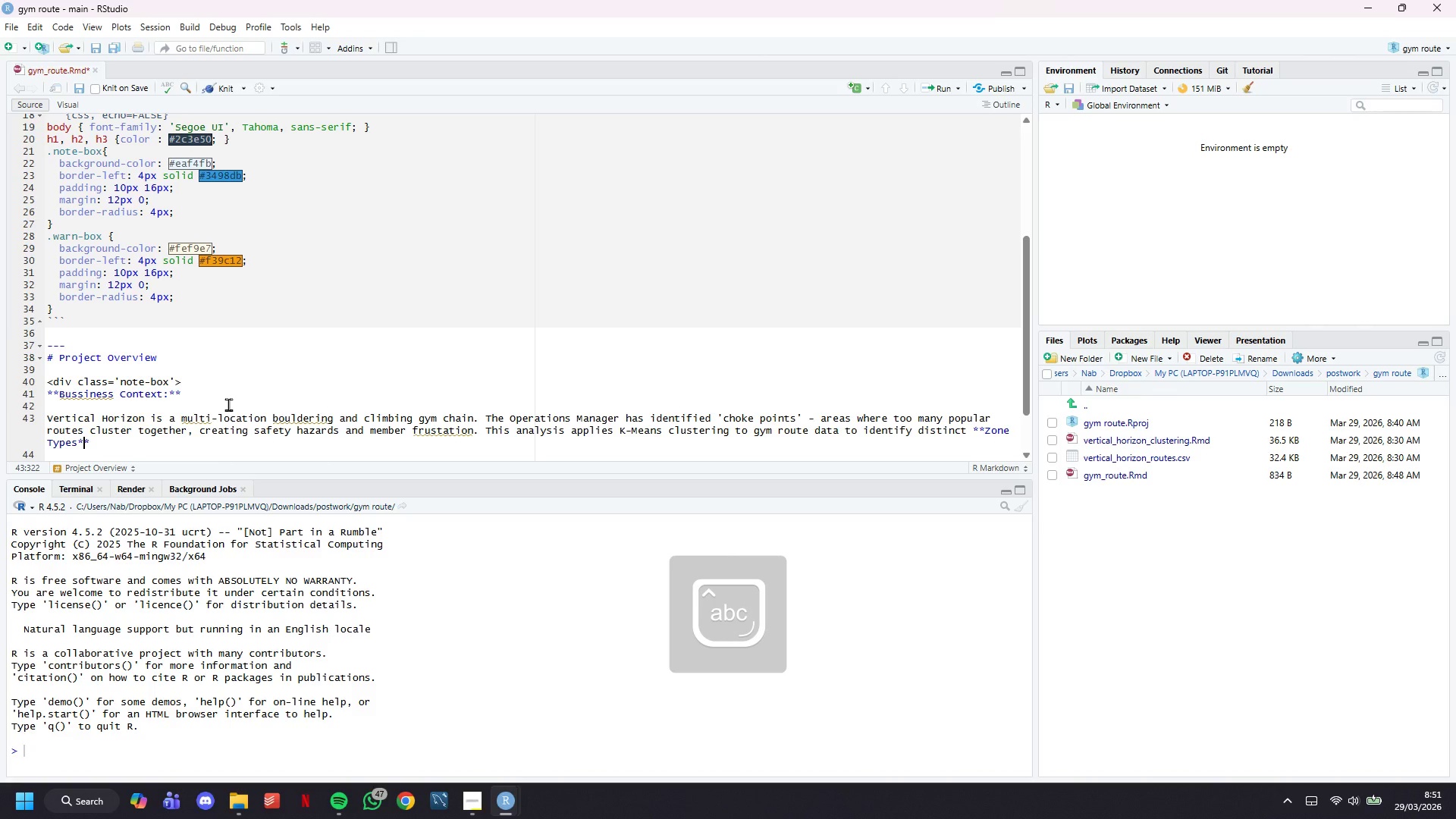 
key(ArrowRight)
 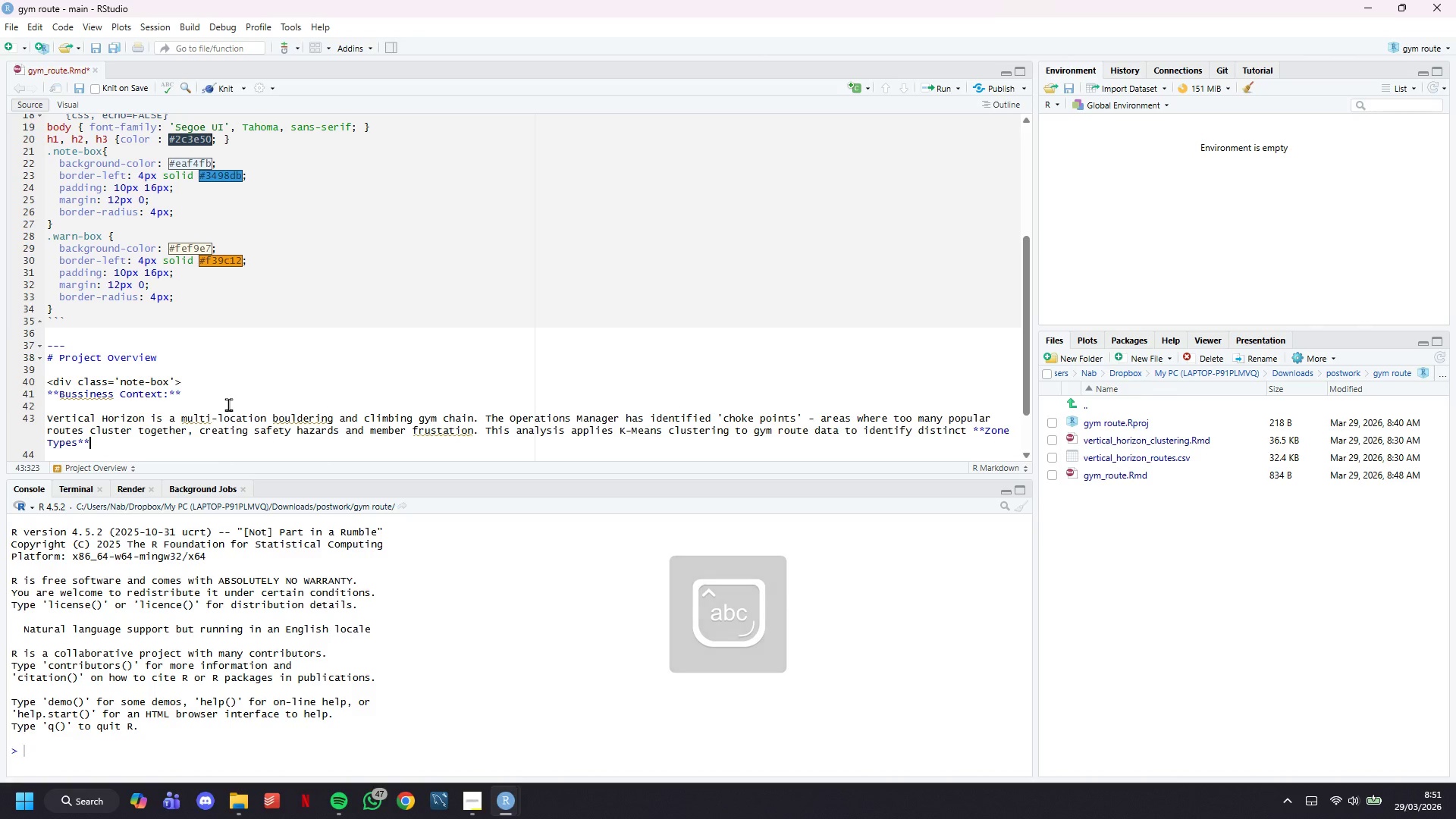 
type(, enabling the route-setting team to redistribute traffic and imprive gym flow.)
 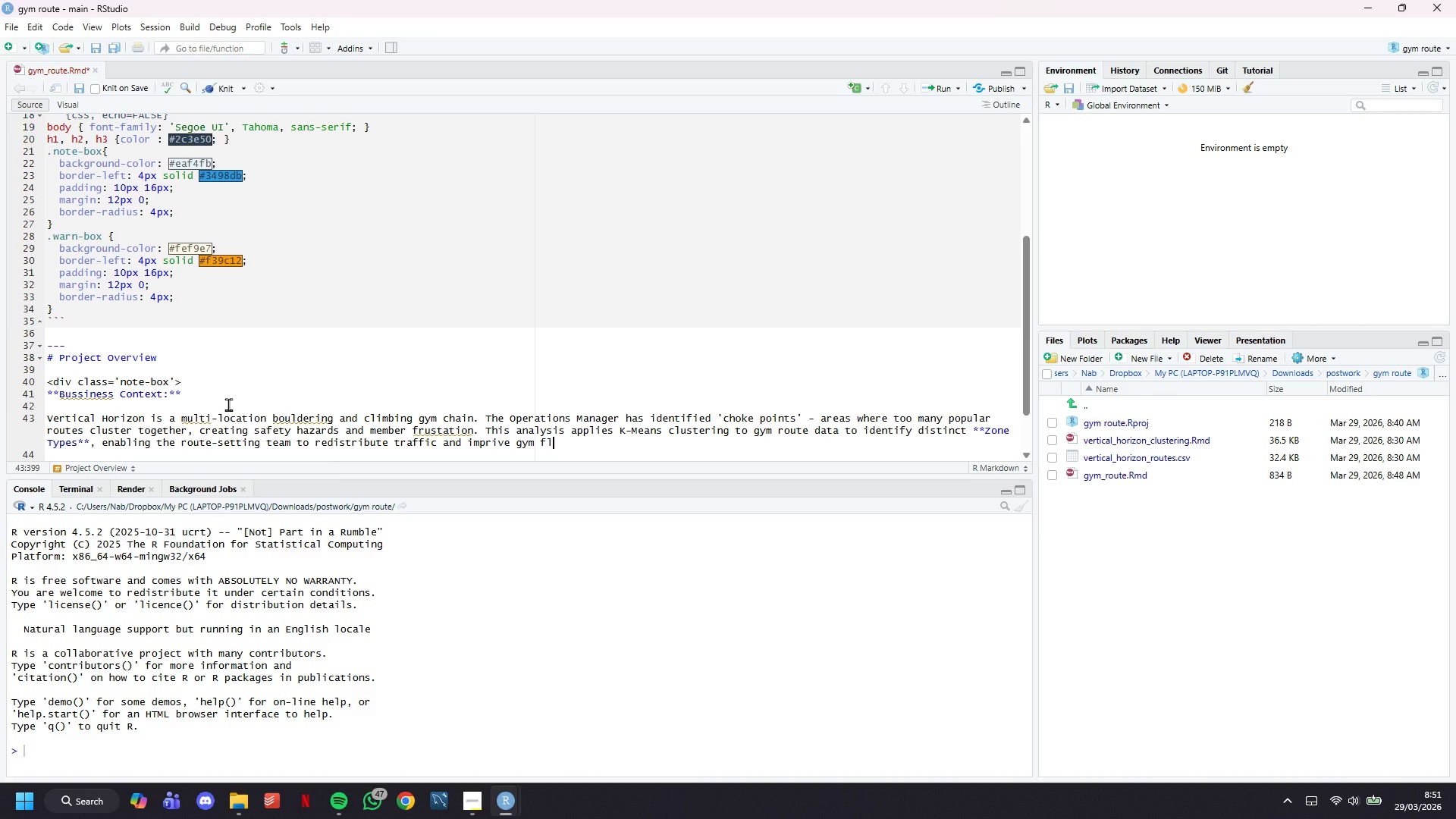 
hold_key(key=ArrowLeft, duration=0.73)
 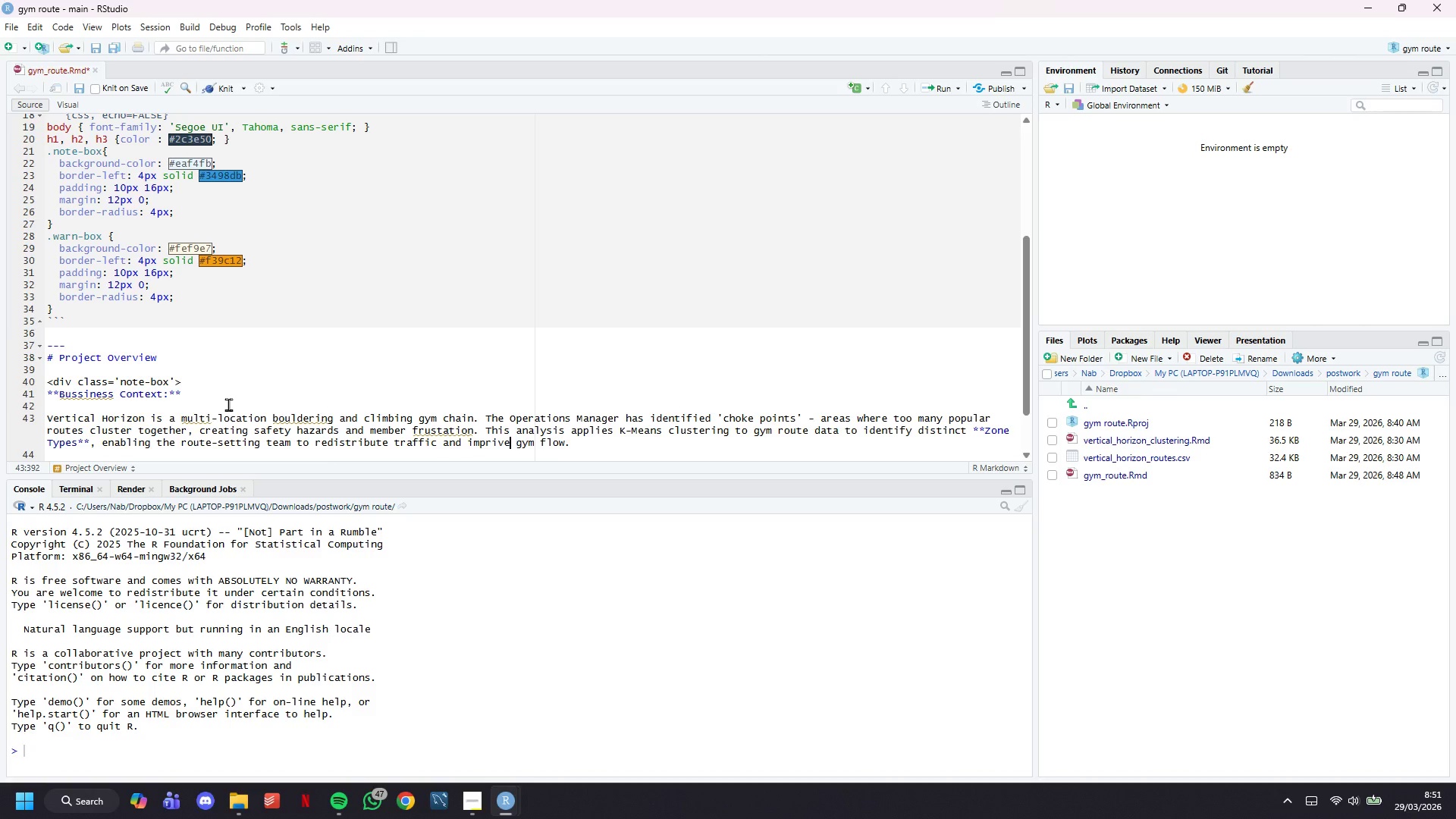 
key(ArrowLeft)
 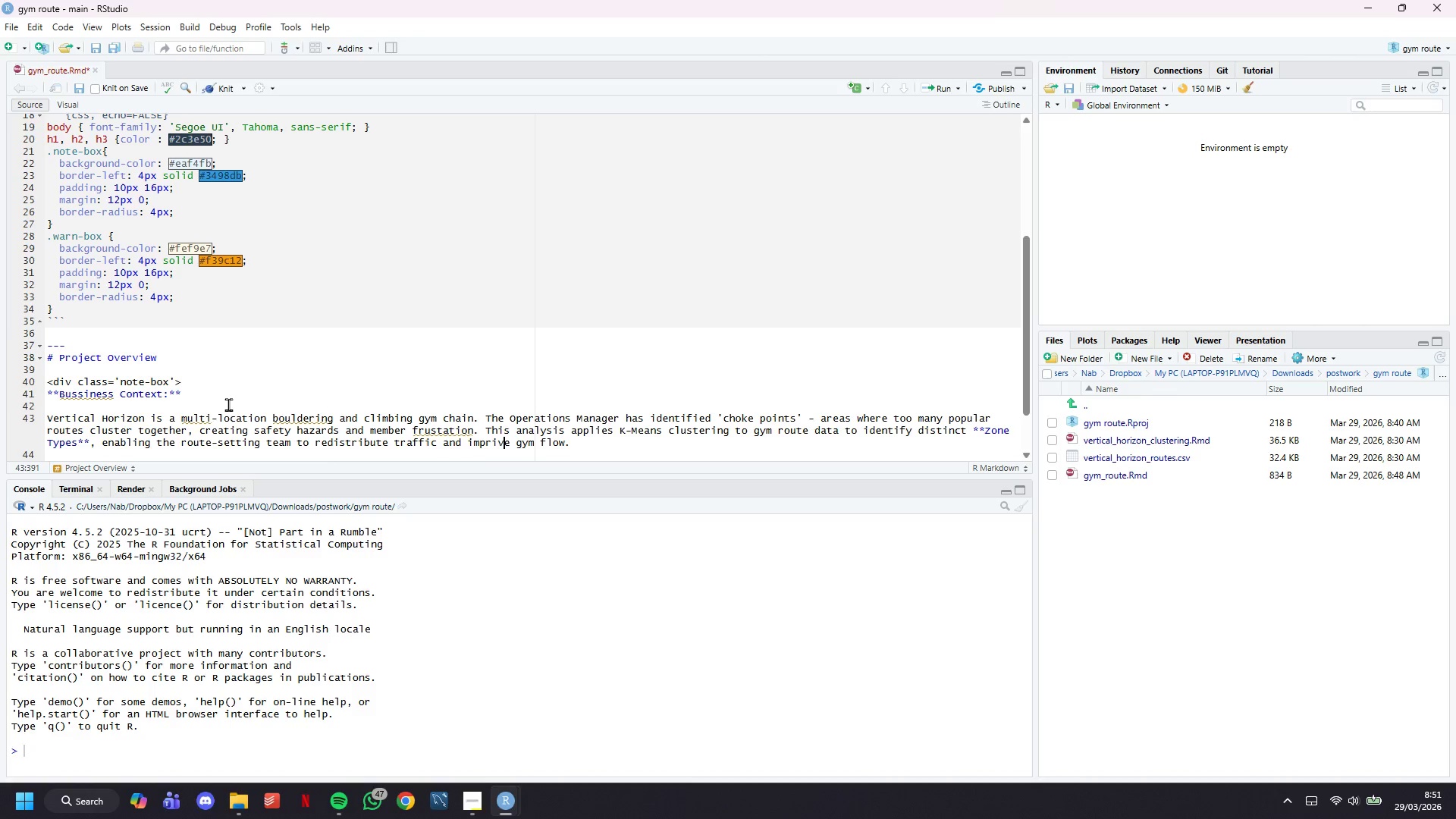 
key(ArrowLeft)
 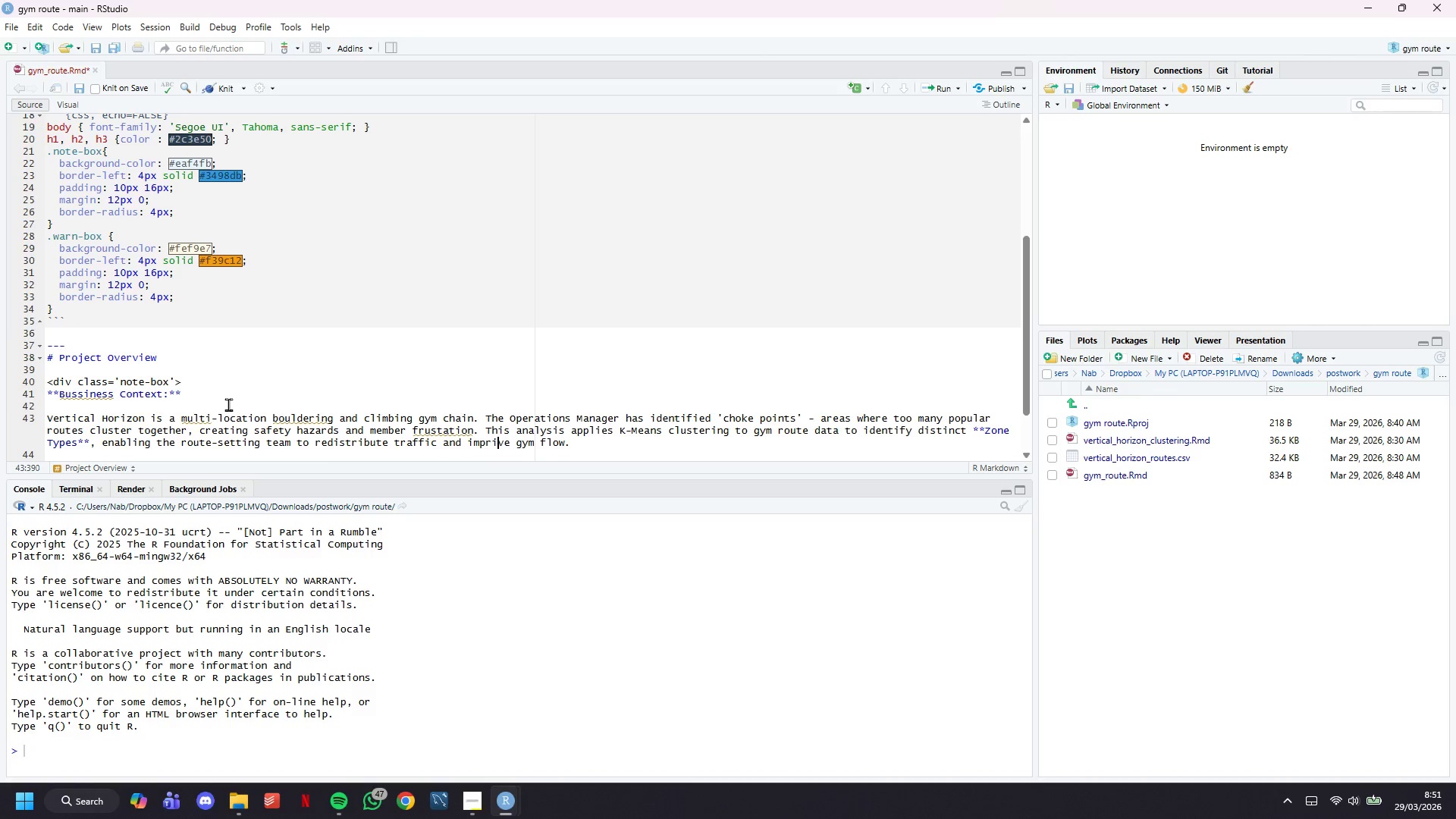 
key(ArrowLeft)
 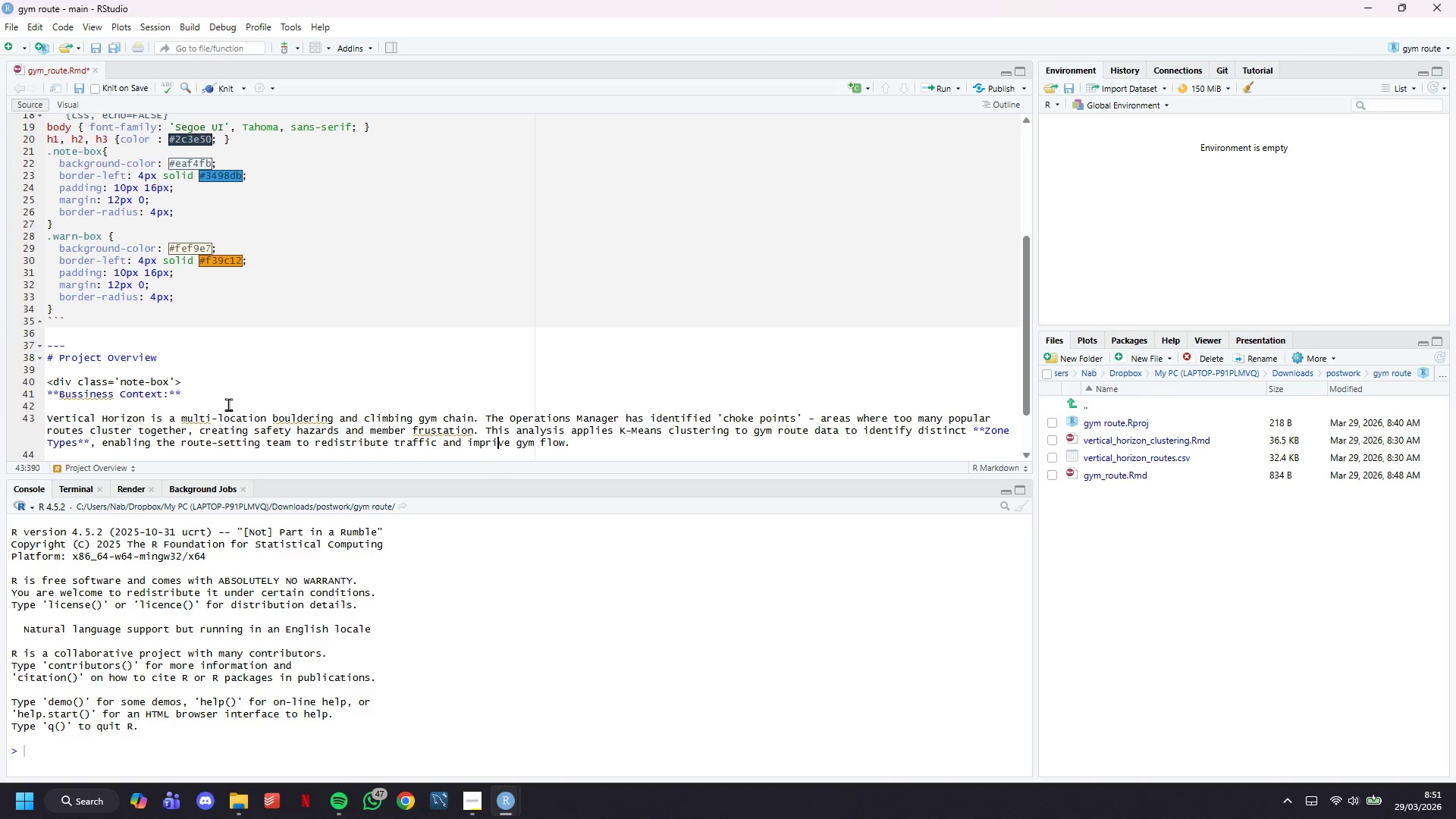 
key(ArrowLeft)
 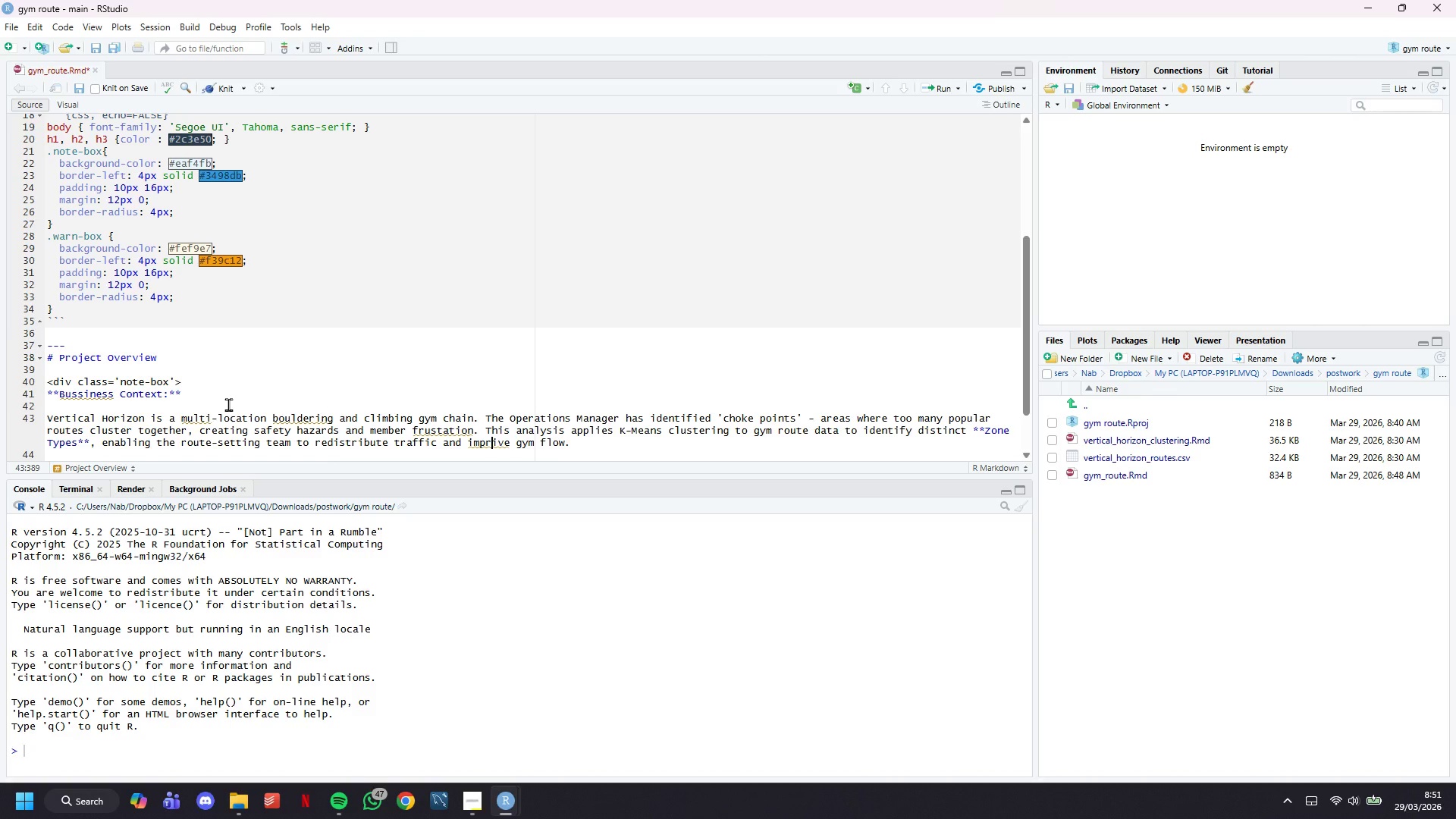 
key(ArrowRight)
 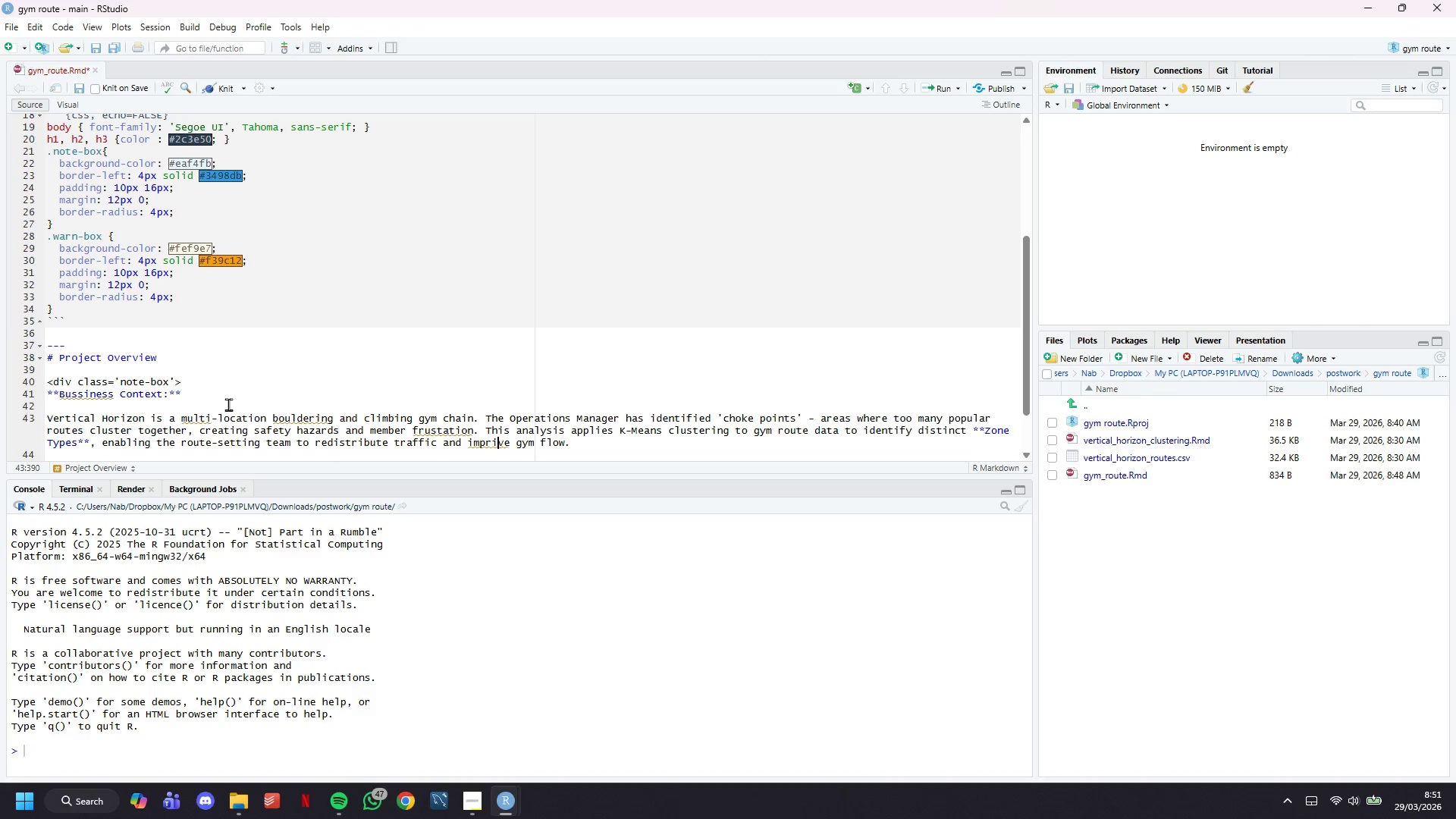 
key(Backspace)
 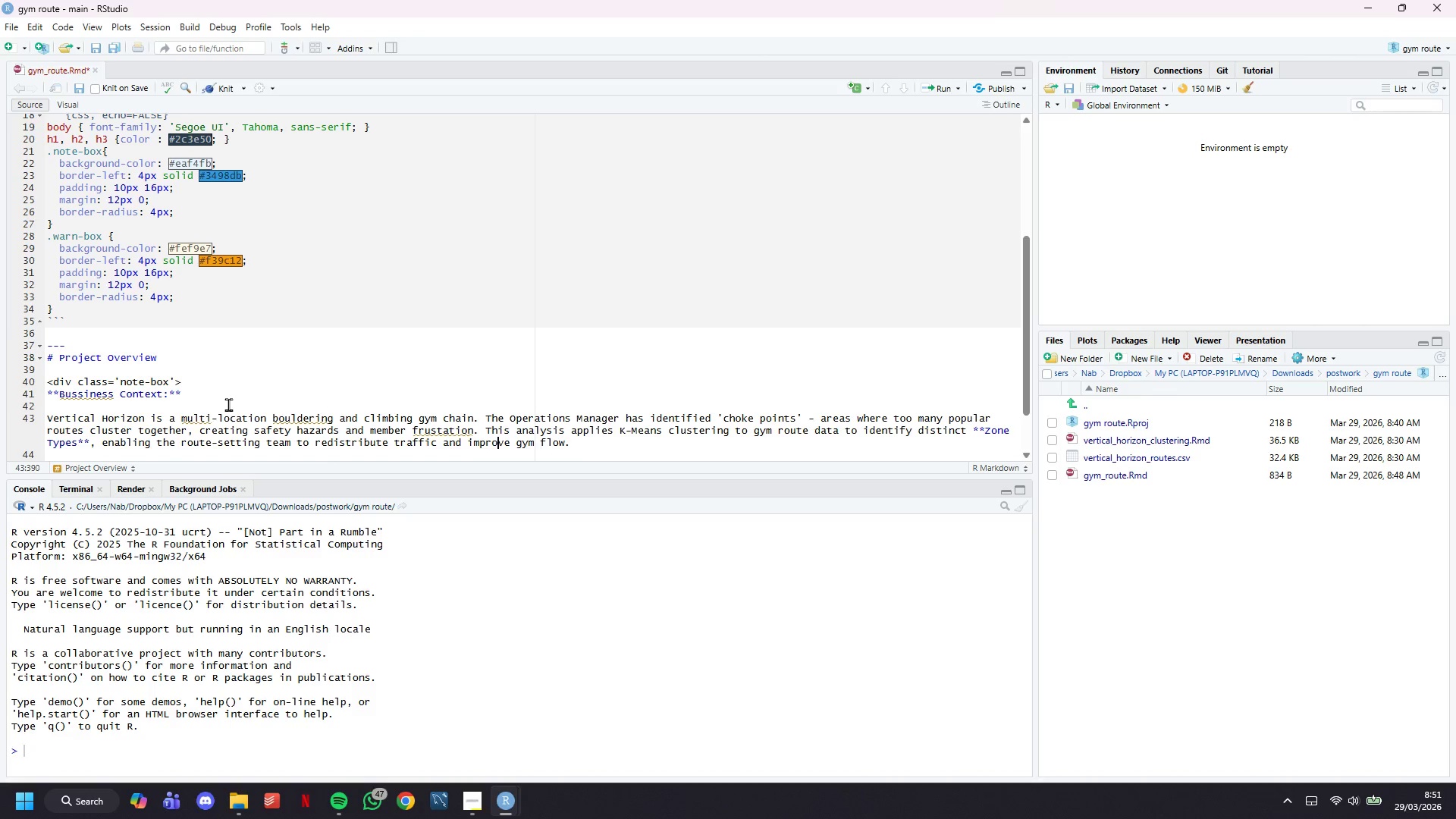 
key(O)
 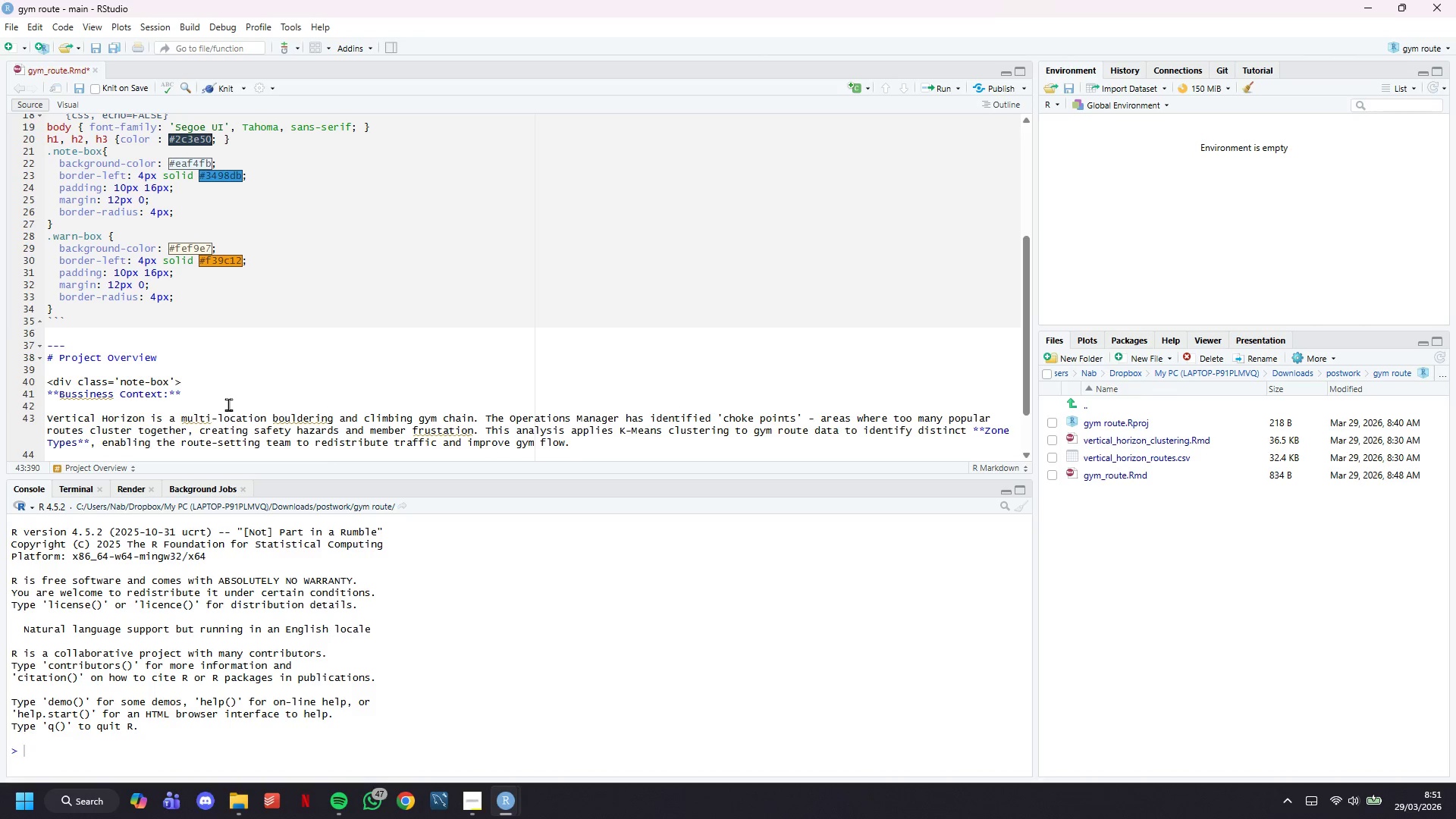 
scroll: coordinate [232, 324], scroll_direction: down, amount: 7.0
 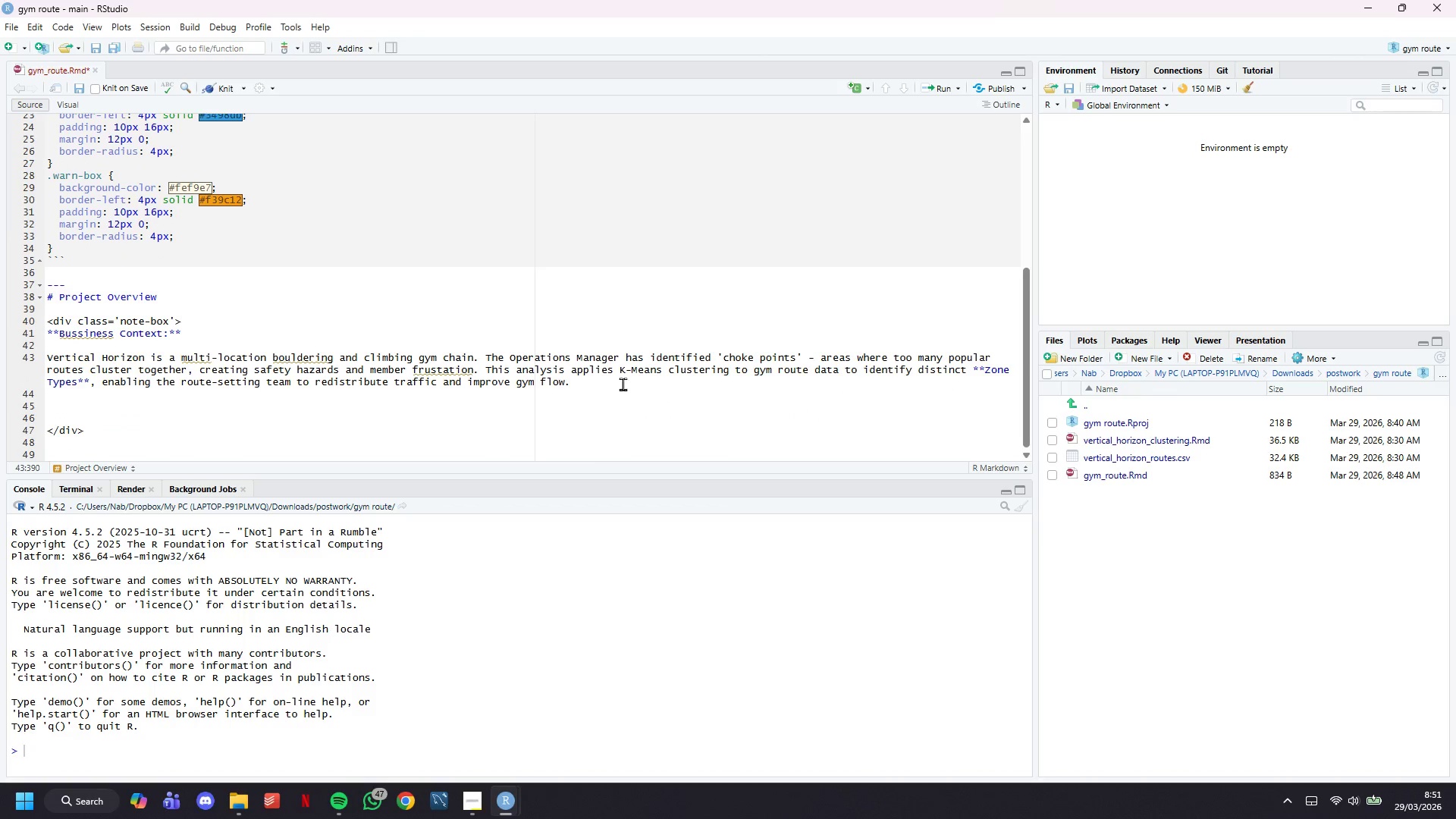 
left_click([623, 384])
 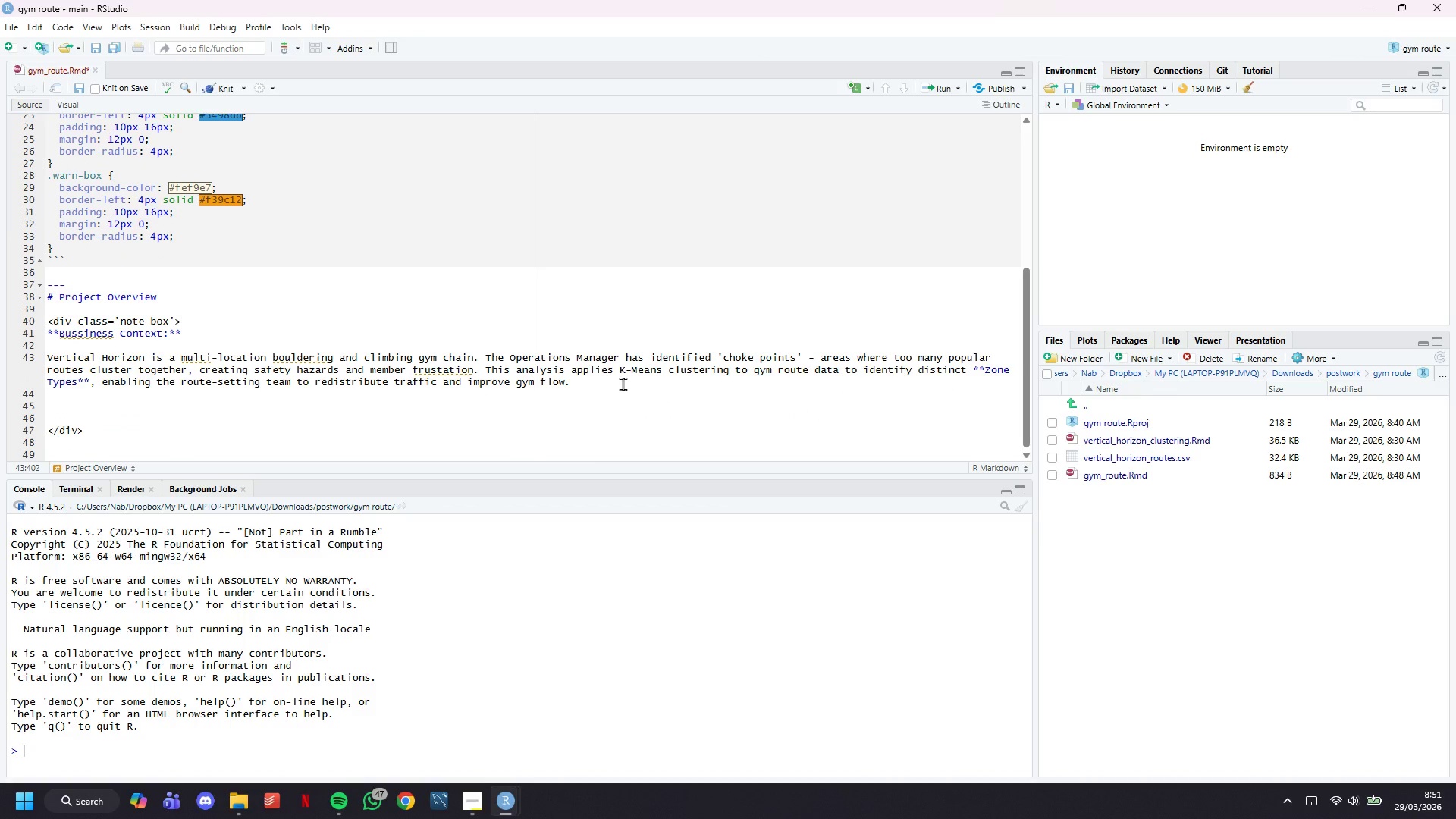 
key(Enter)
 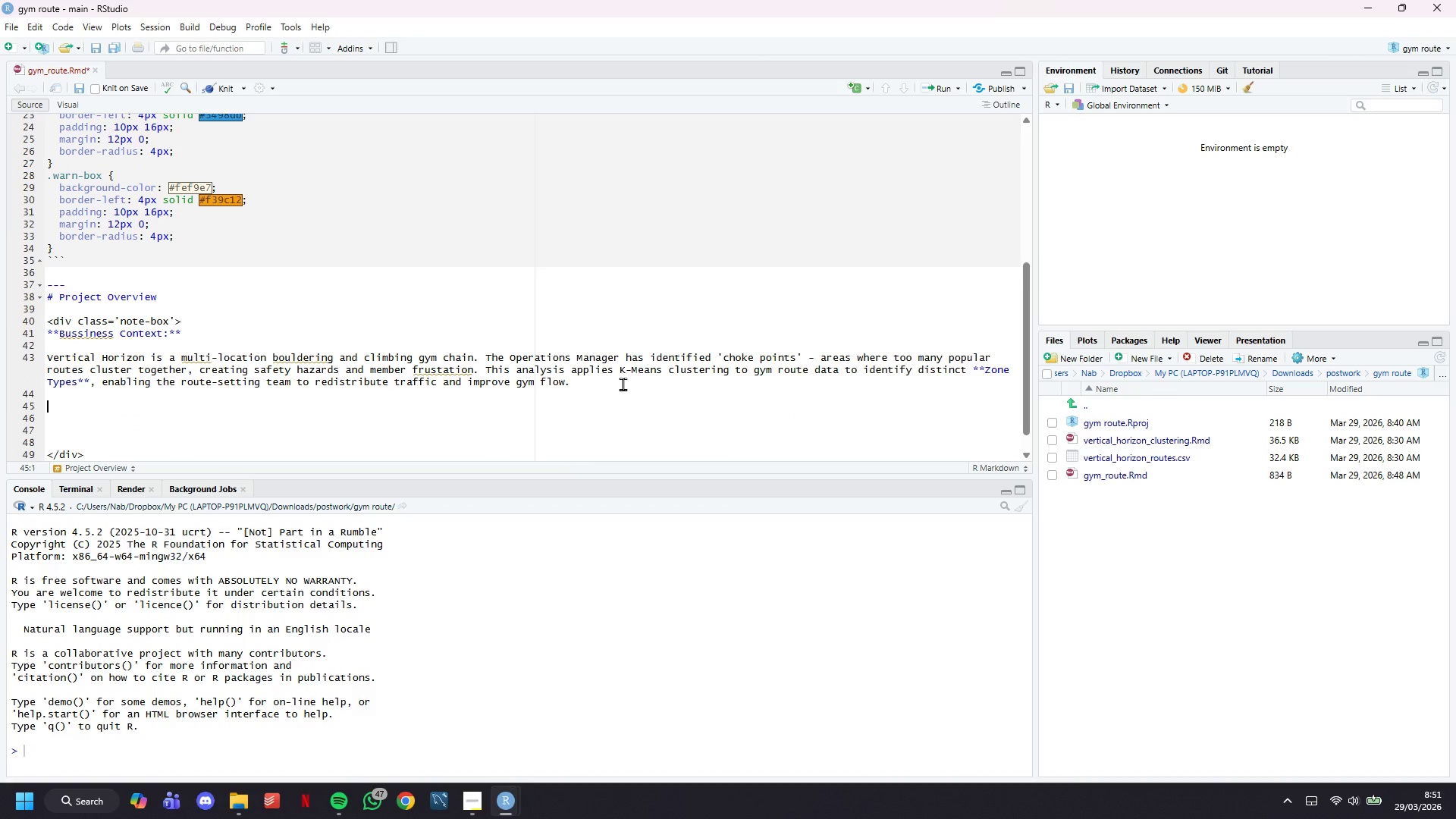 
key(Enter)
 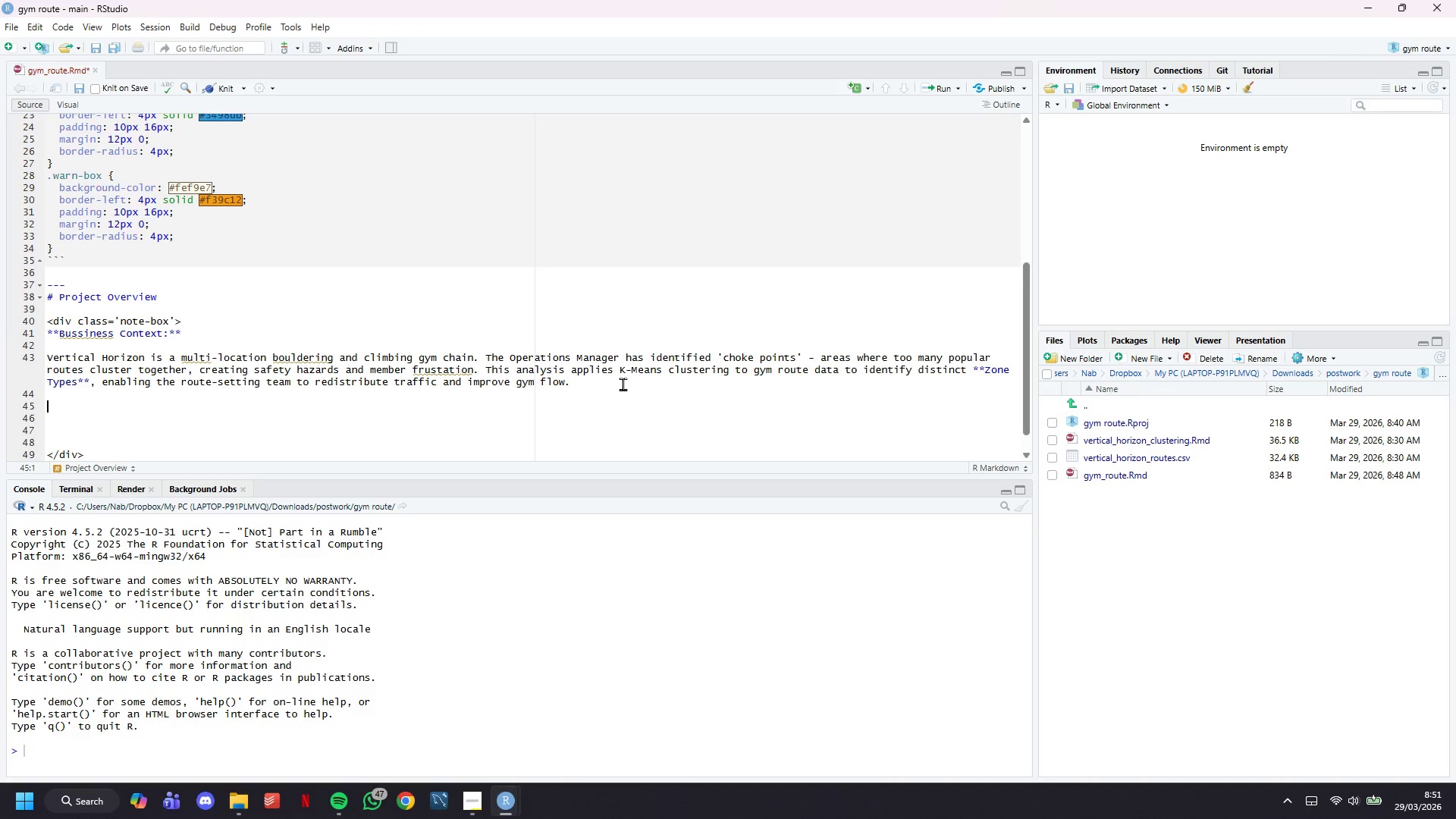 
type(****)
 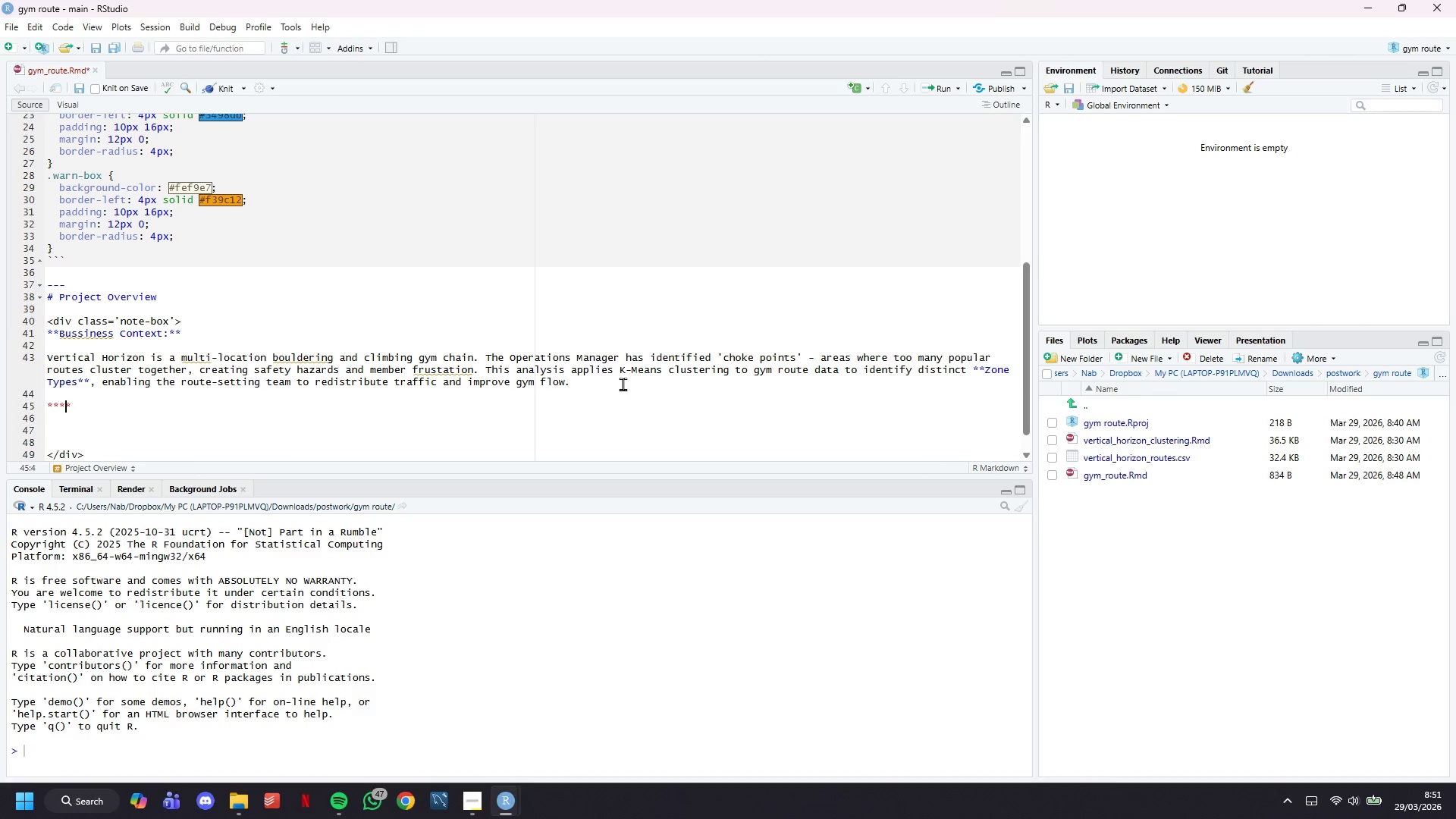 
key(ArrowLeft)
 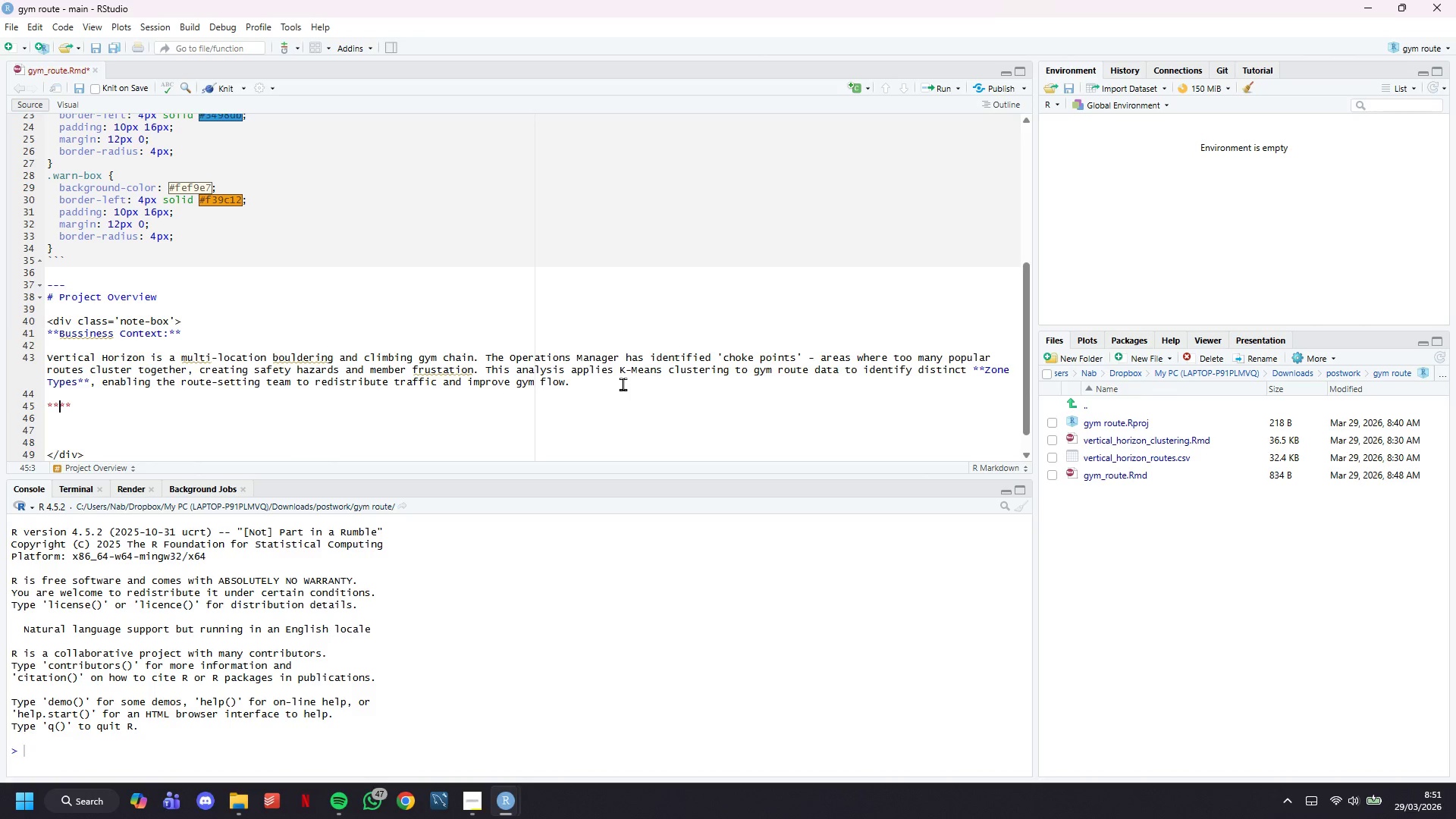 
key(ArrowLeft)
 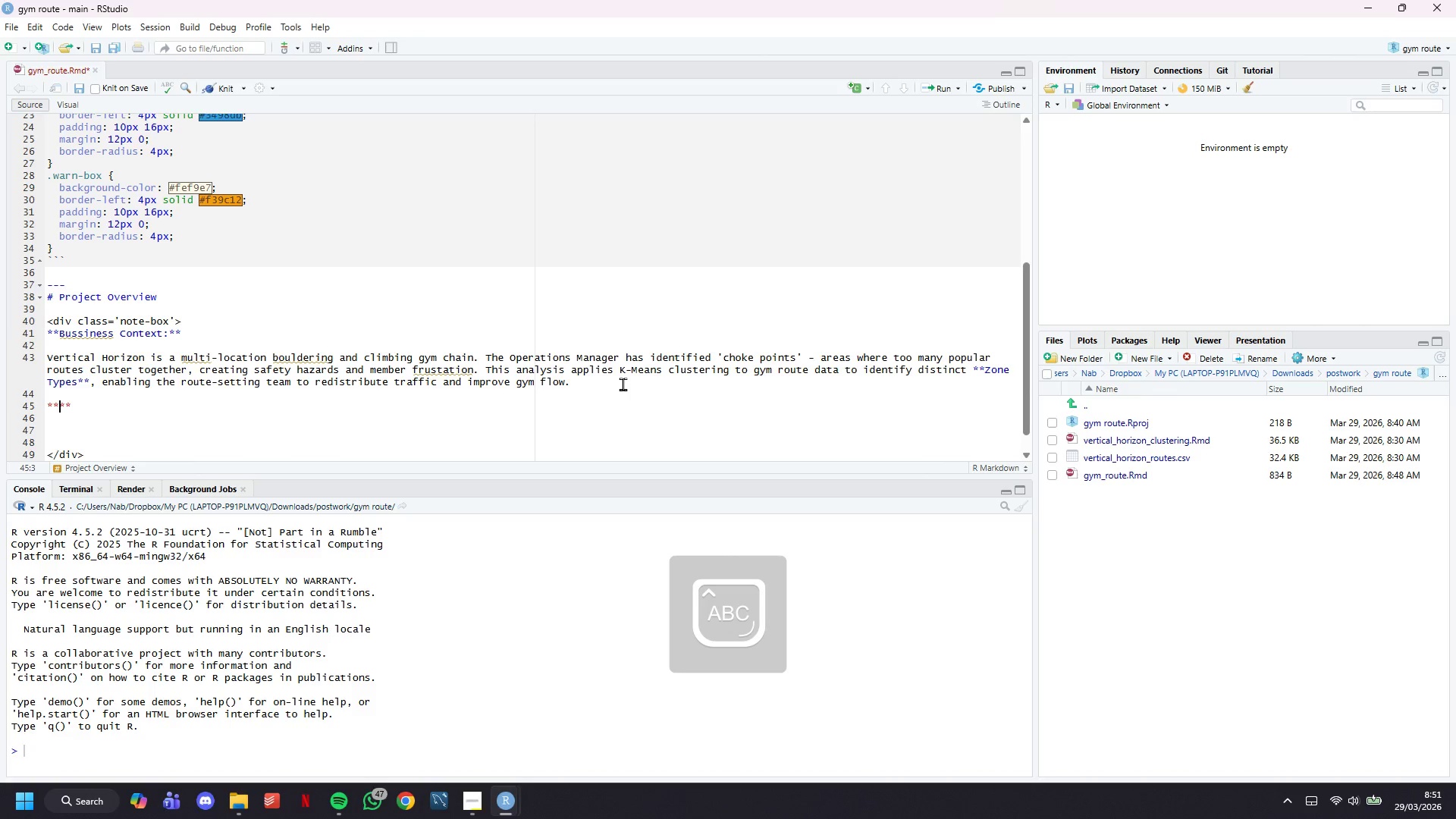 
type(Analytica Goal:)
 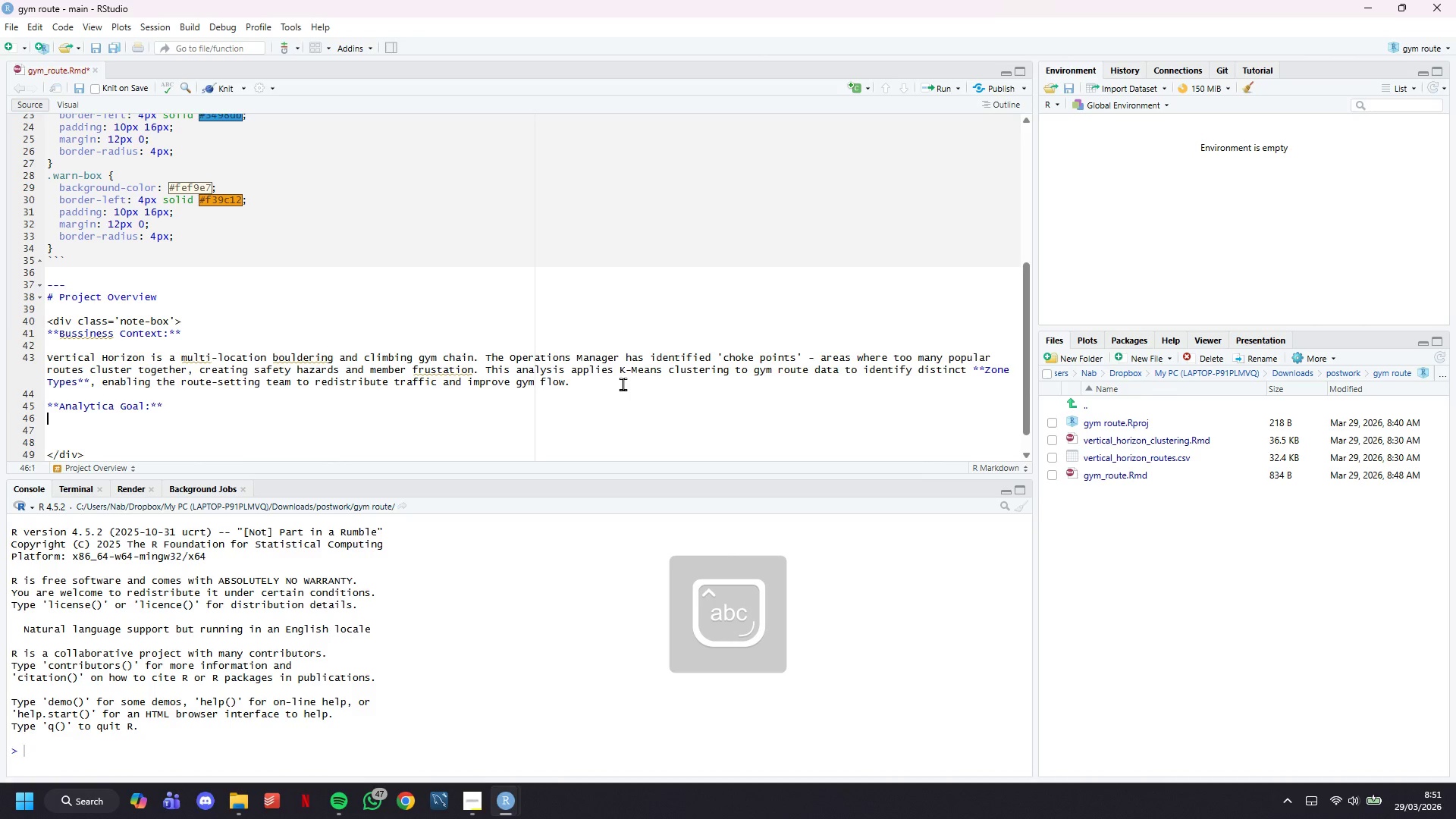 
key(ArrowDown)
 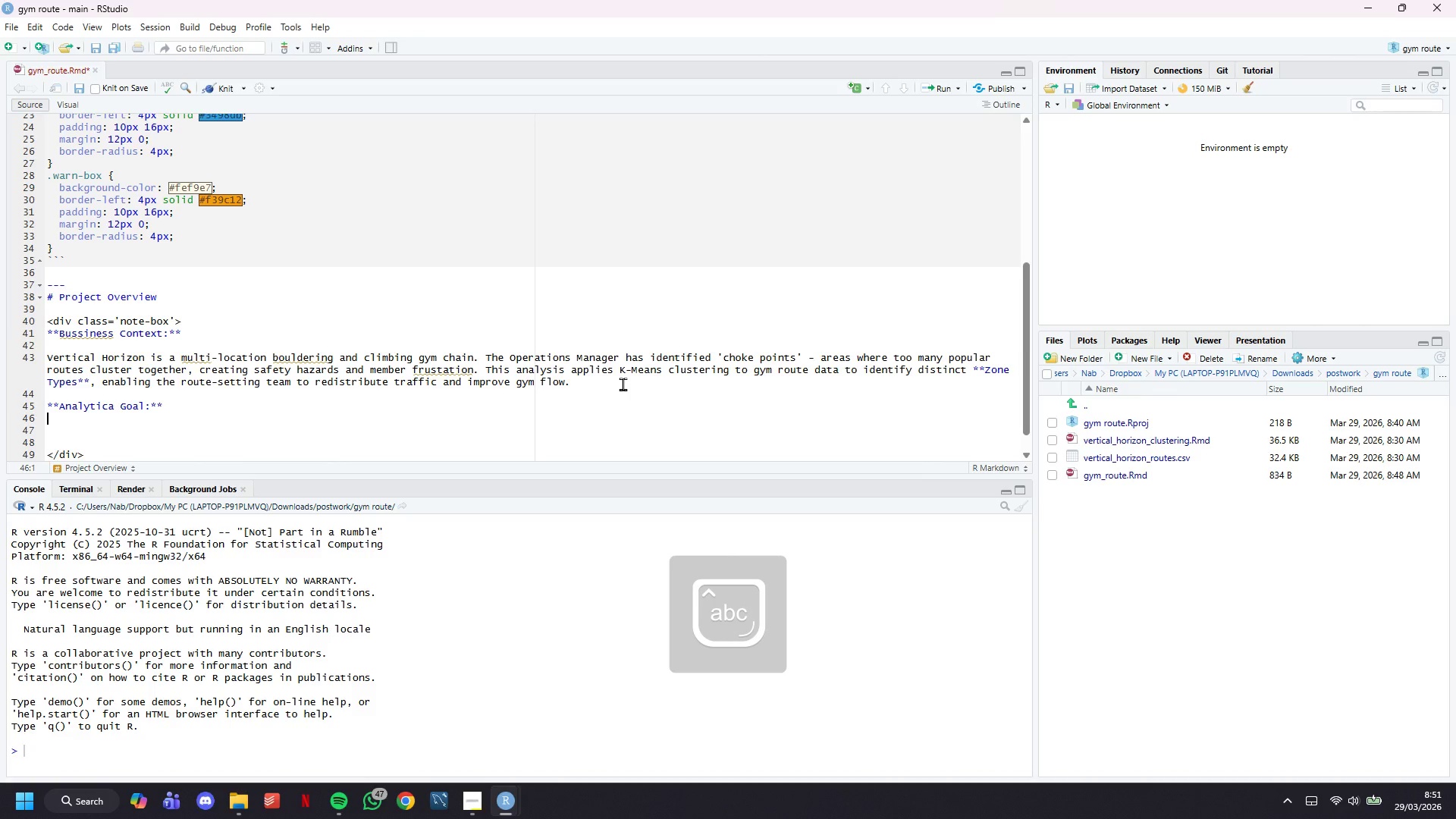 
key(Enter)
 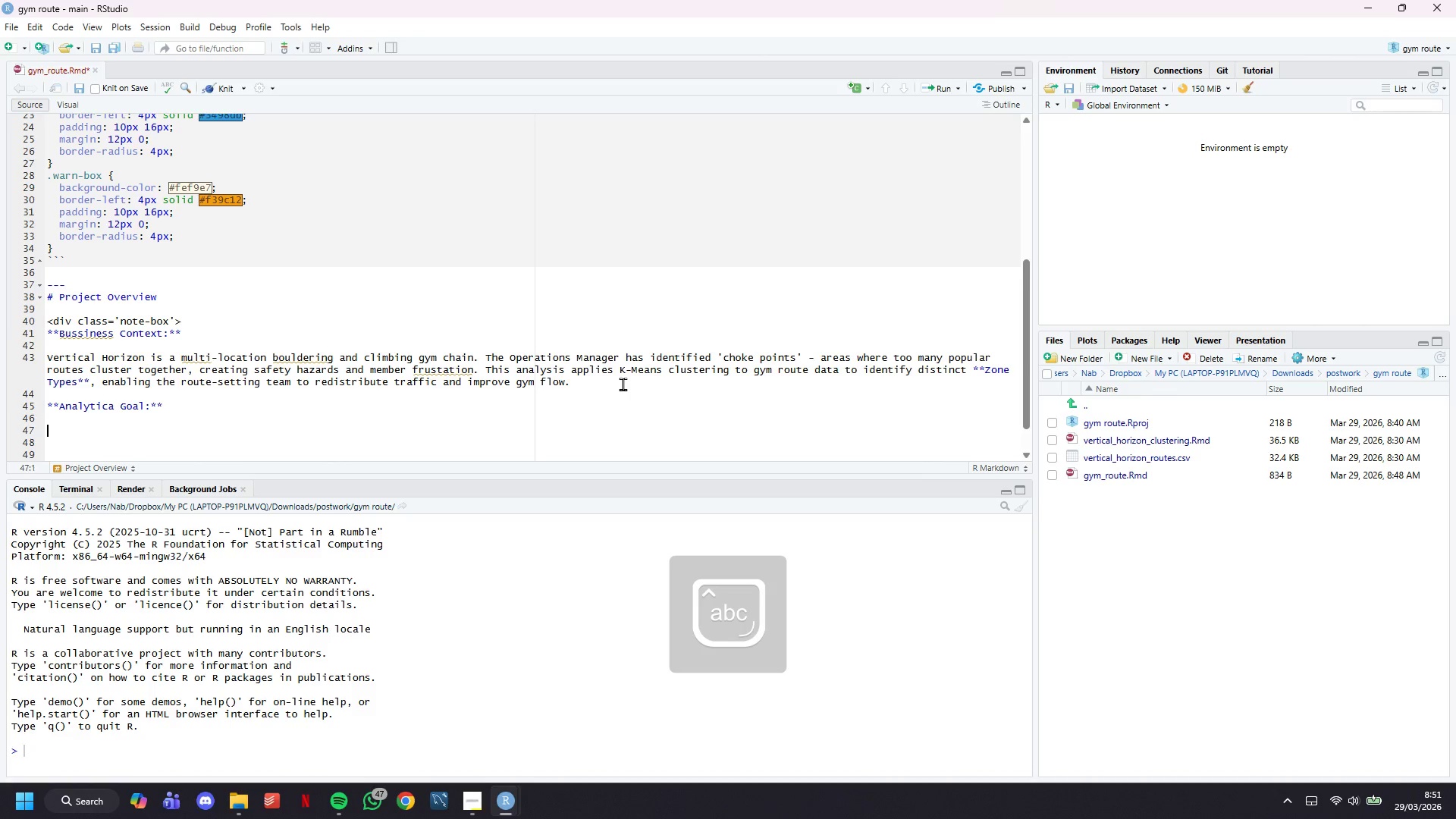 
type(Segment all gym,)
key(Backspace)
type( routes into 4-6 meani)
 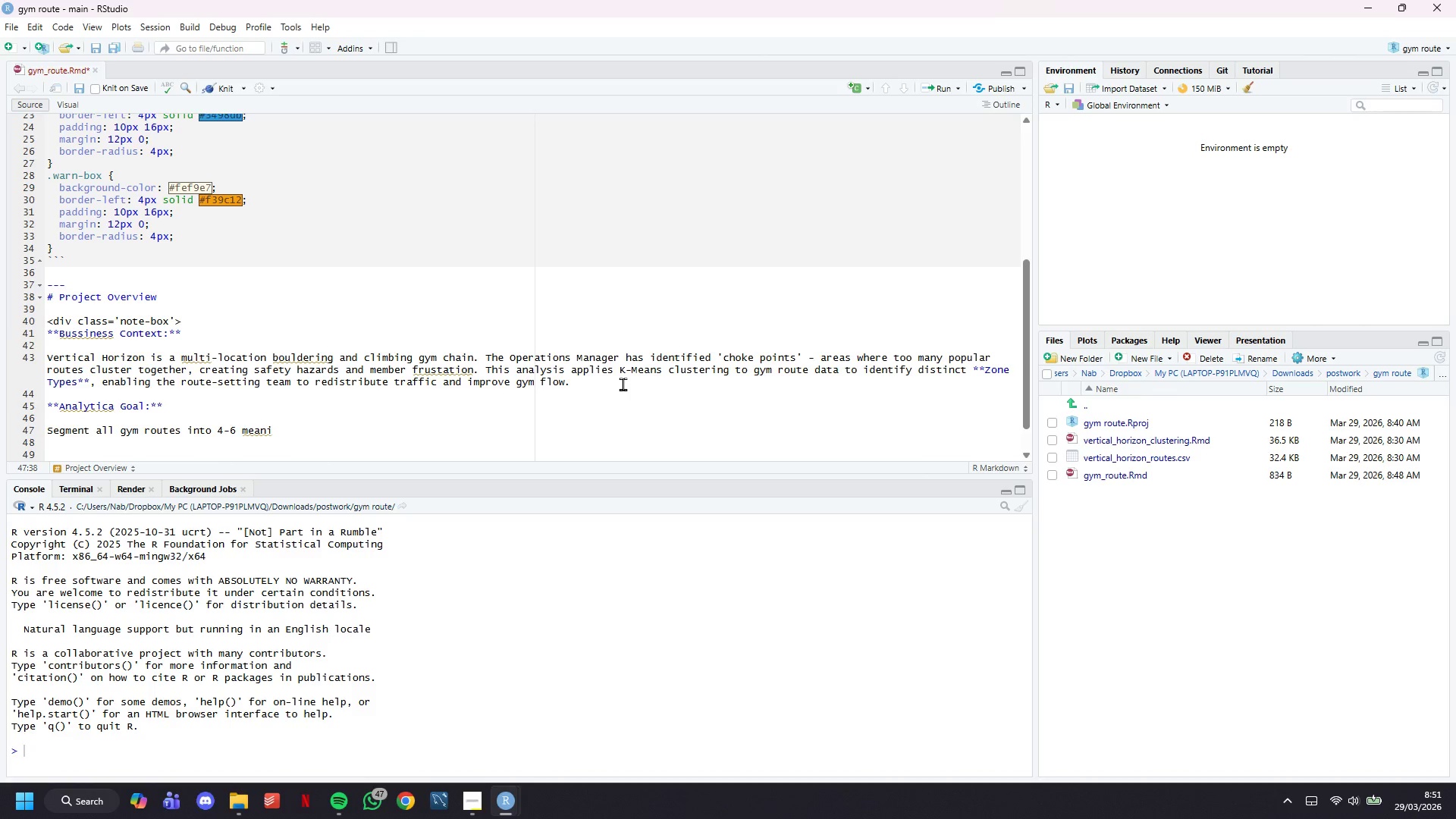 
type(ngful clusters based on c)
key(Backspace)
type(difficulty, wall characteristics, ren)
key(Backspace)
type(cency, and traffic patterns =)
key(Backspace)
type(- then map those clusters spatially to reveal density n)
key(Backspace)
type(hot spots.)
 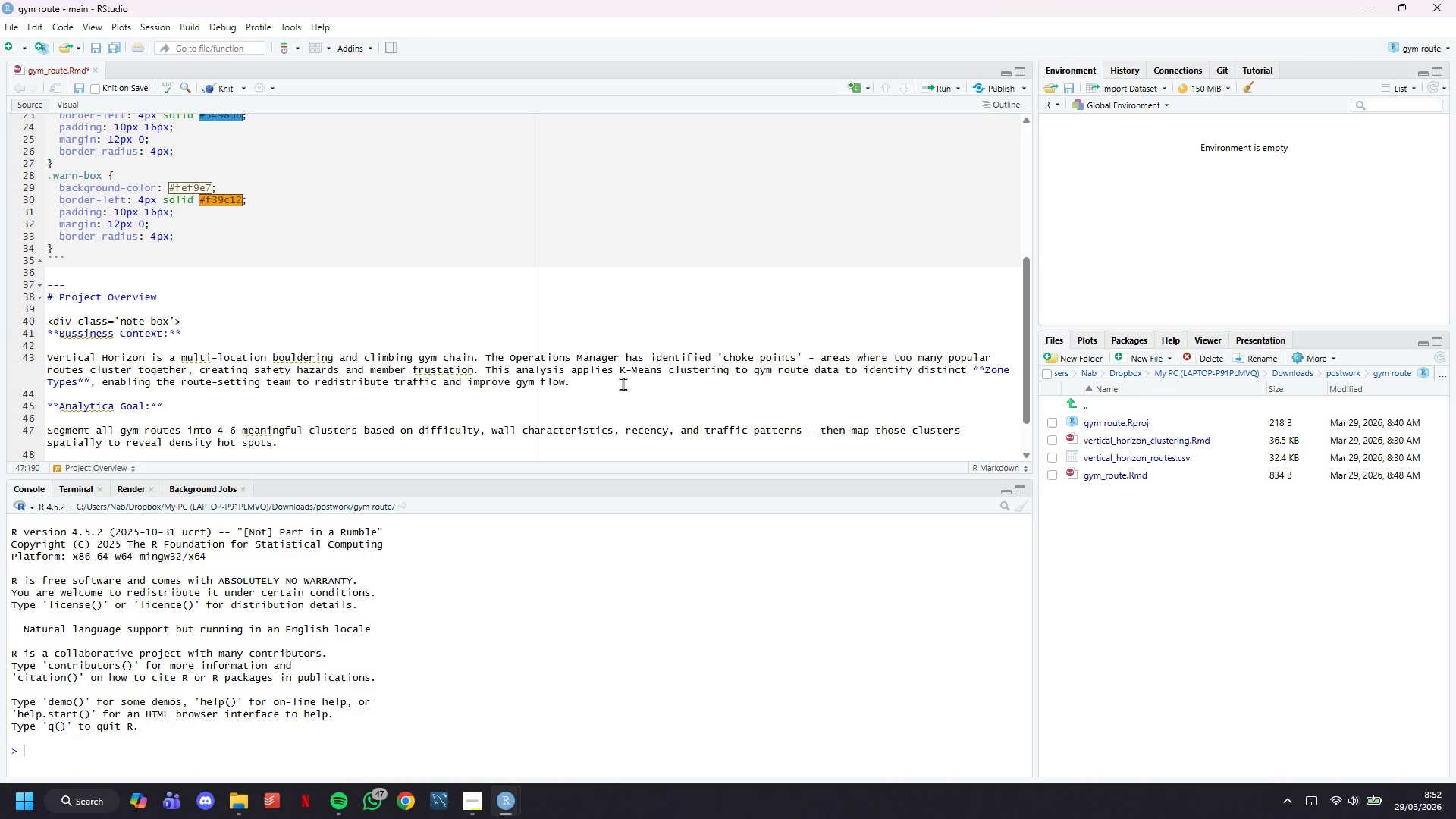 
key(ArrowDown)
 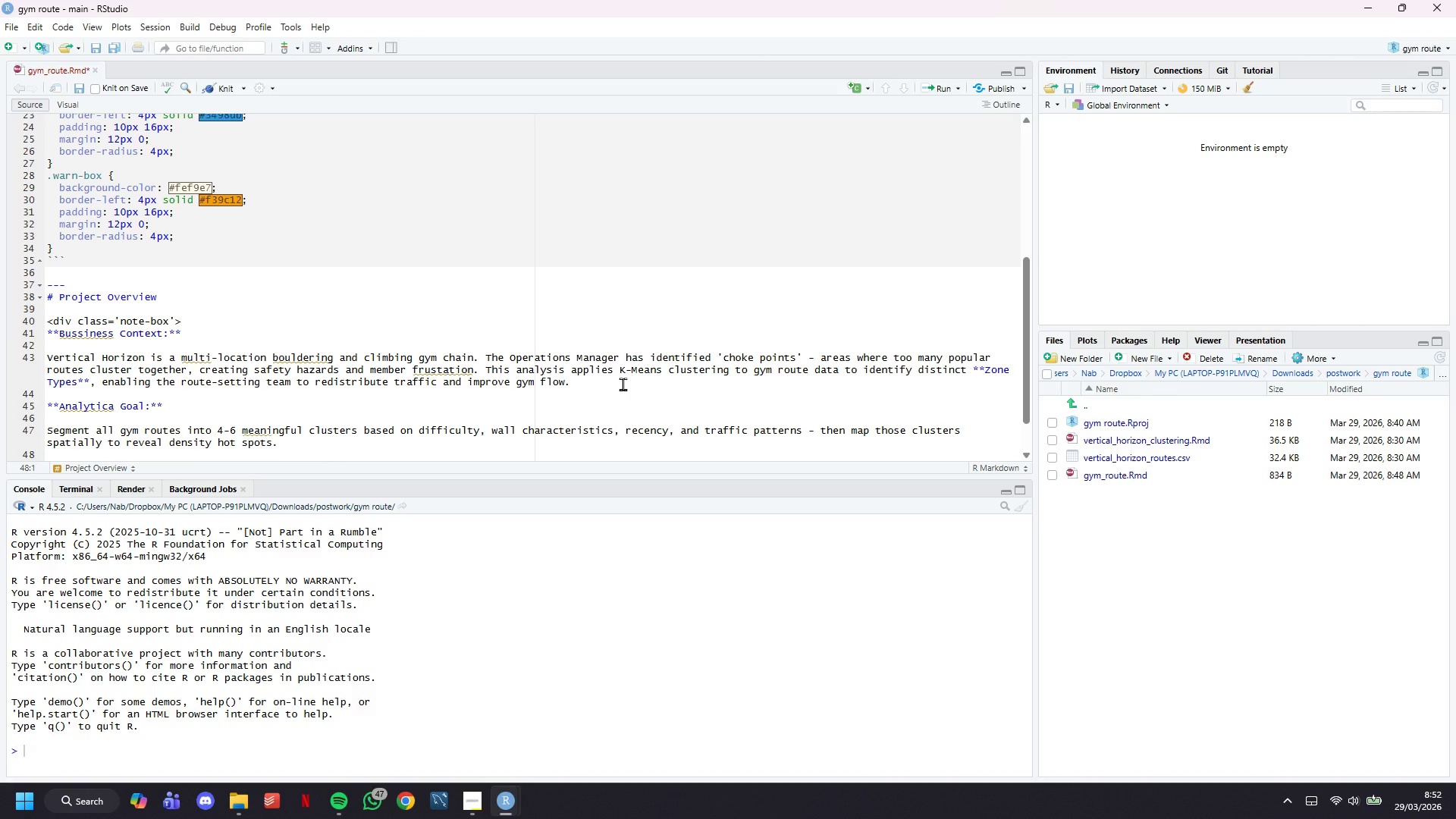 
scroll: coordinate [366, 338], scroll_direction: down, amount: 5.0
 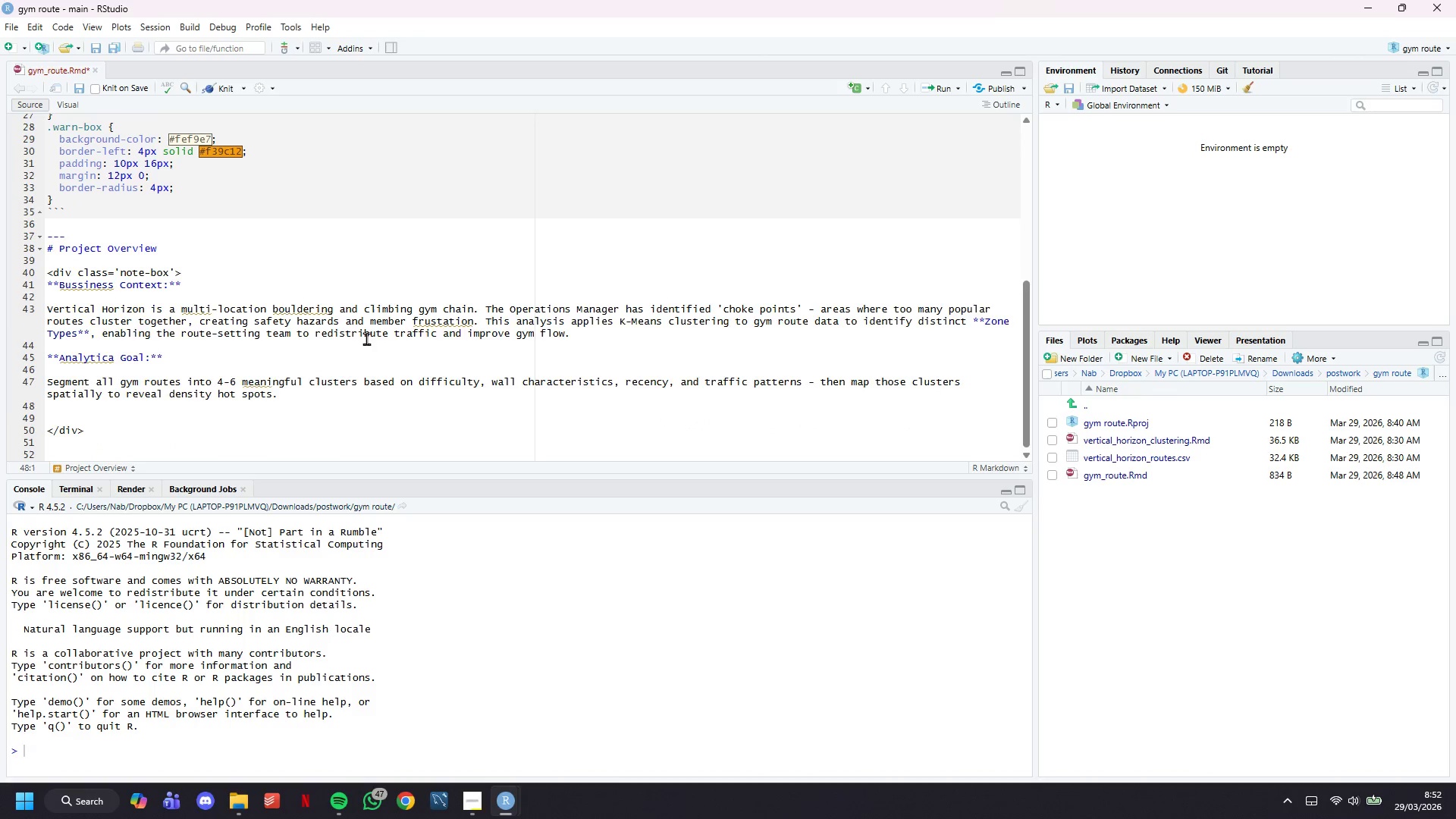 
key(Backspace)
 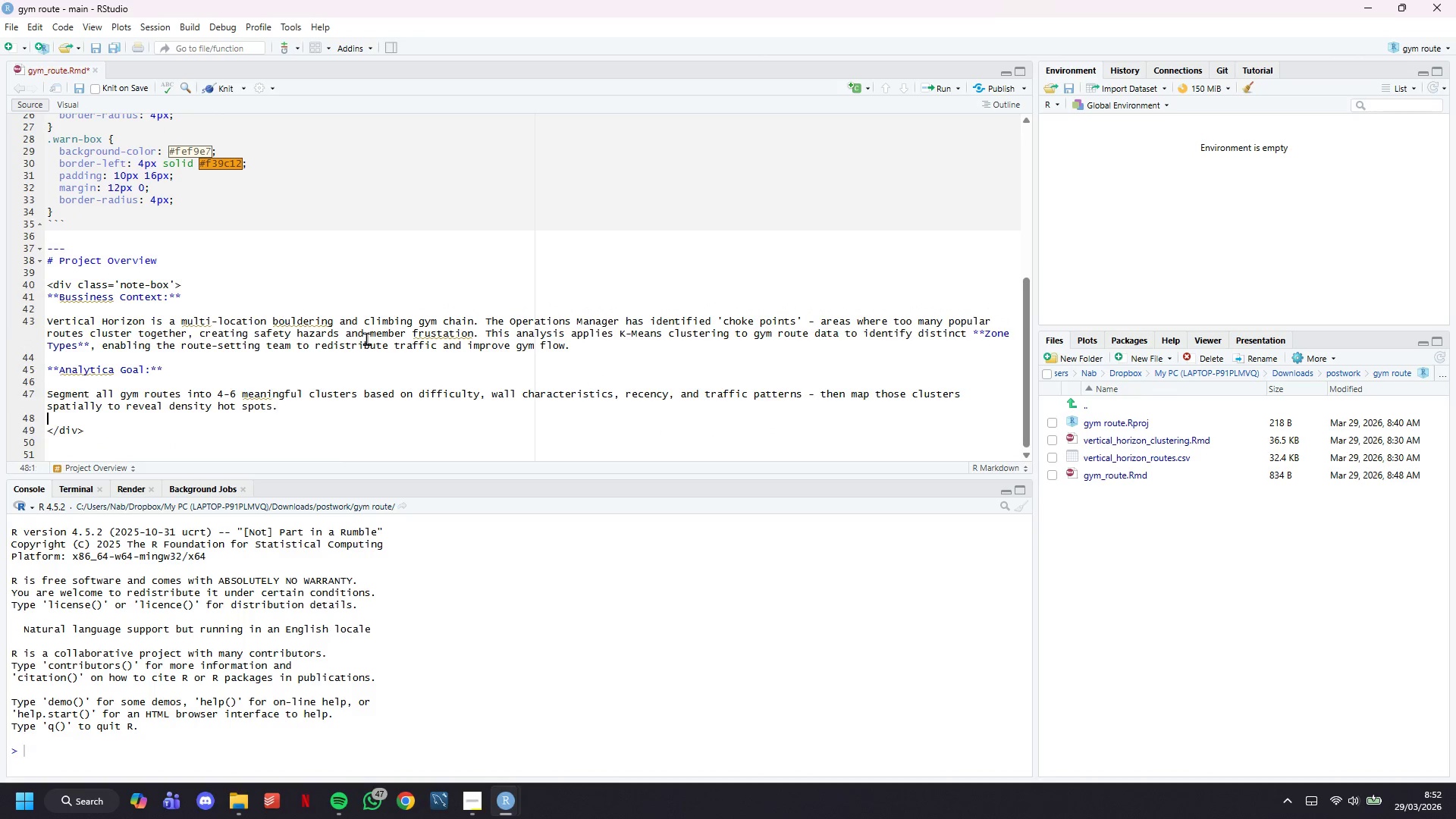 
key(ArrowDown)
 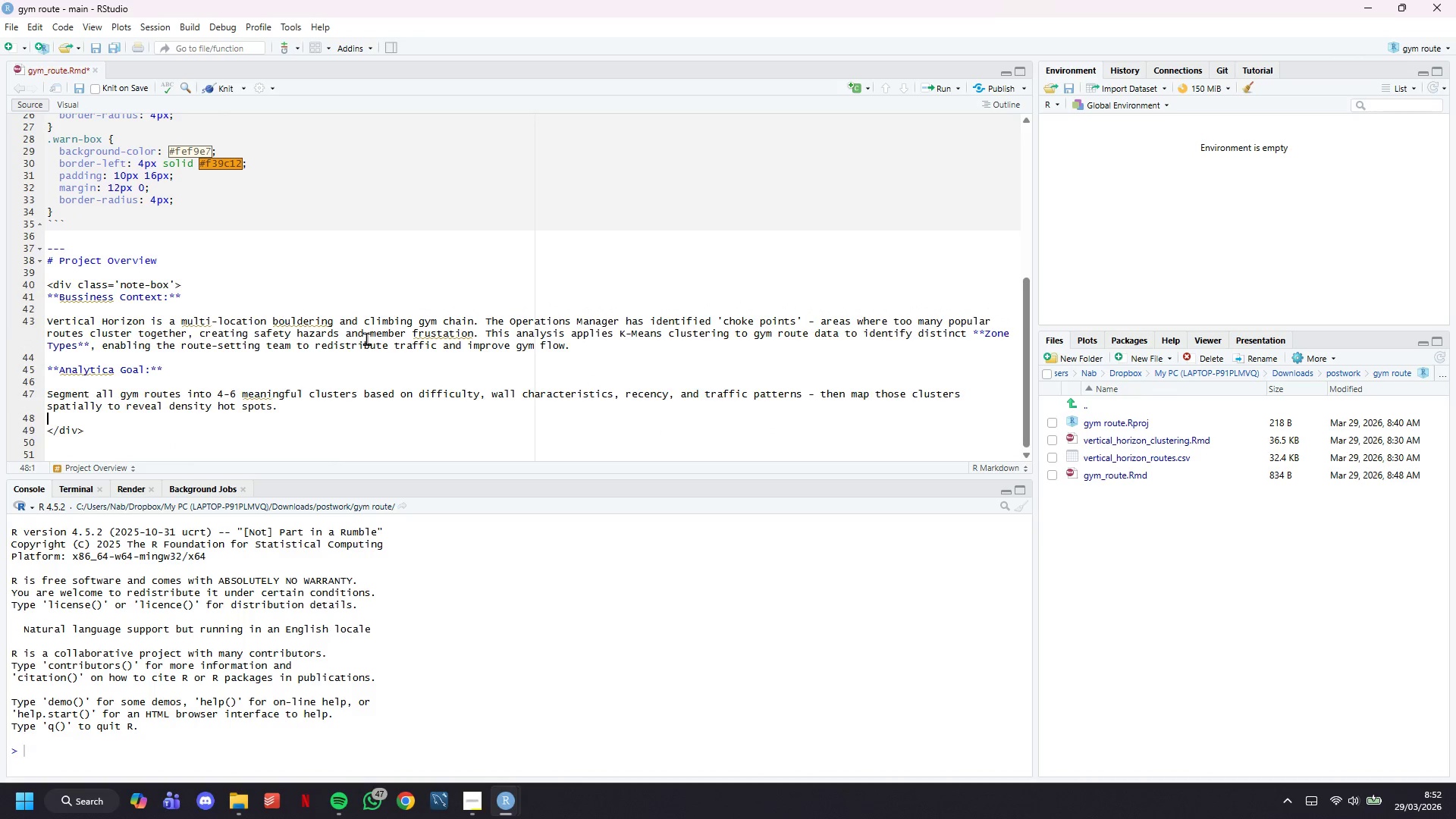 
key(Backspace)
 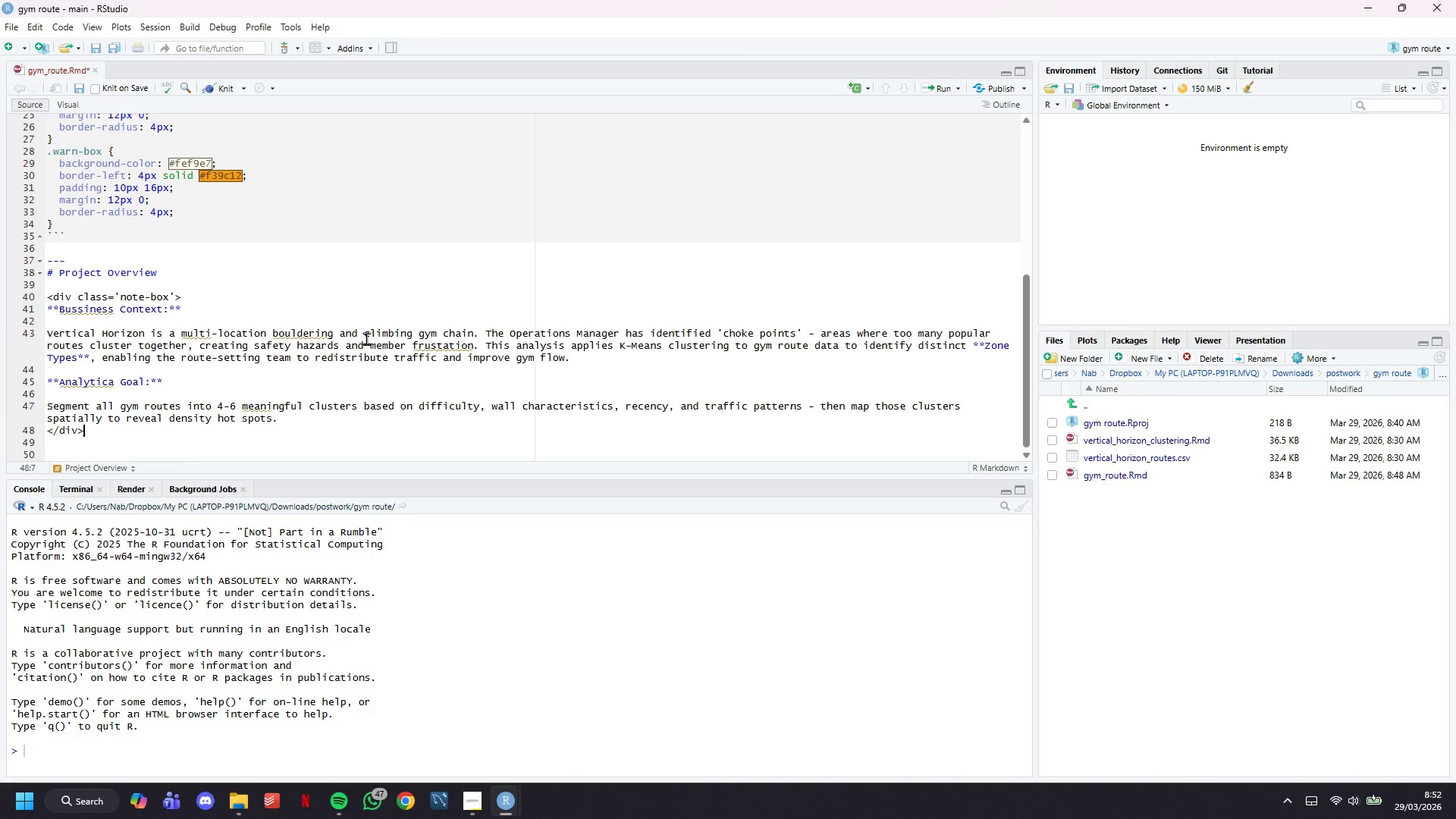 
key(ArrowDown)
 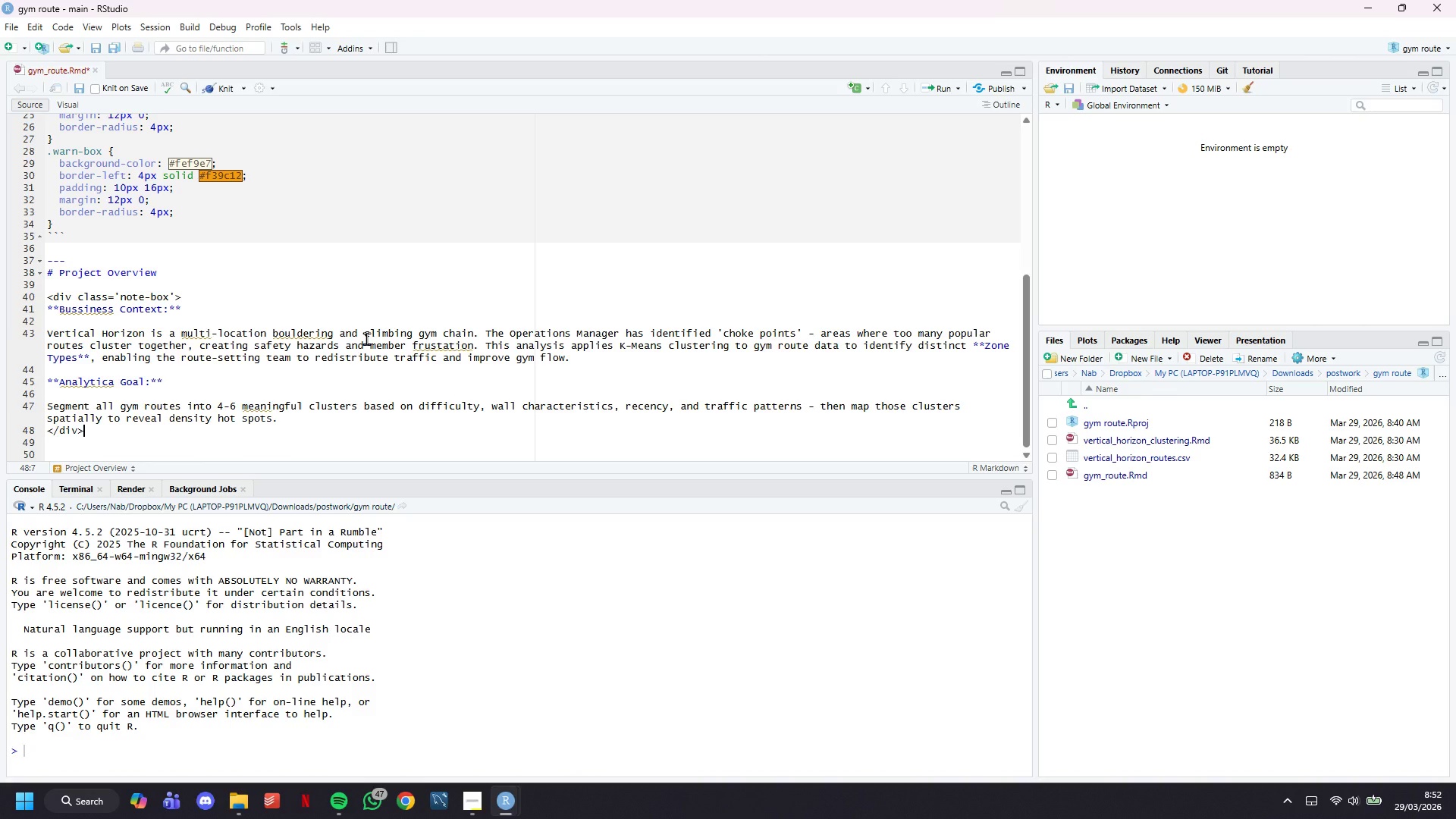 
key(Enter)
 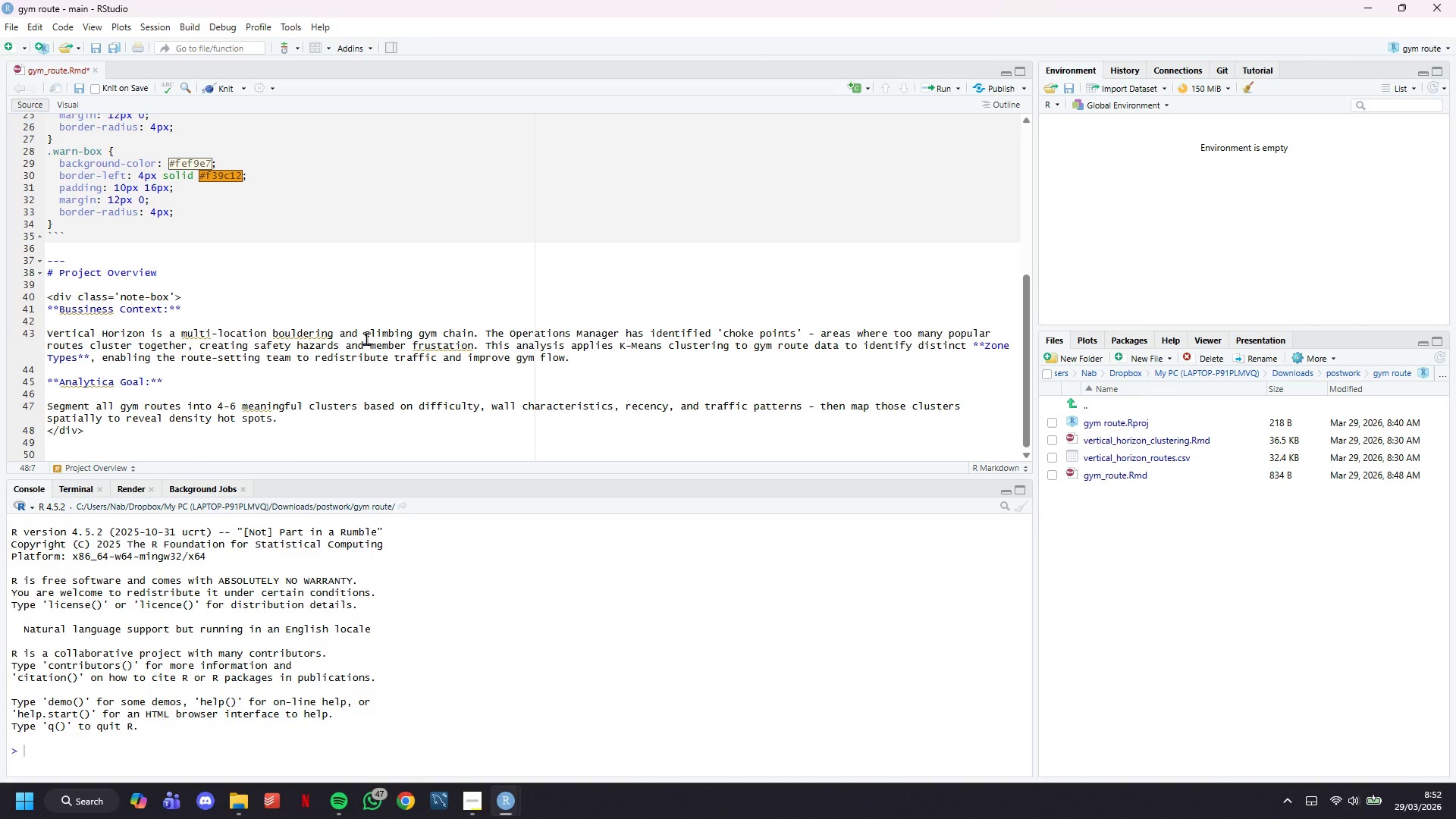 
key(Enter)
 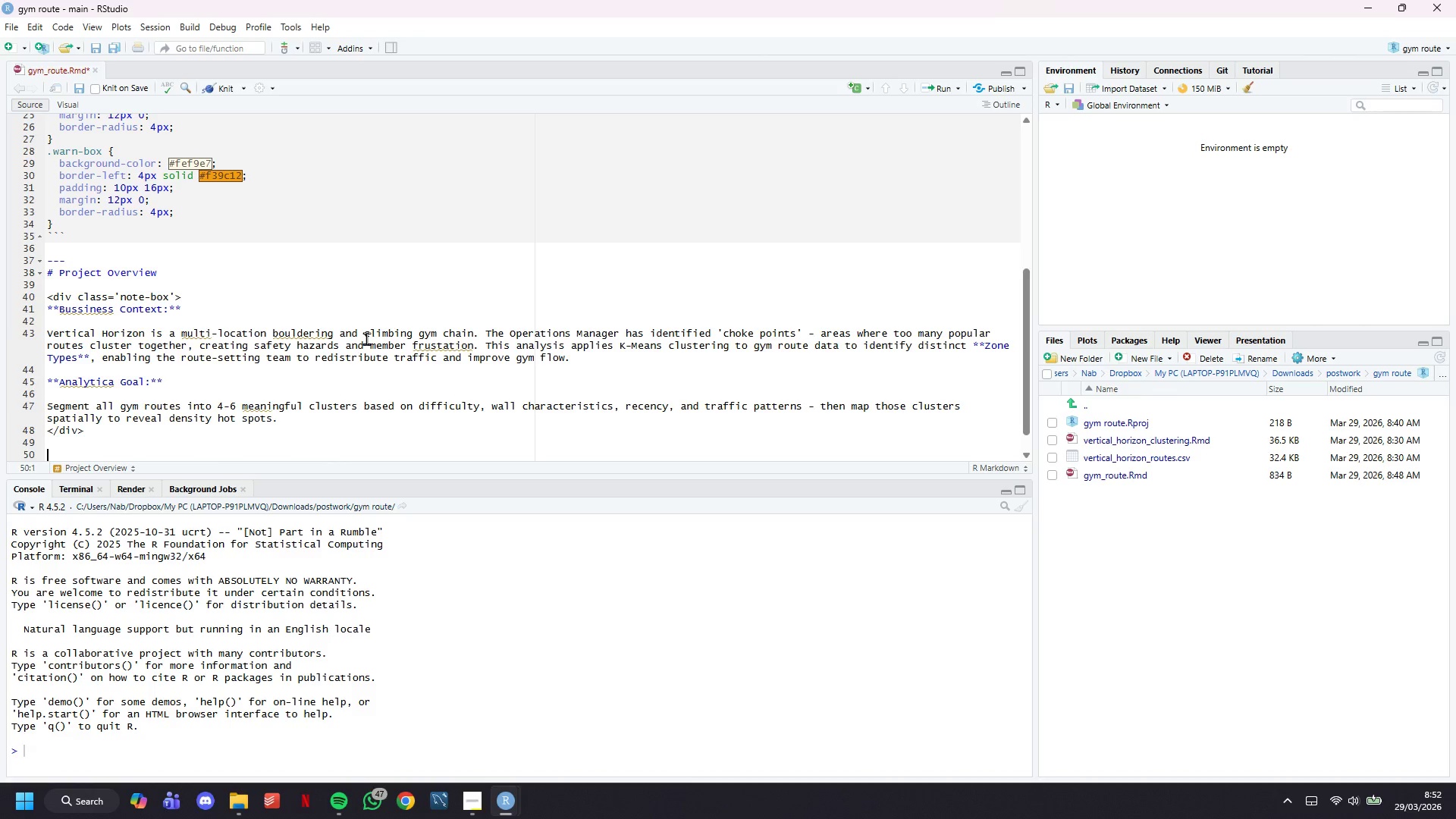 
key(Control+S)
 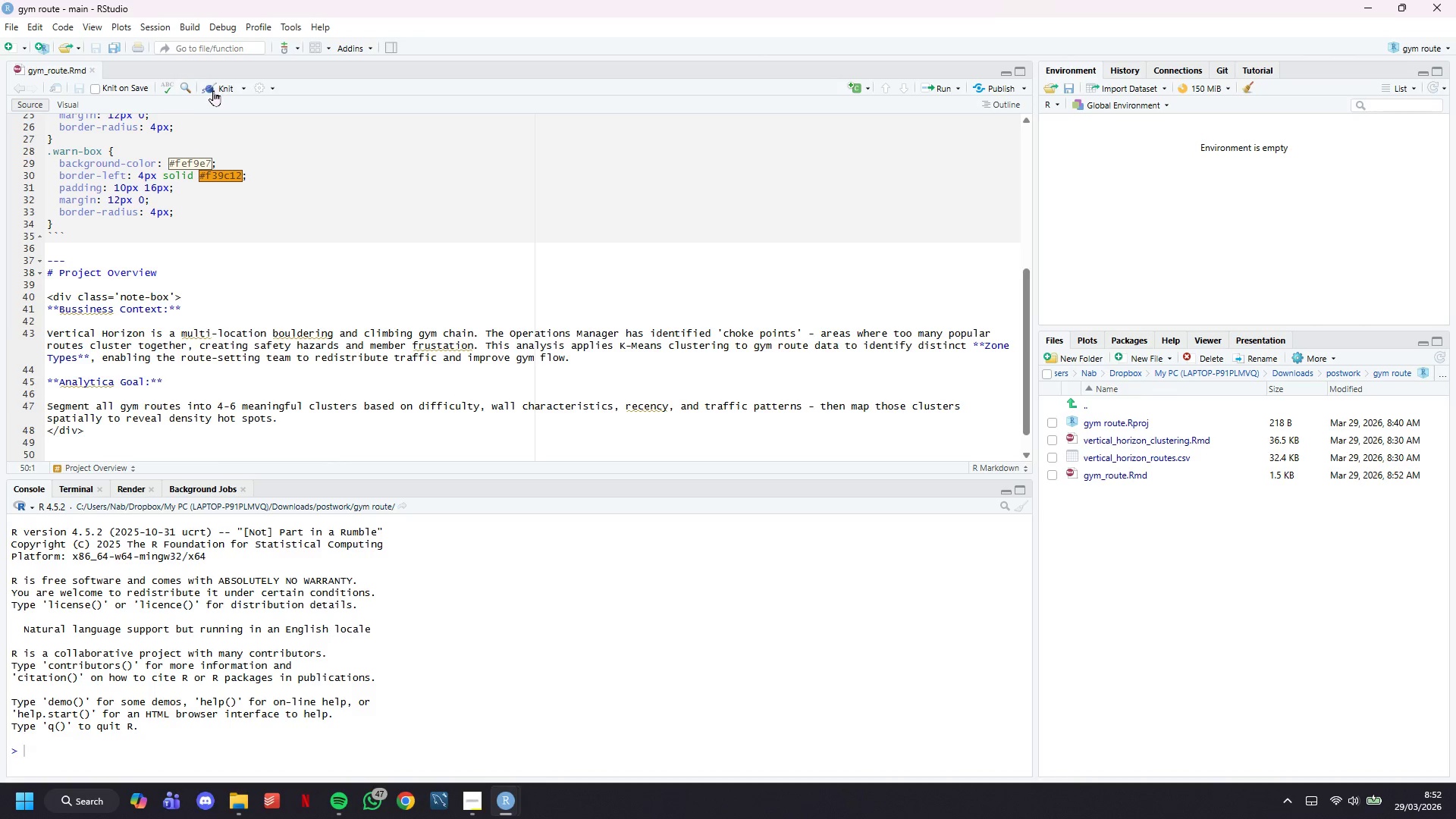 
left_click([213, 90])
 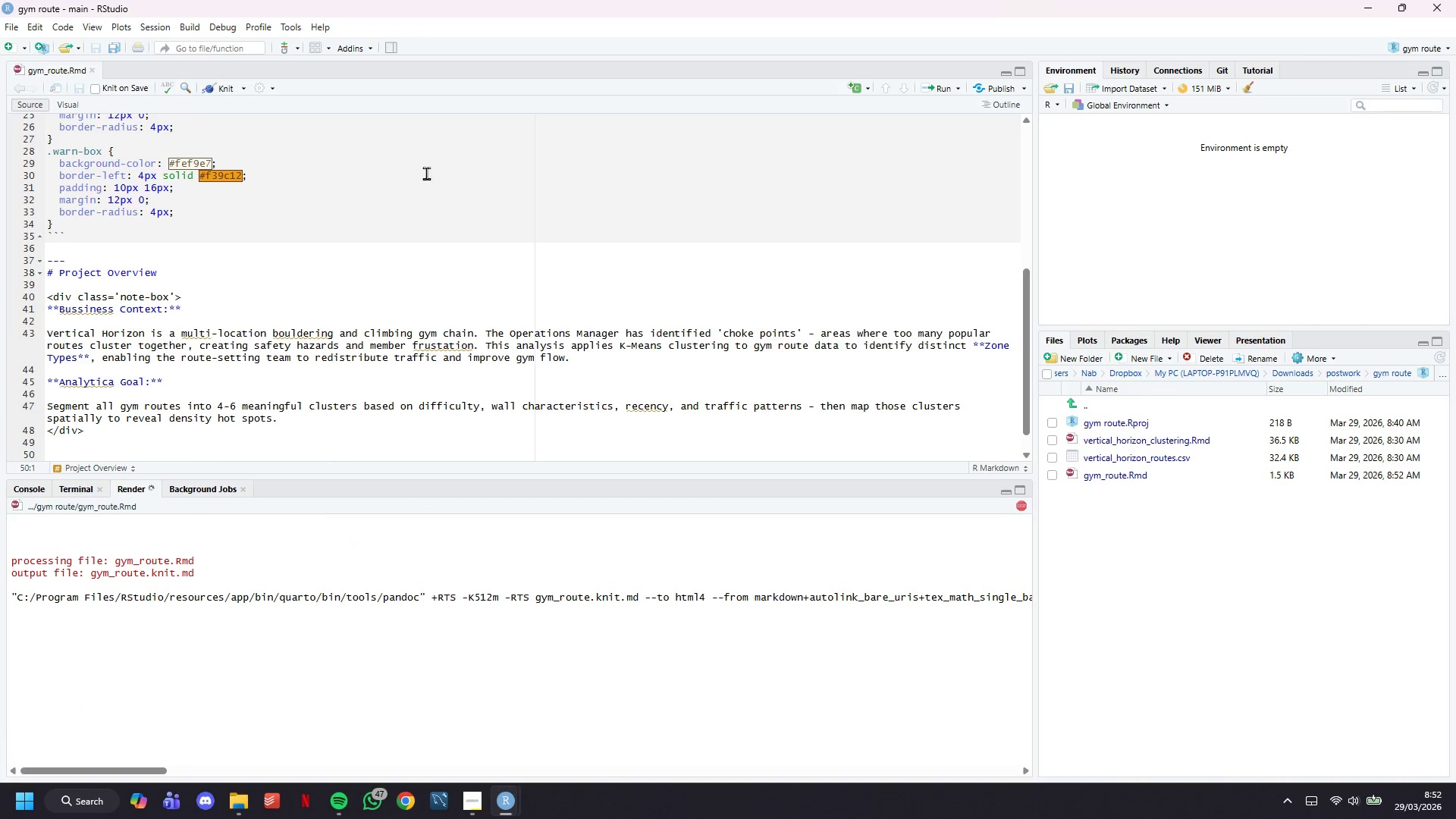 
scroll: coordinate [485, 212], scroll_direction: down, amount: 3.0
 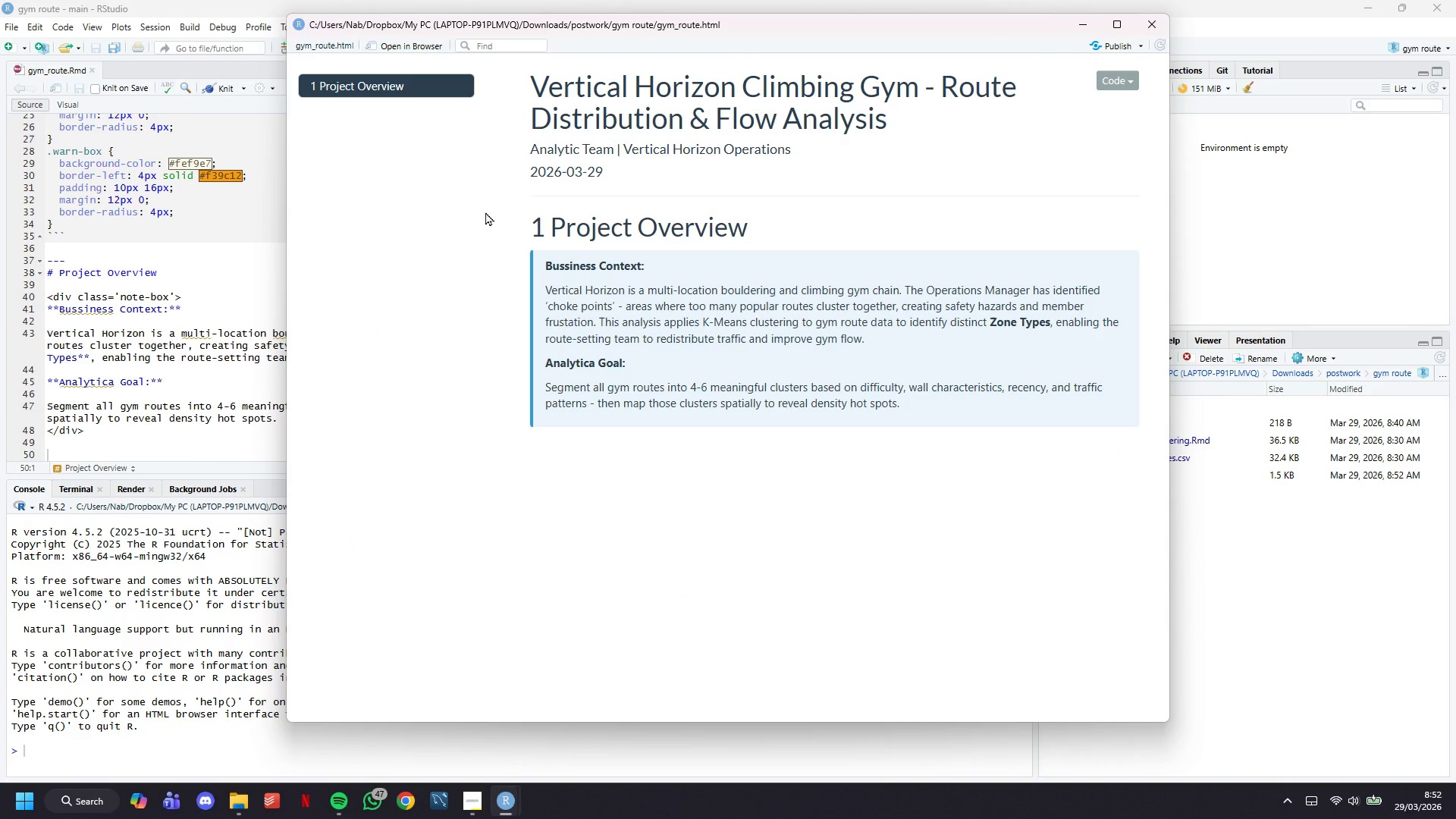 
wait(6.89)
 